 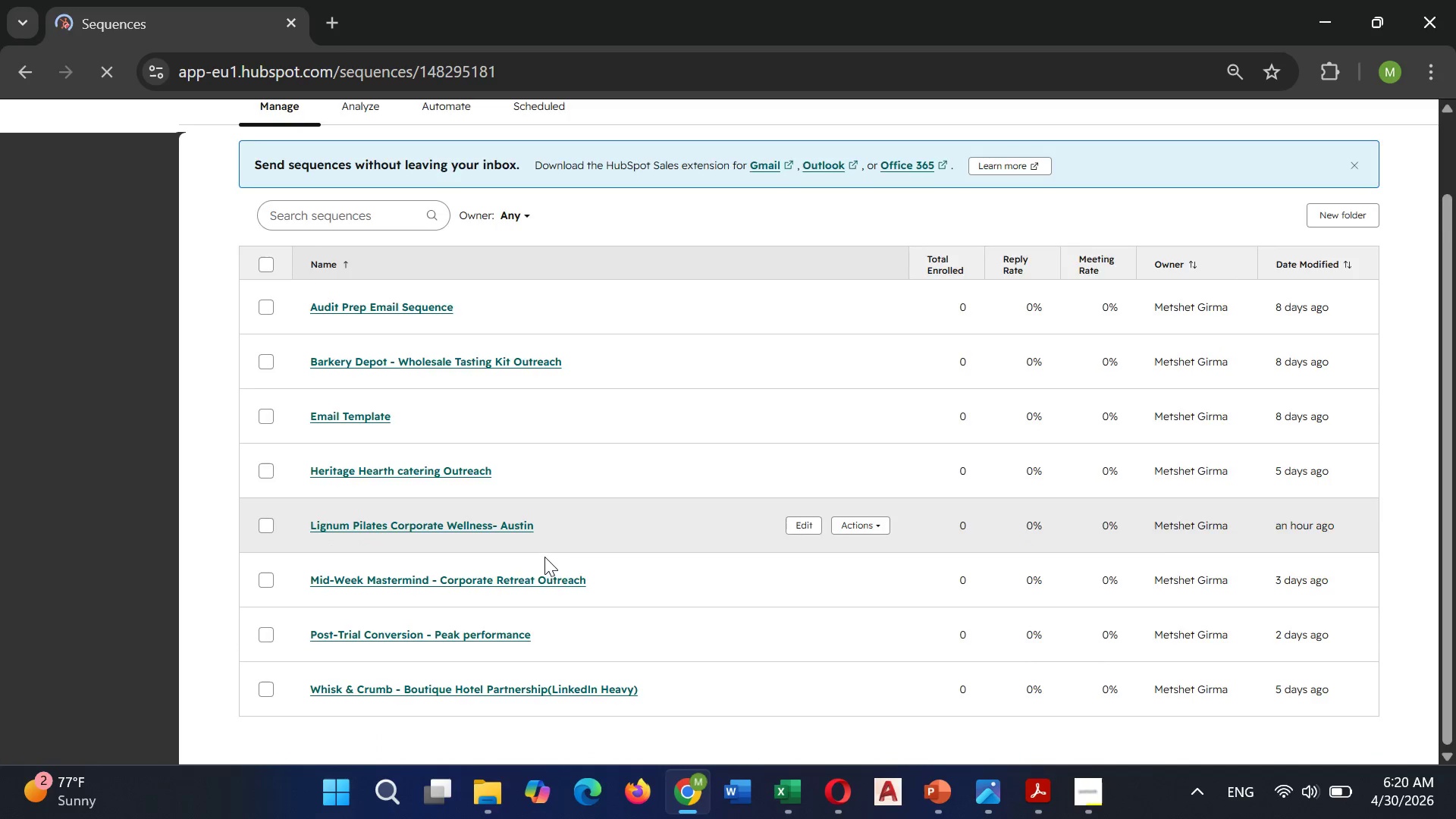 
scroll: coordinate [544, 557], scroll_direction: down, amount: 2.0
 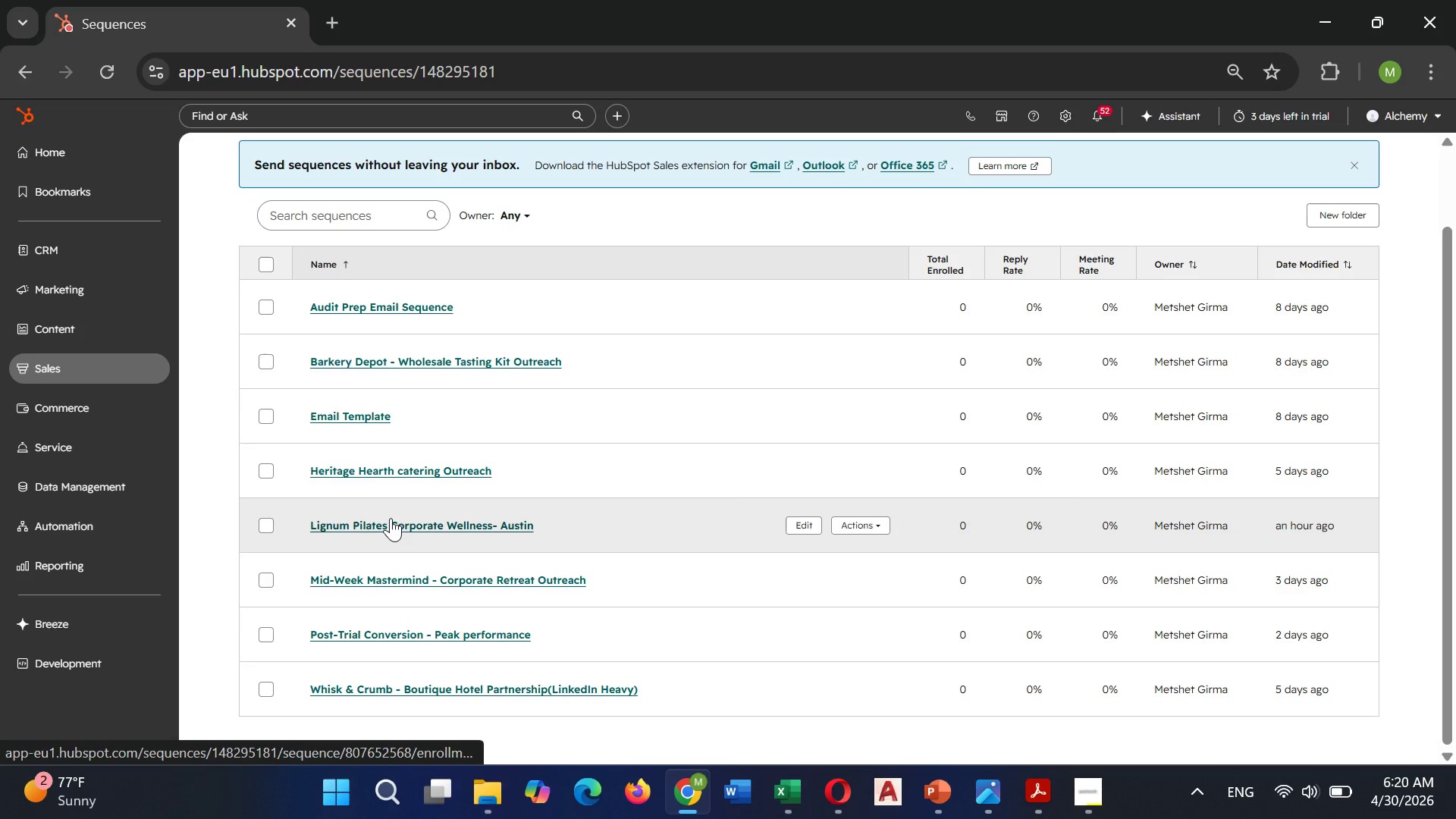 
scroll: coordinate [391, 518], scroll_direction: up, amount: 2.0
 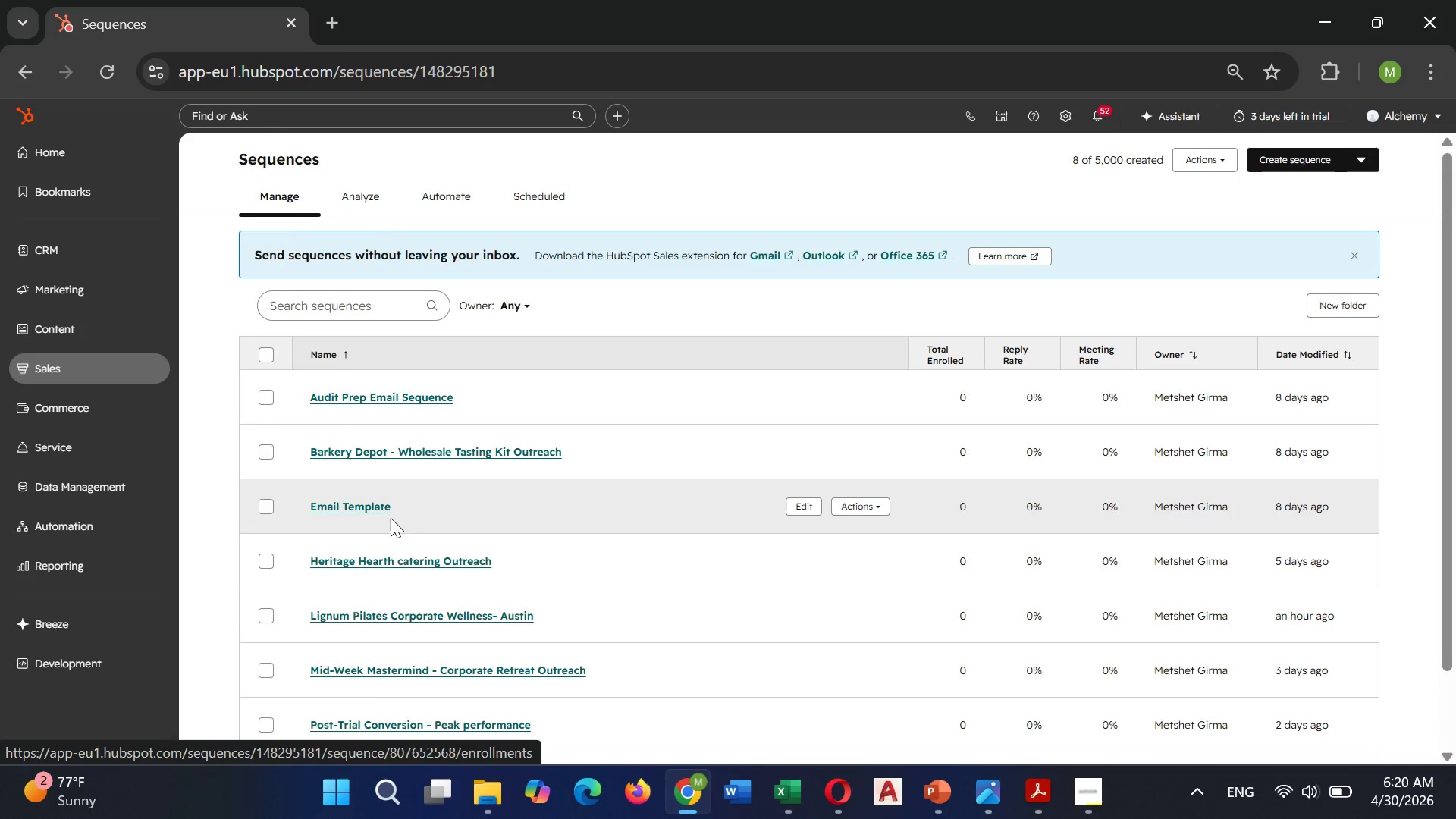 
scroll: coordinate [391, 518], scroll_direction: down, amount: 1.0
 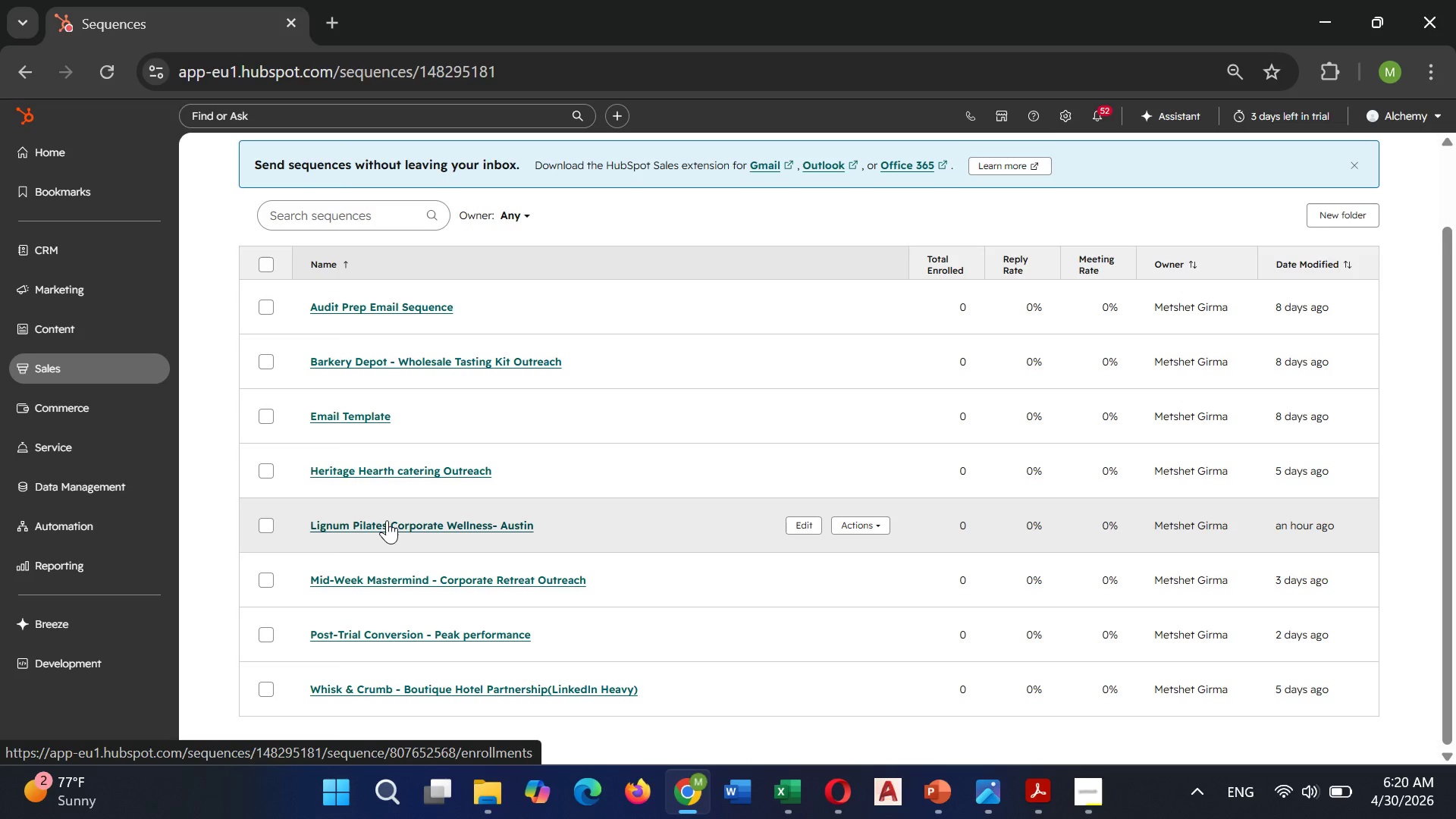 
left_click([387, 520])
 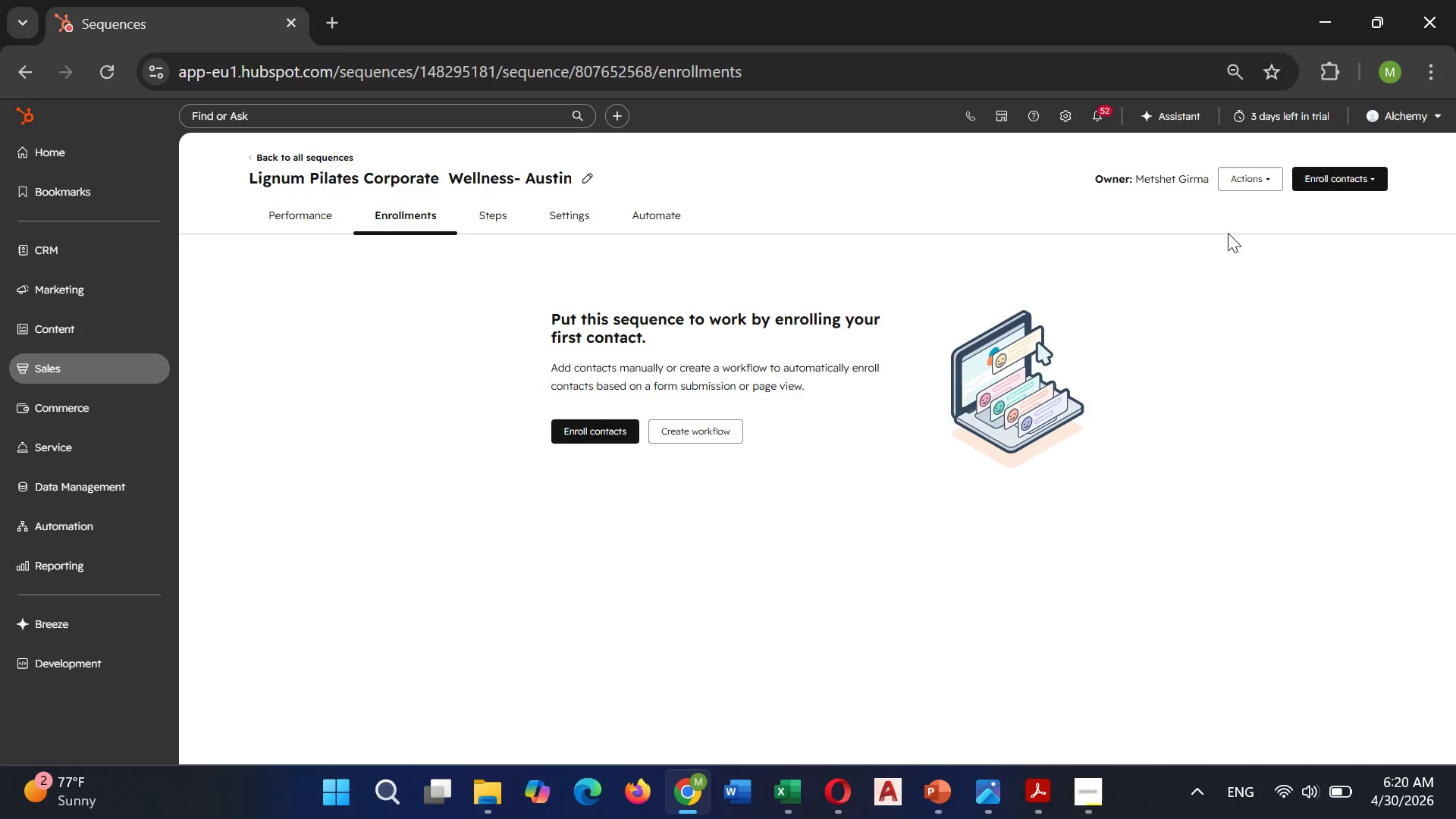 
left_click([1326, 177])
 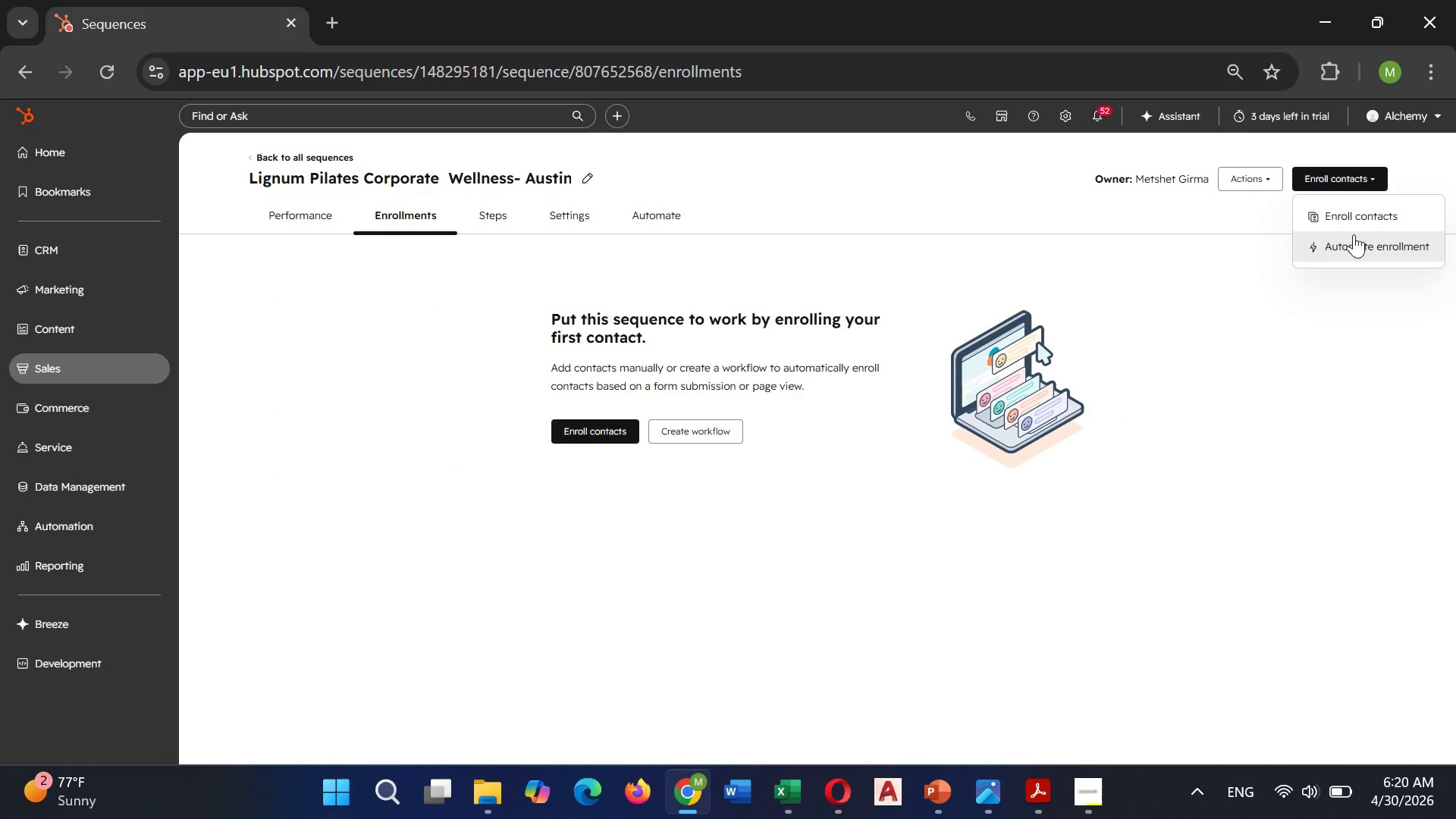 
left_click([1358, 216])
 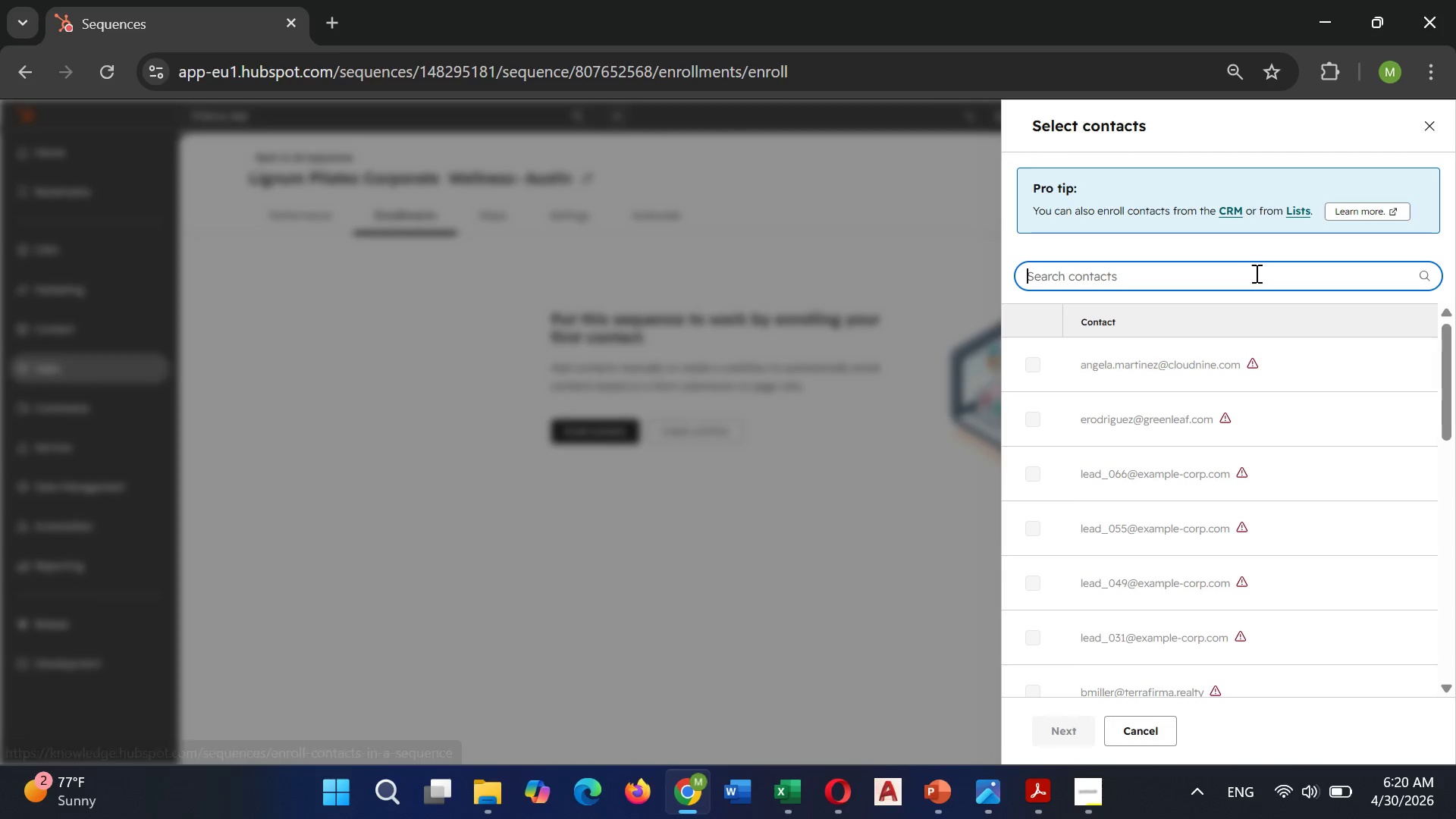 
left_click([1253, 275])
 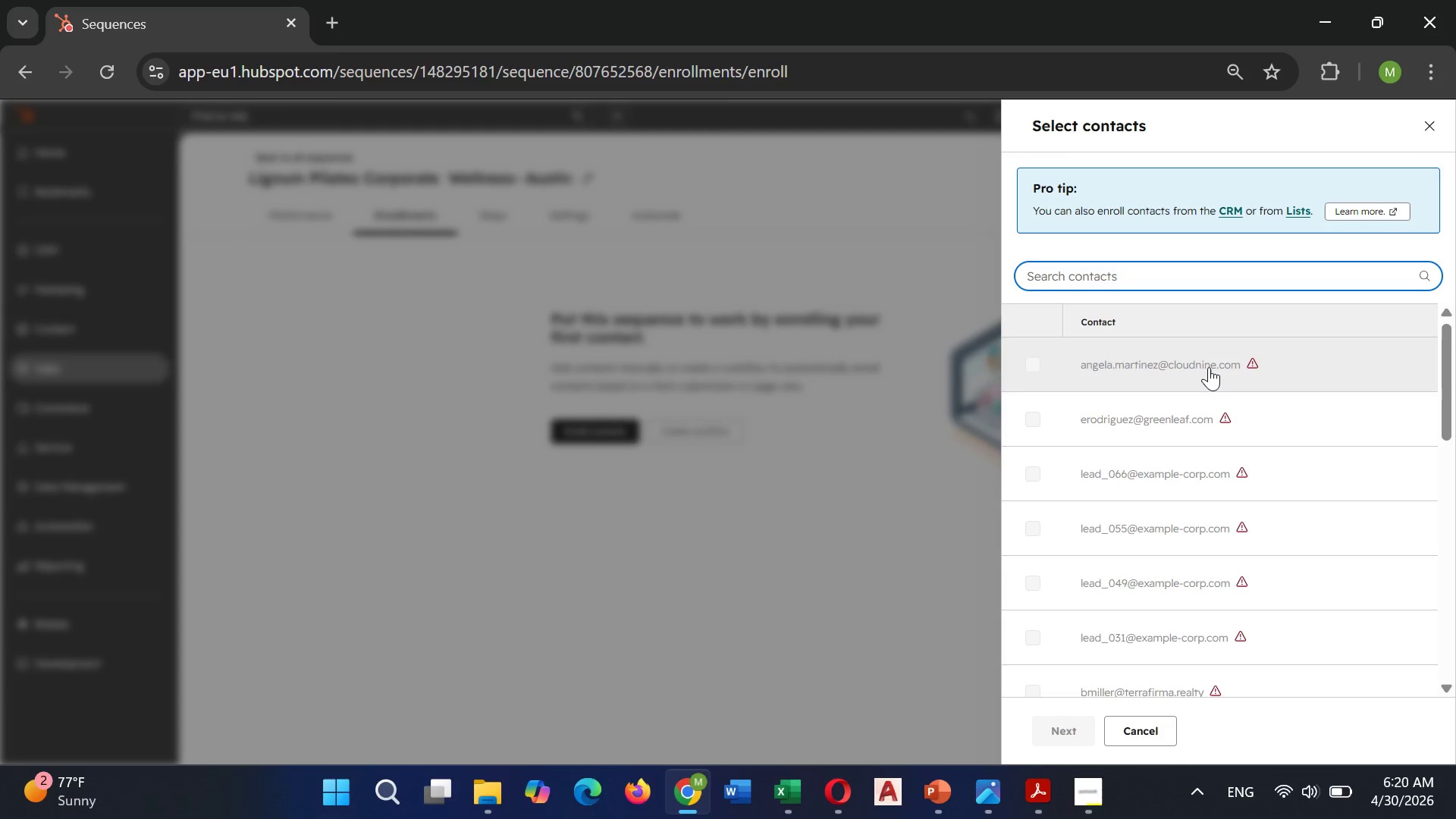 
scroll: coordinate [1209, 367], scroll_direction: down, amount: 13.0
 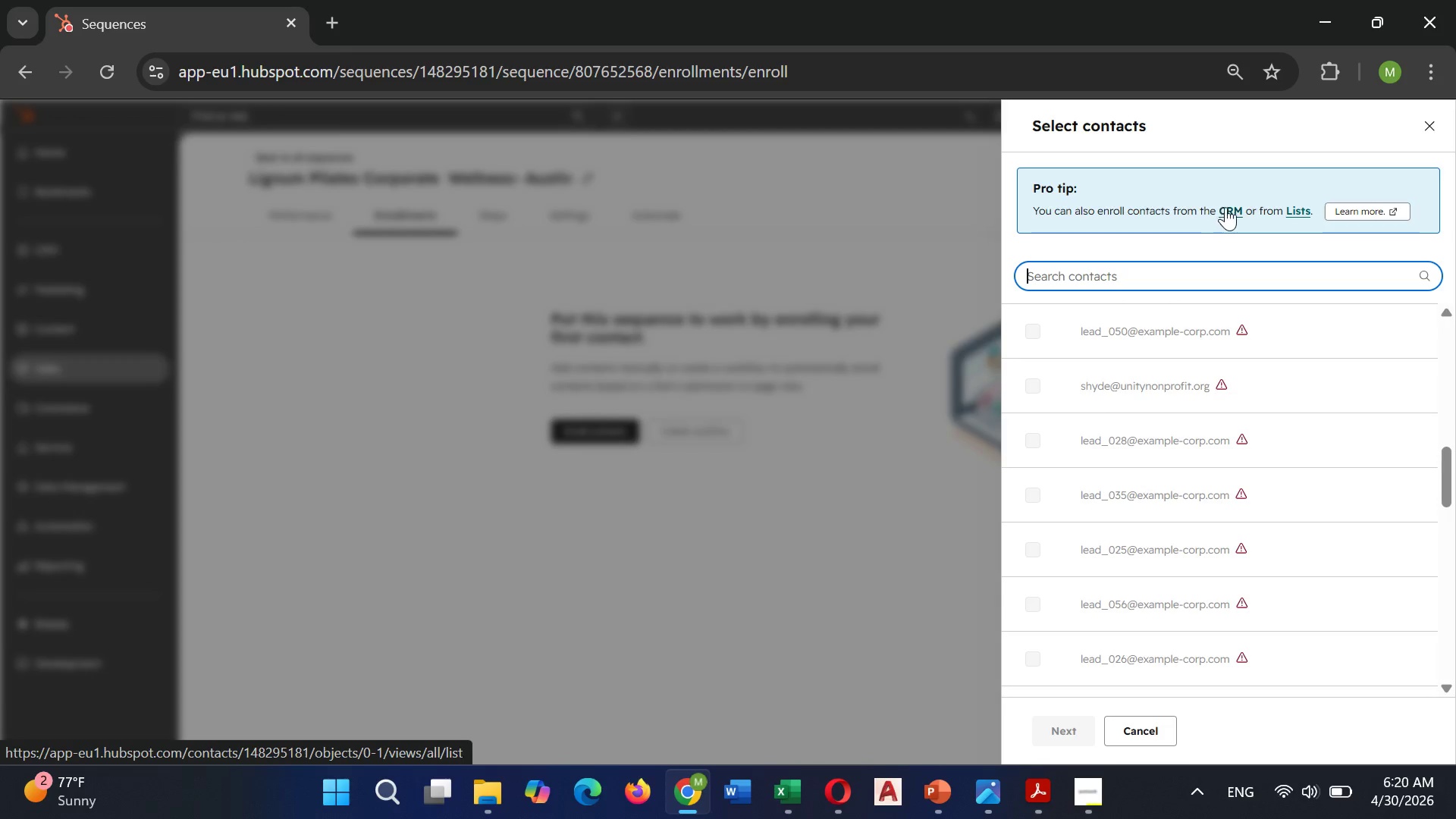 
left_click([1294, 212])
 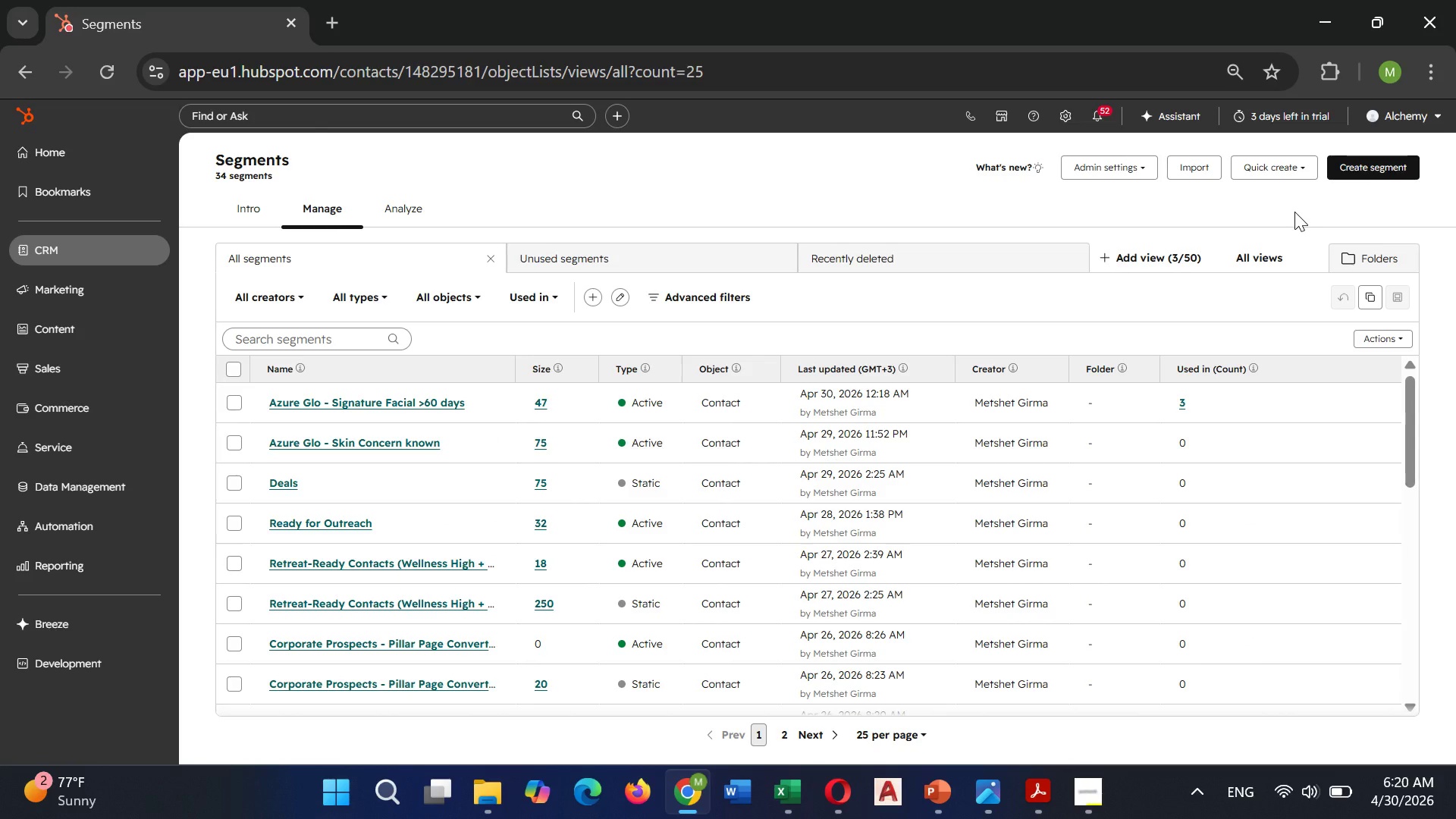 
wait(12.78)
 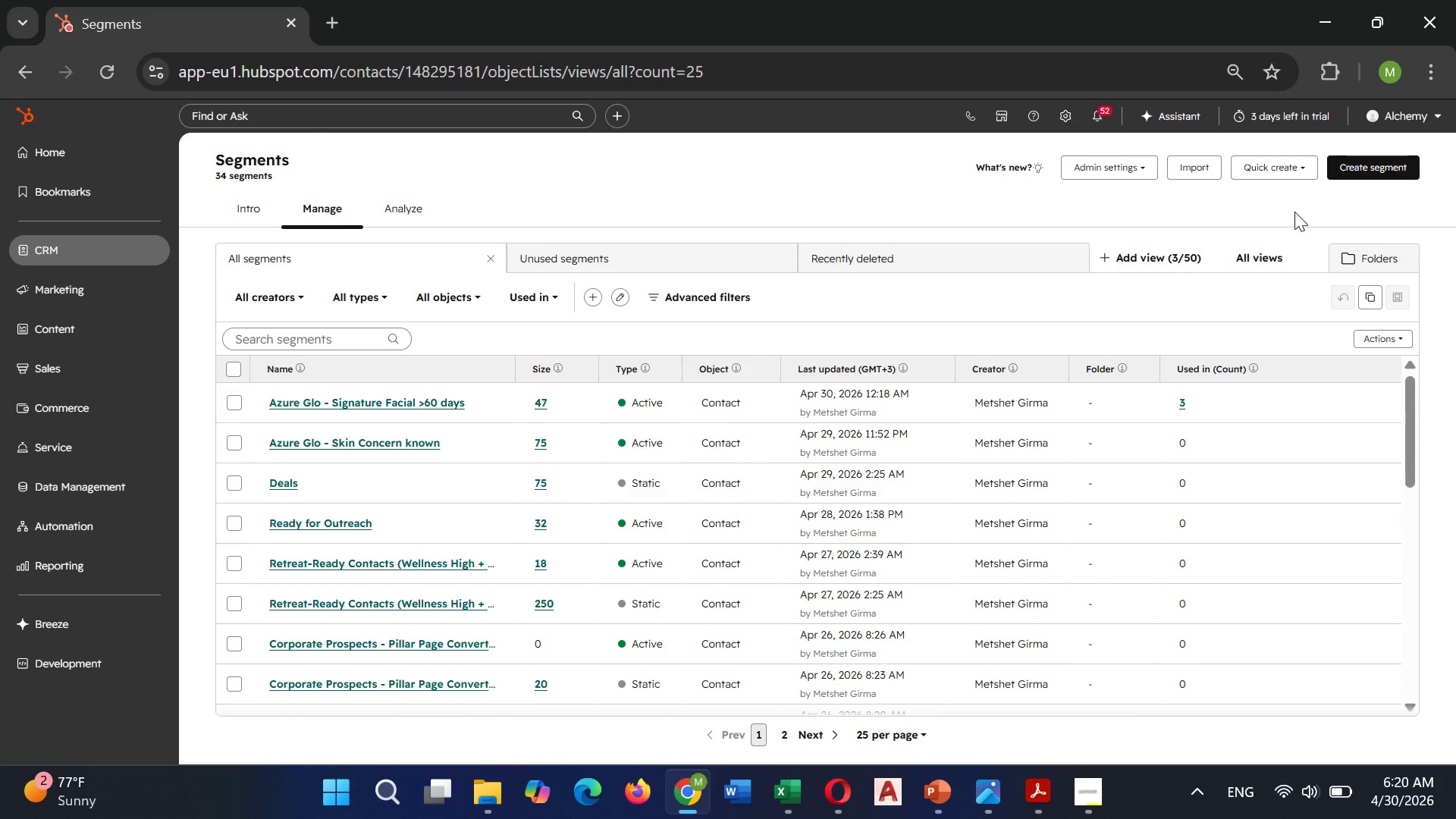 
scroll: coordinate [629, 551], scroll_direction: down, amount: 4.0
 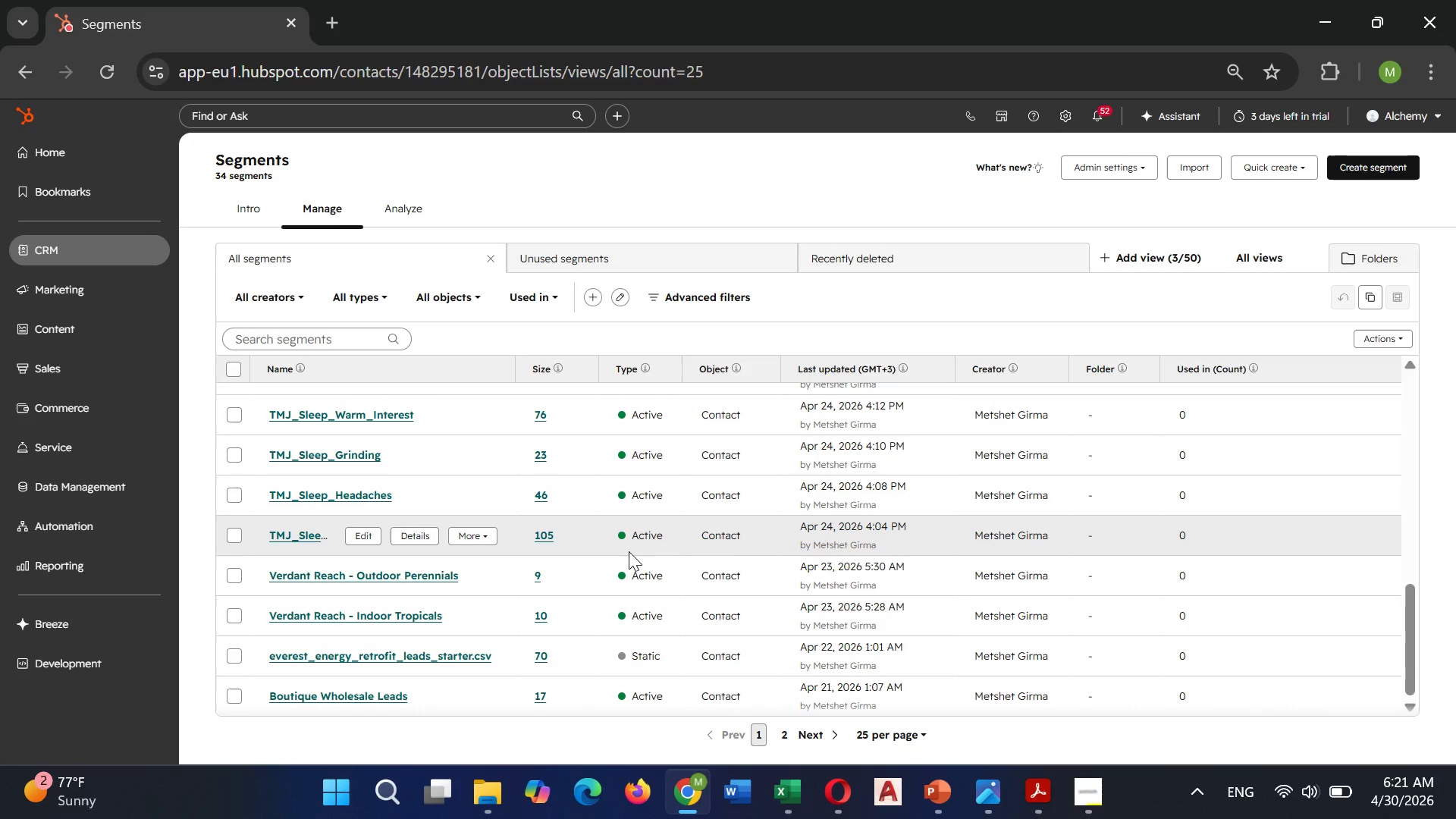 
scroll: coordinate [629, 551], scroll_direction: up, amount: 4.0
 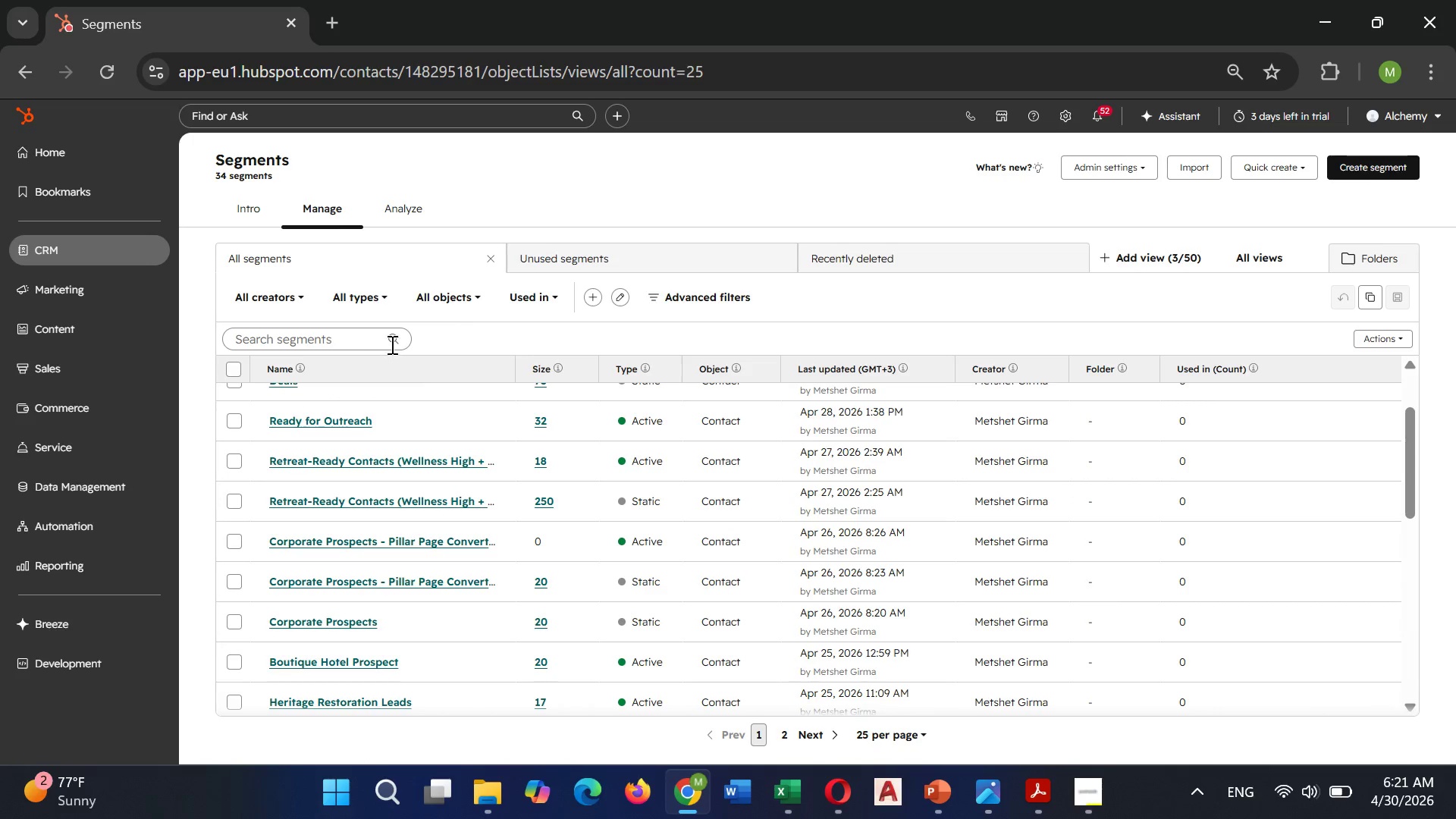 
left_click([359, 345])
 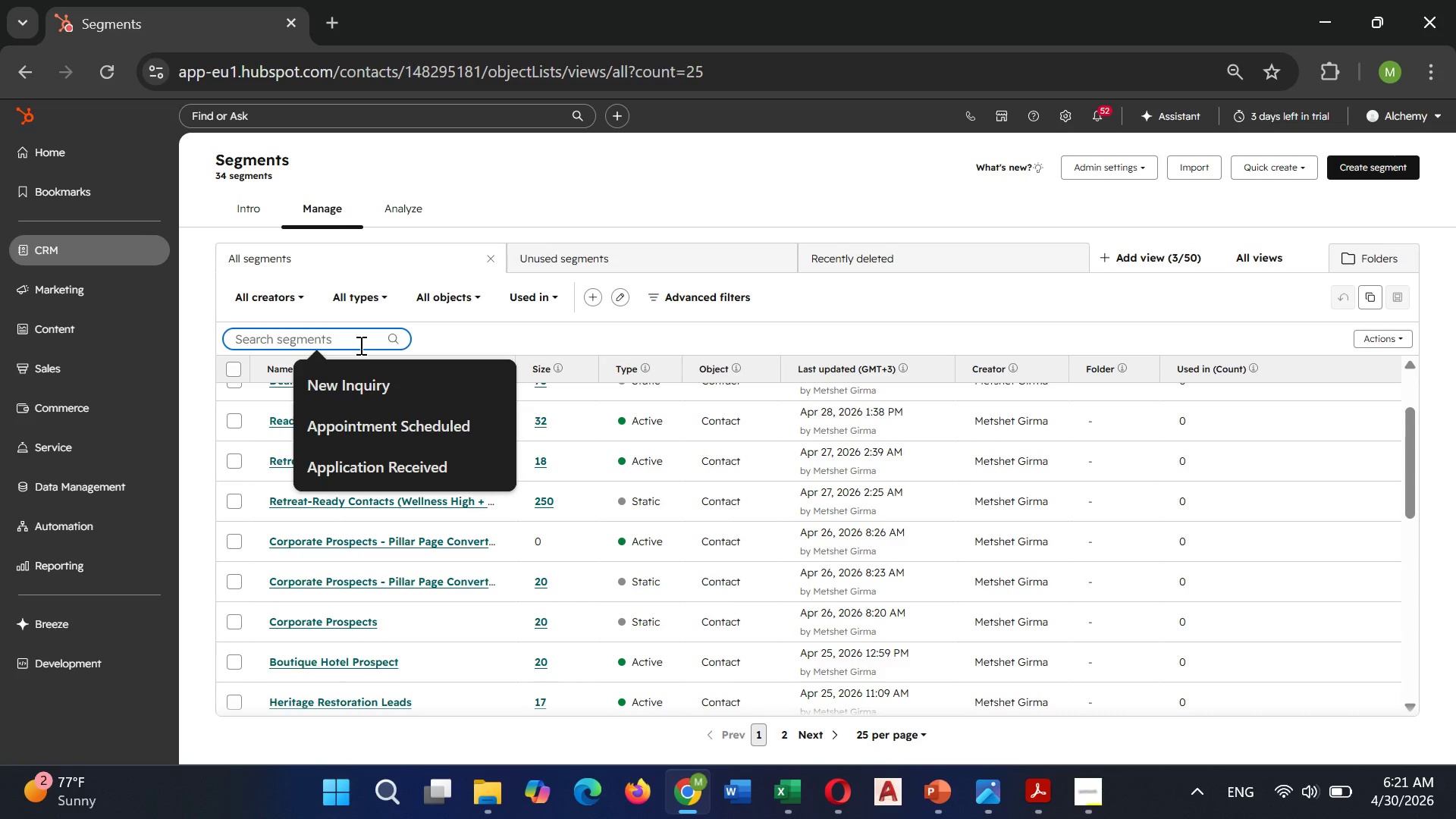 
type(Lig)
 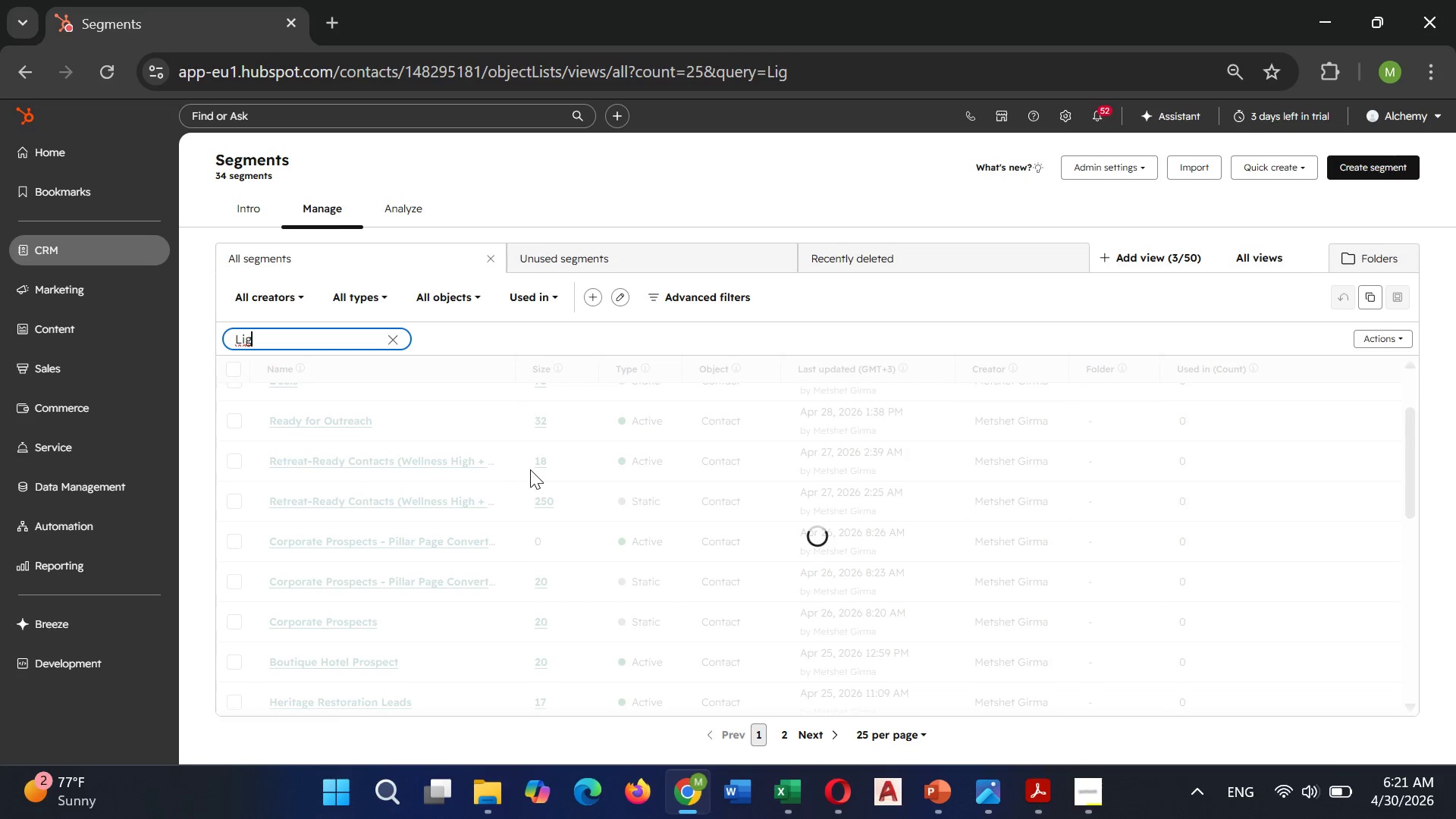 
type(num)
 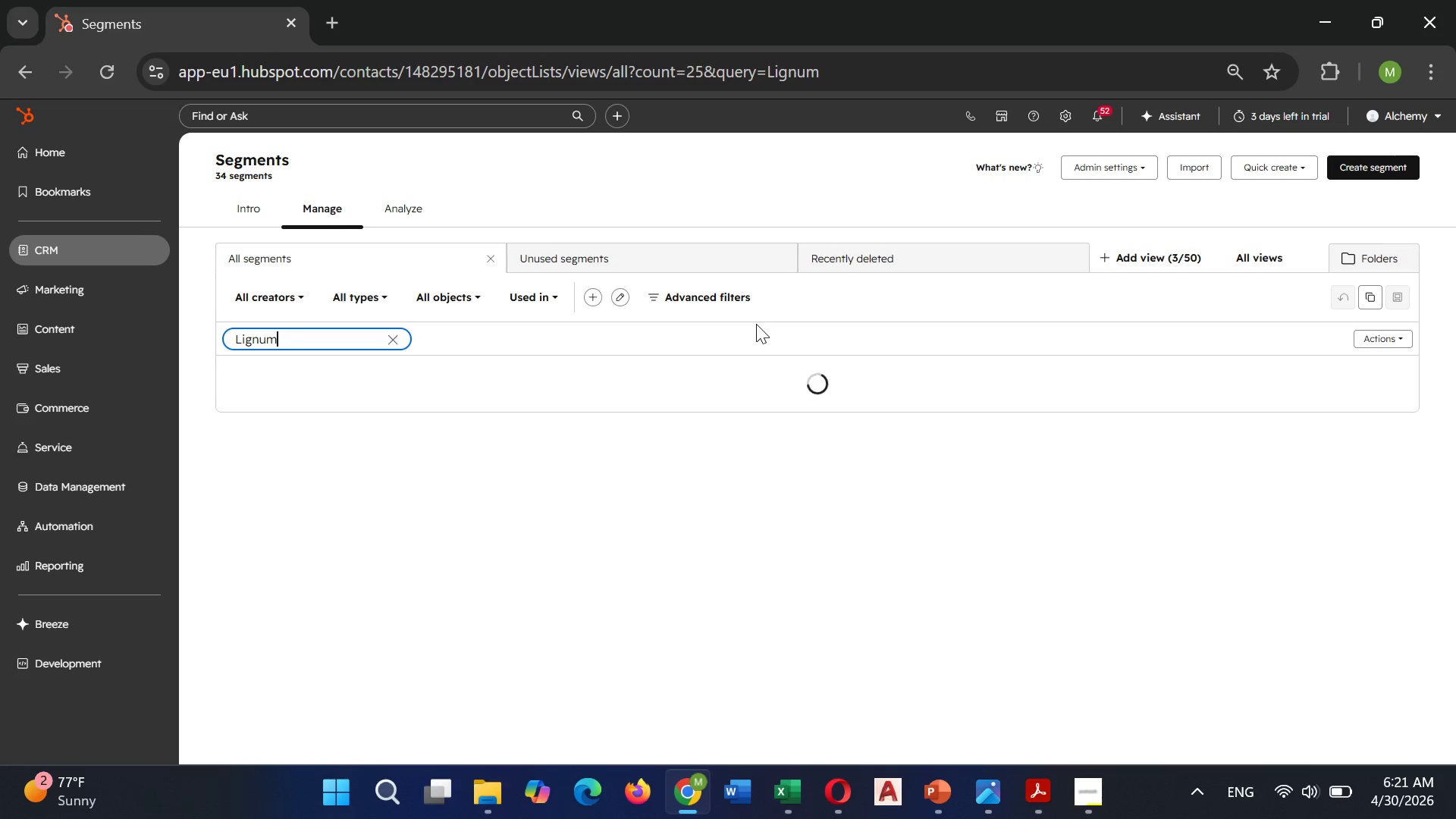 
wait(13.73)
 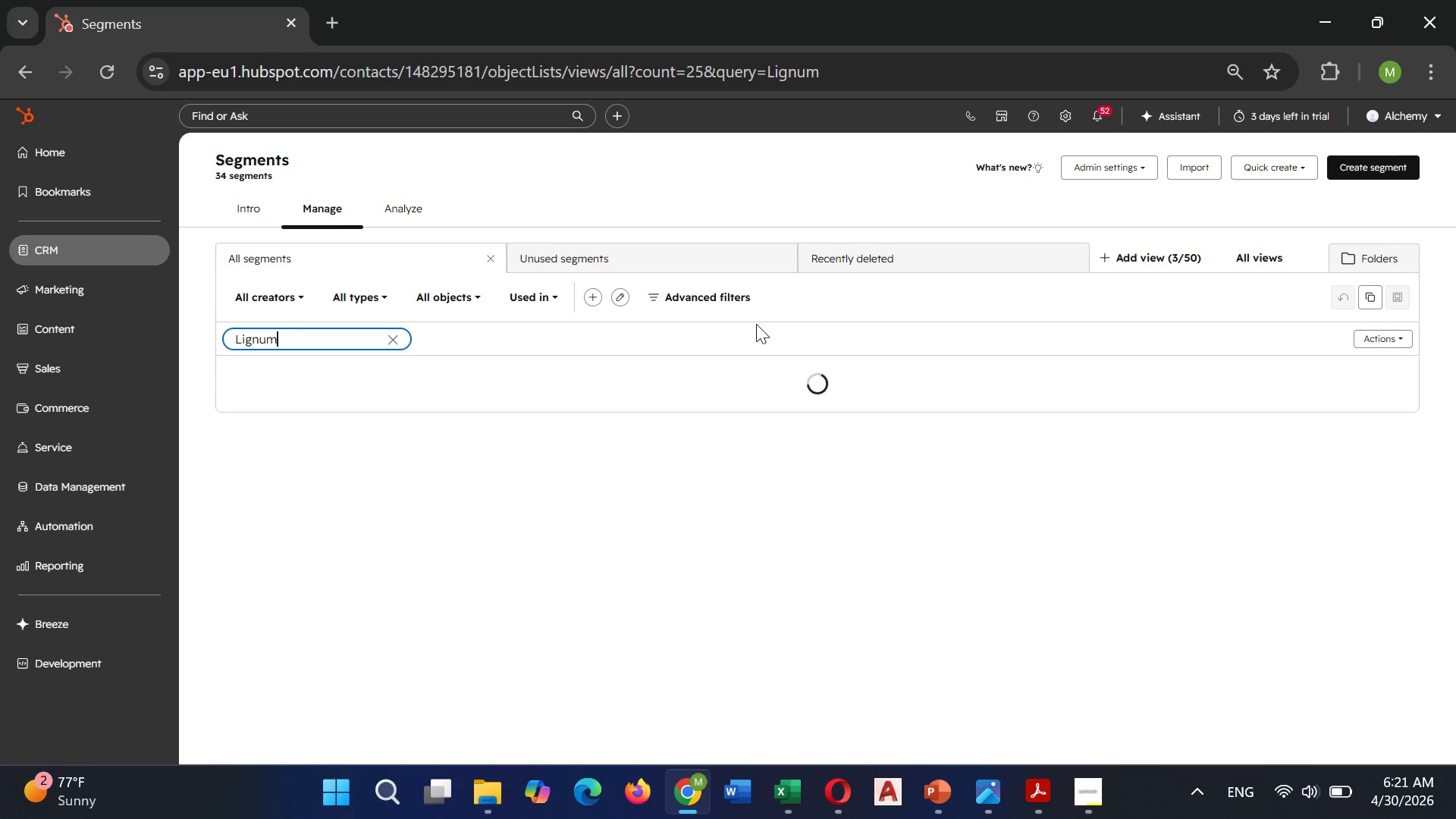 
hold_key(key=Backspace, duration=0.83)
 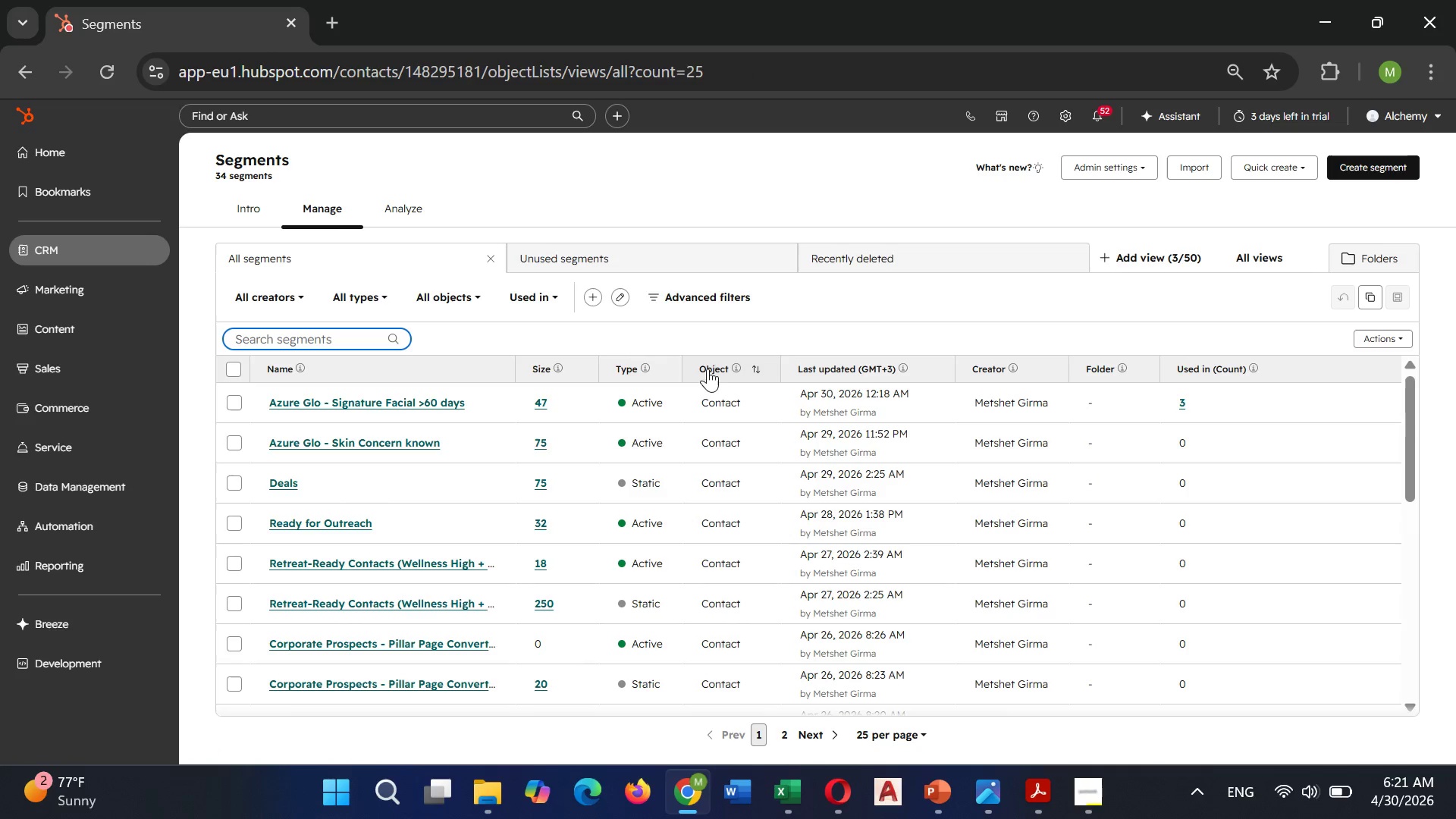 
scroll: coordinate [689, 408], scroll_direction: down, amount: 4.0
 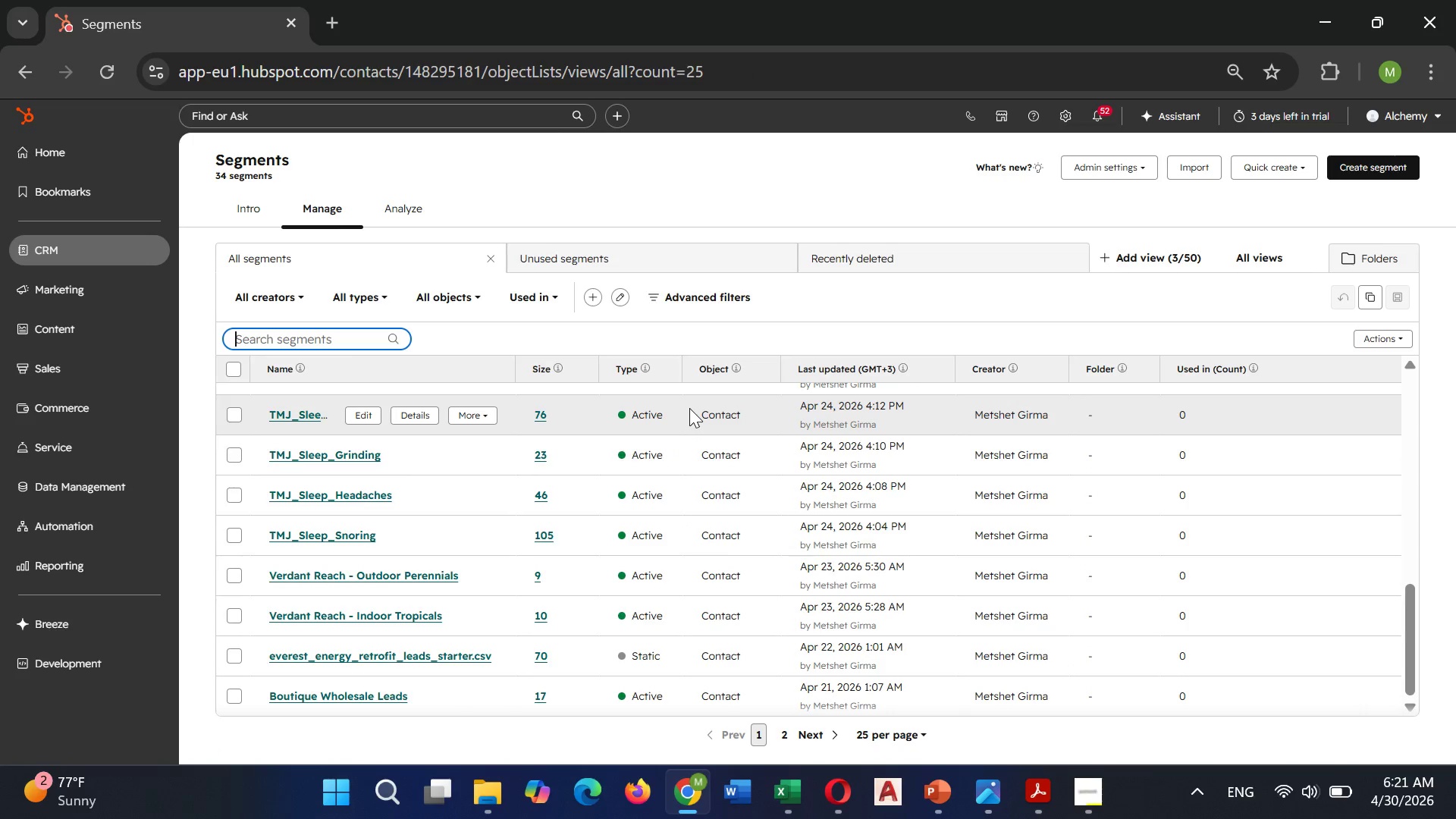 
scroll: coordinate [689, 408], scroll_direction: up, amount: 10.0
 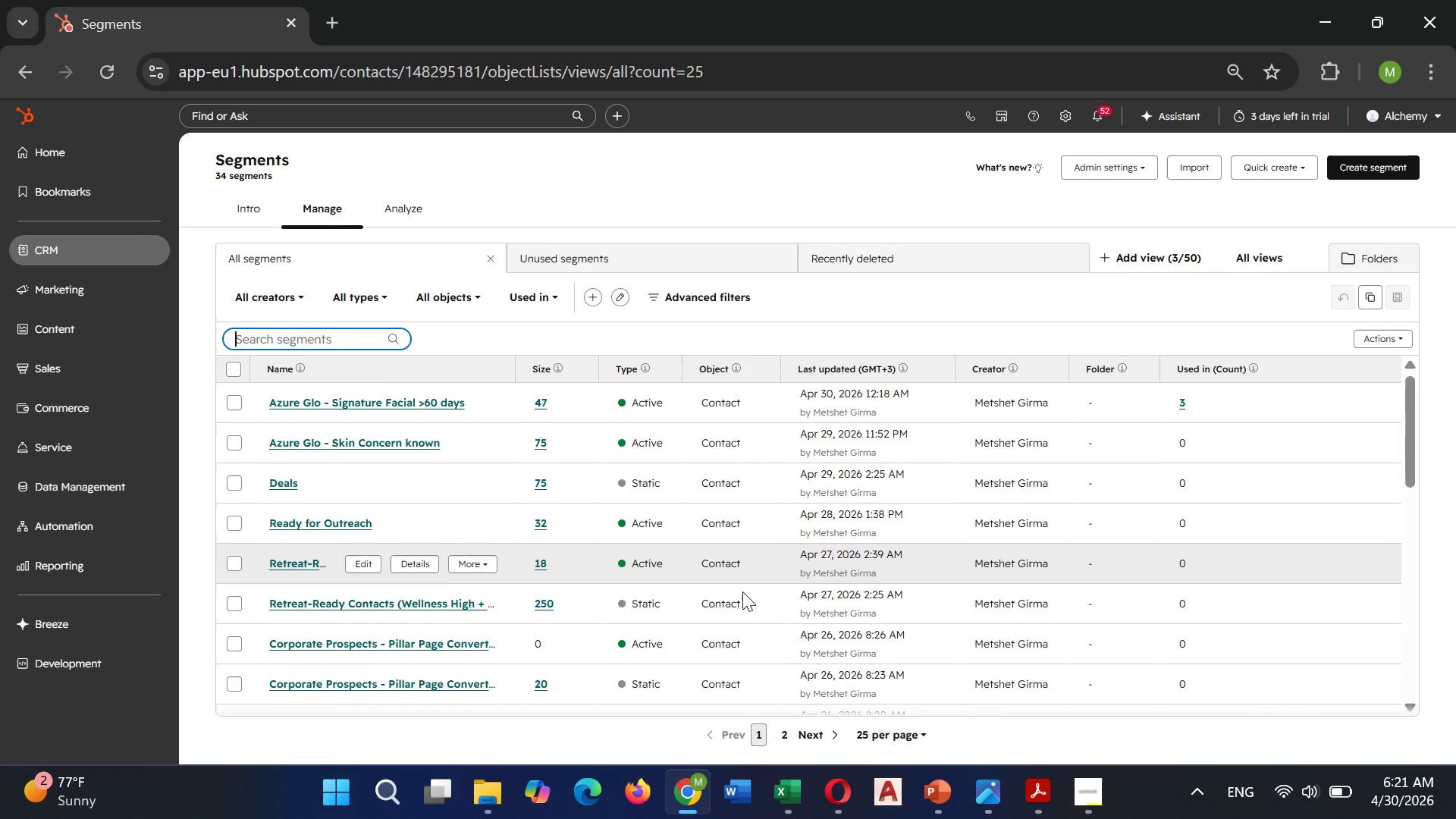 
left_click([777, 734])
 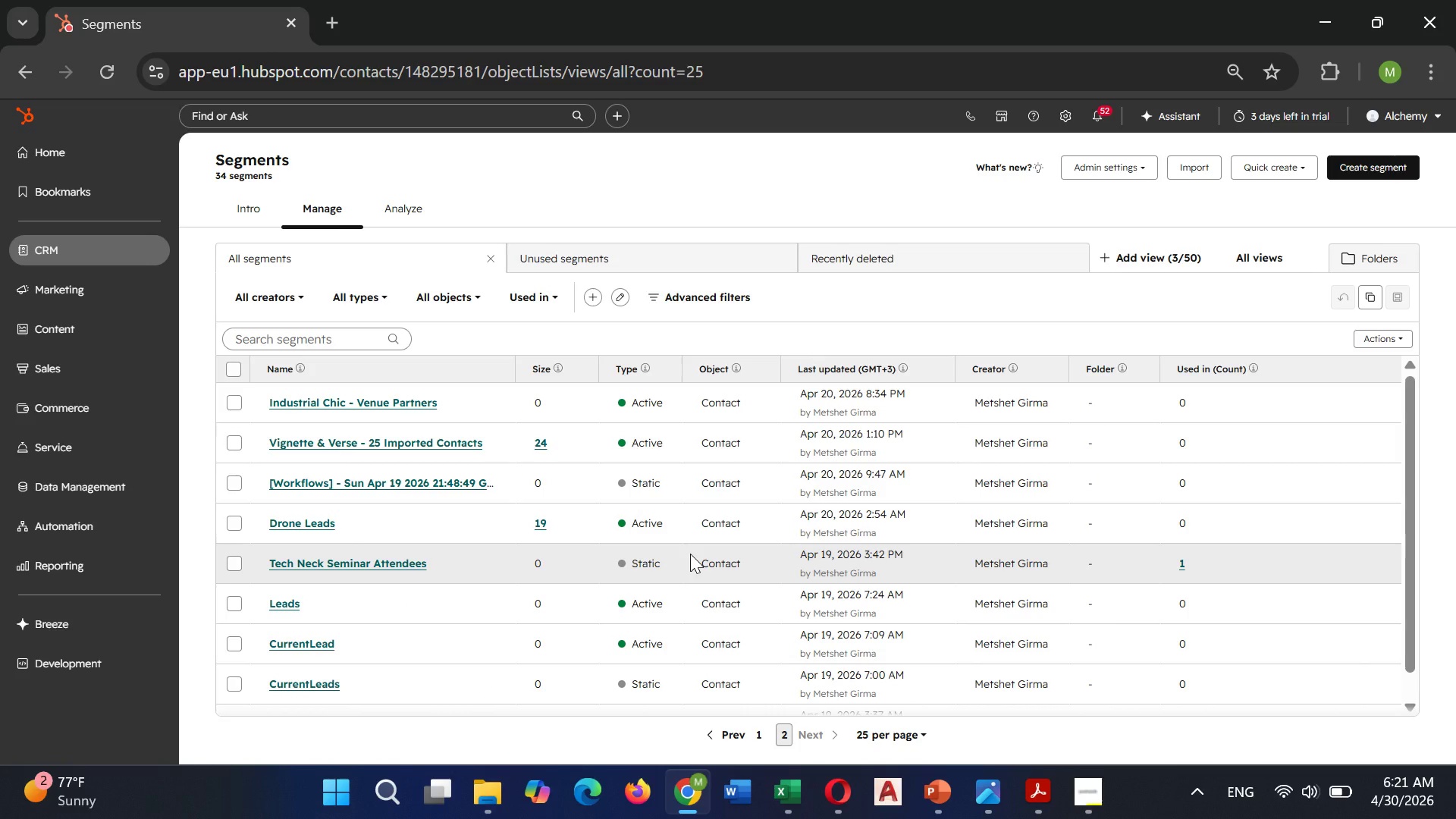 
scroll: coordinate [690, 551], scroll_direction: none, amount: 0.0
 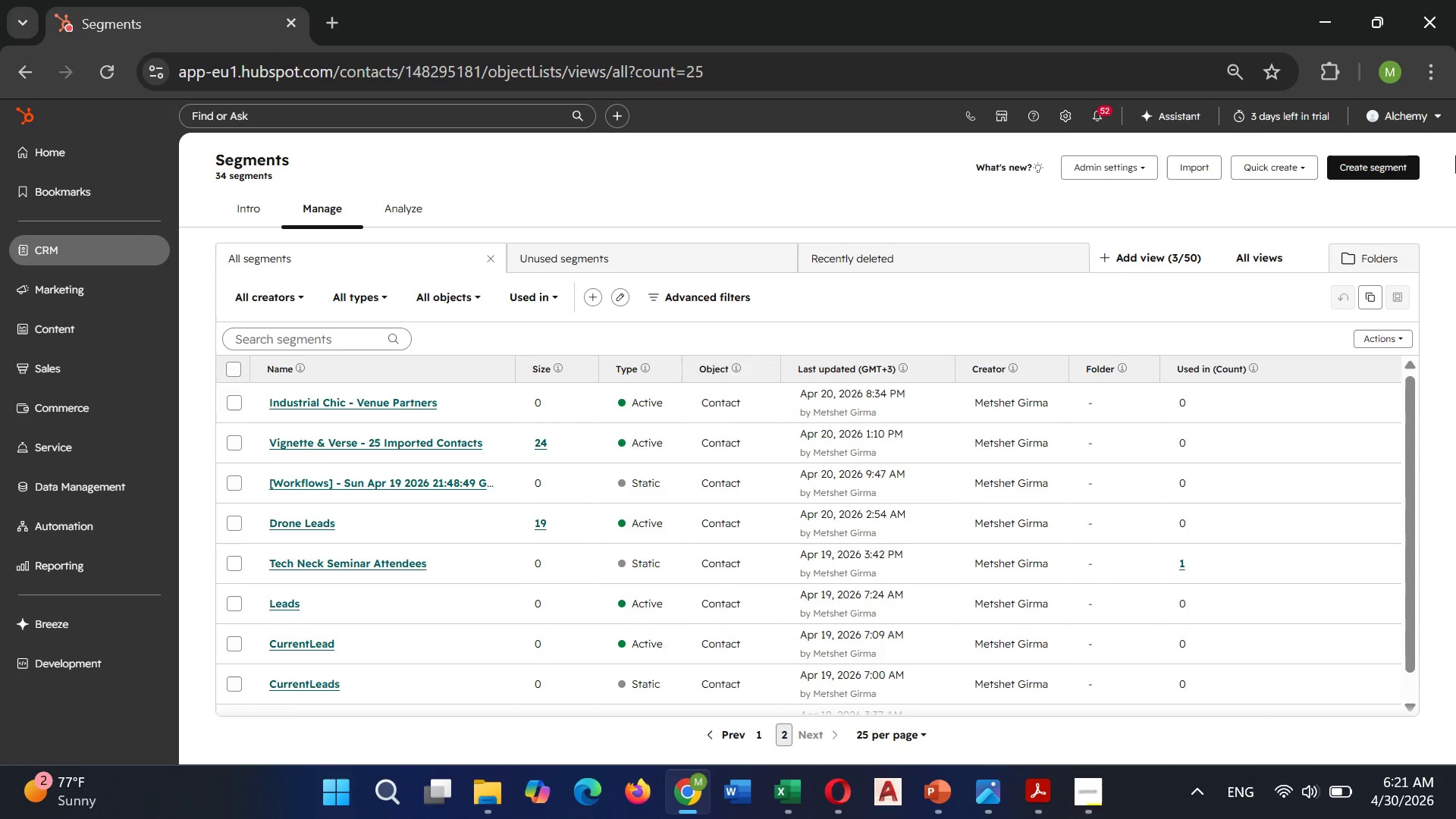 
left_click([1060, 115])
 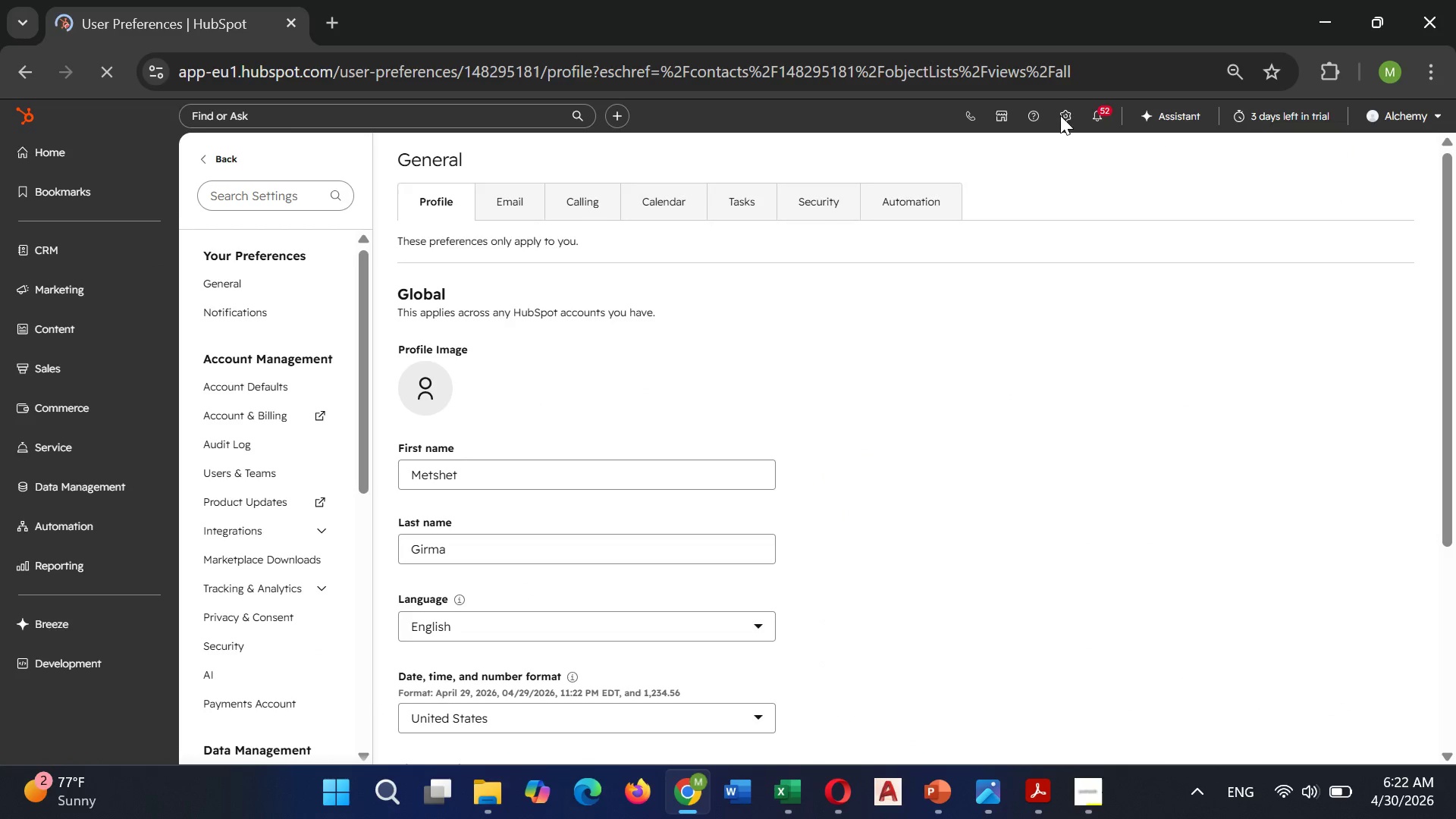 
scroll: coordinate [287, 442], scroll_direction: down, amount: 4.0
 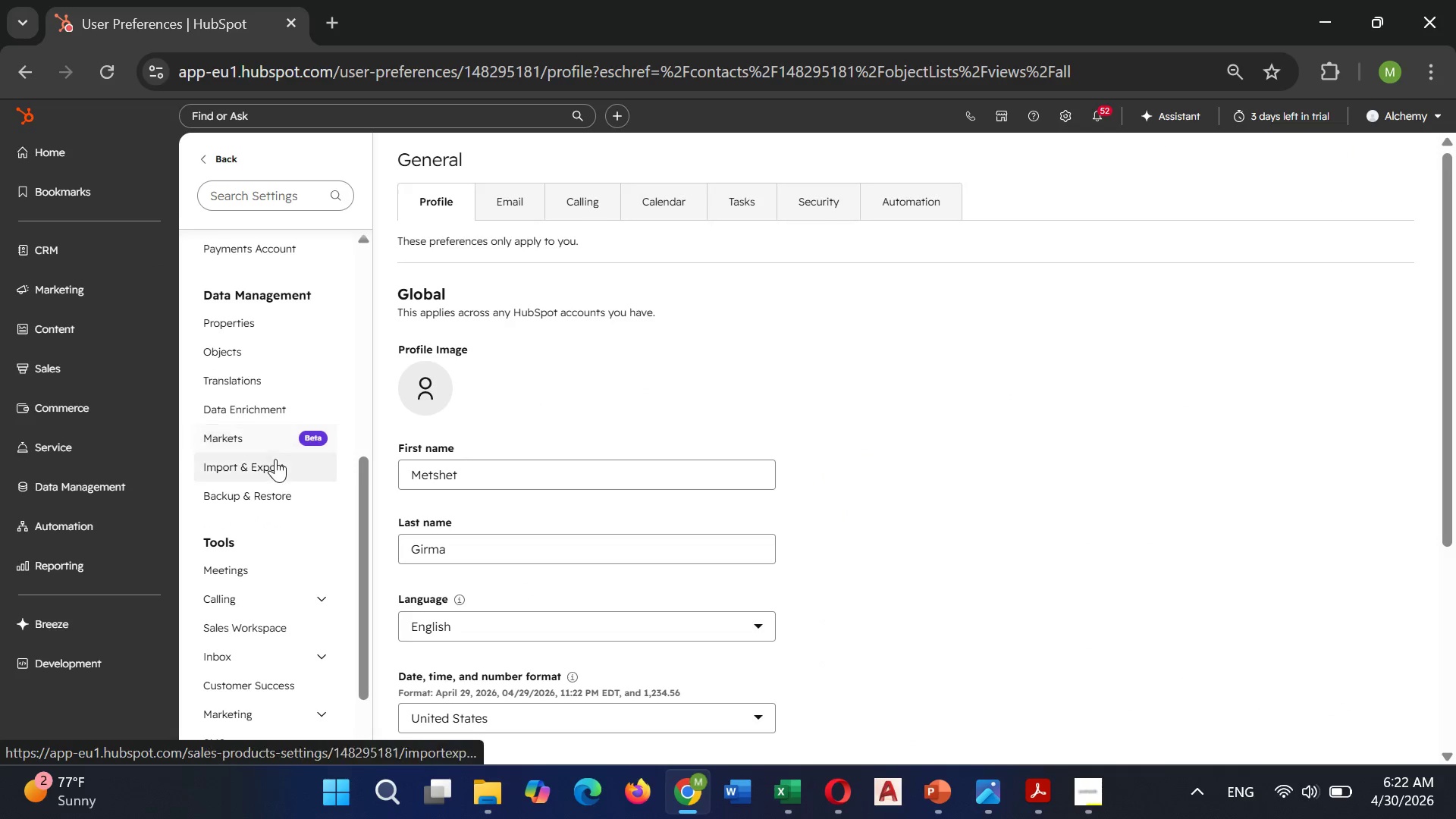 
left_click([275, 459])
 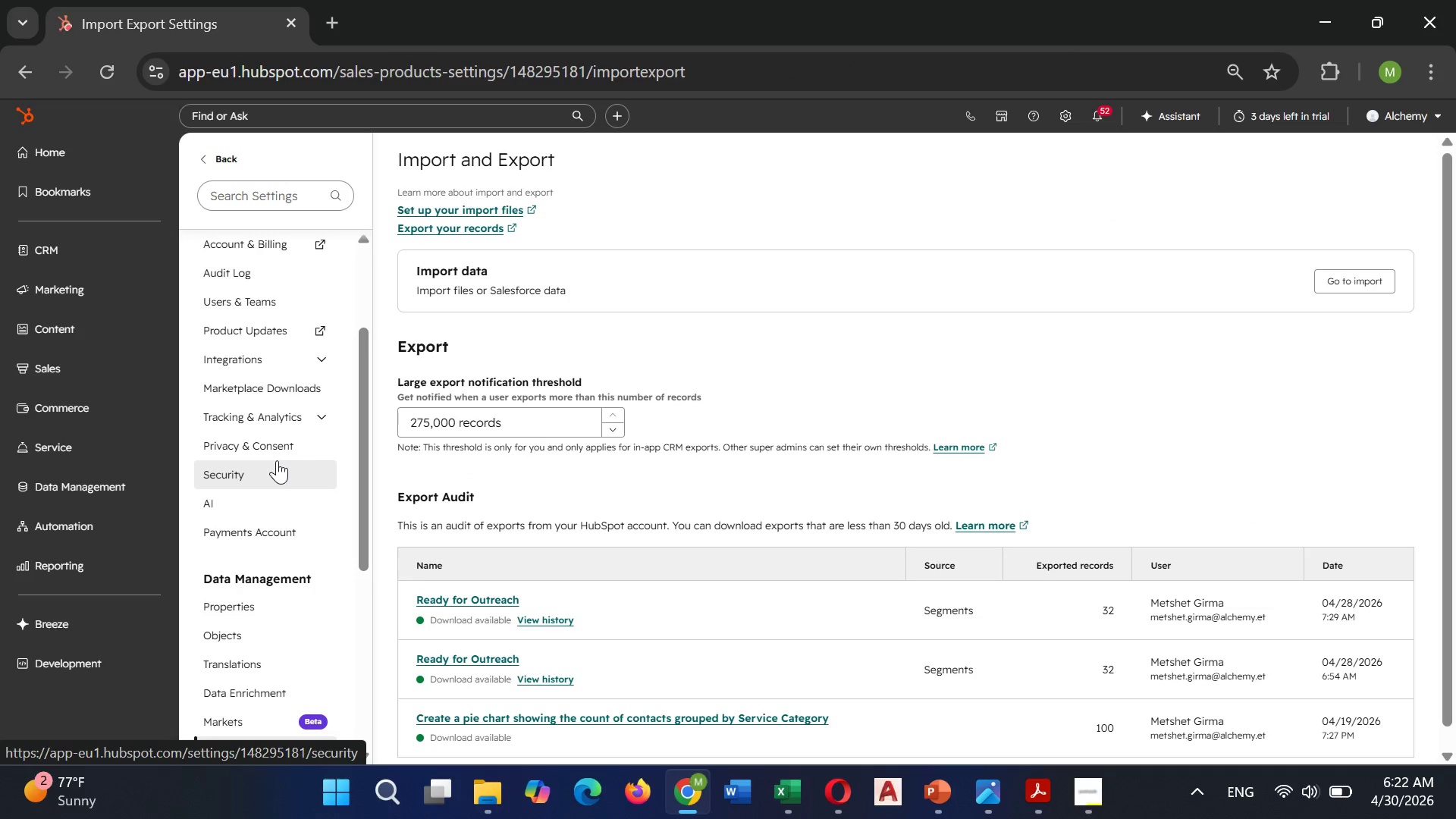 
wait(11.08)
 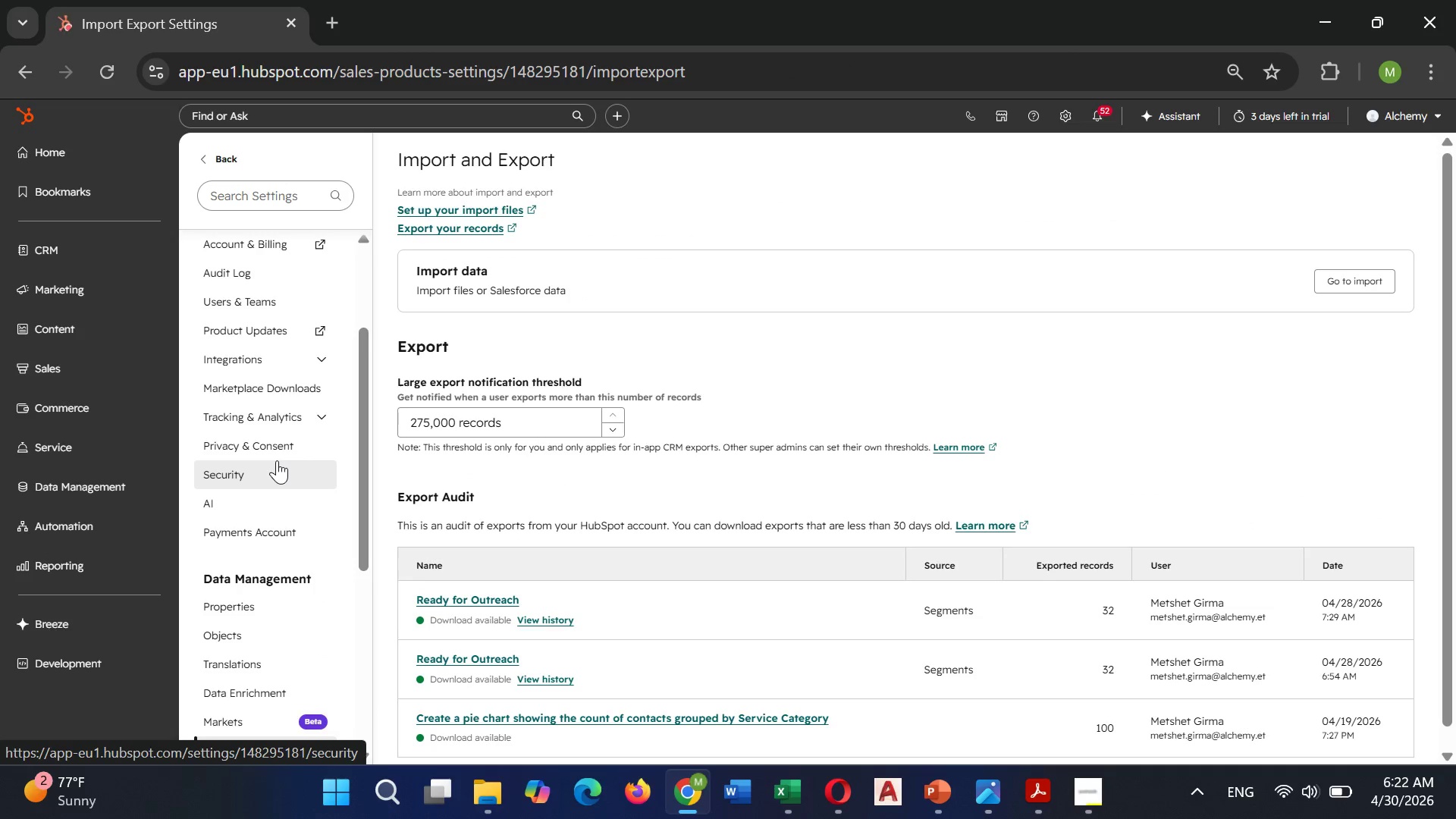 
left_click([1342, 287])
 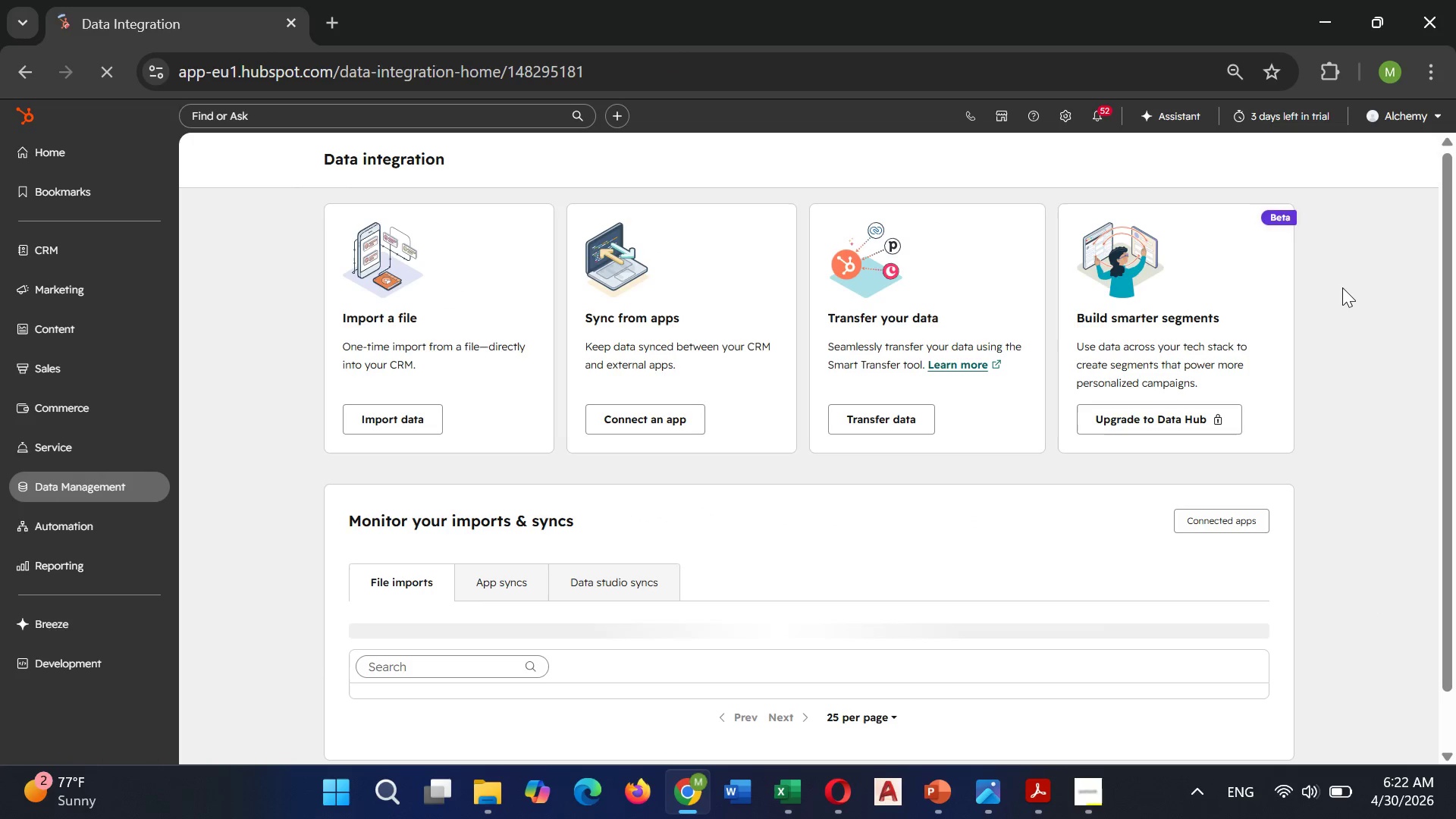 
wait(5.72)
 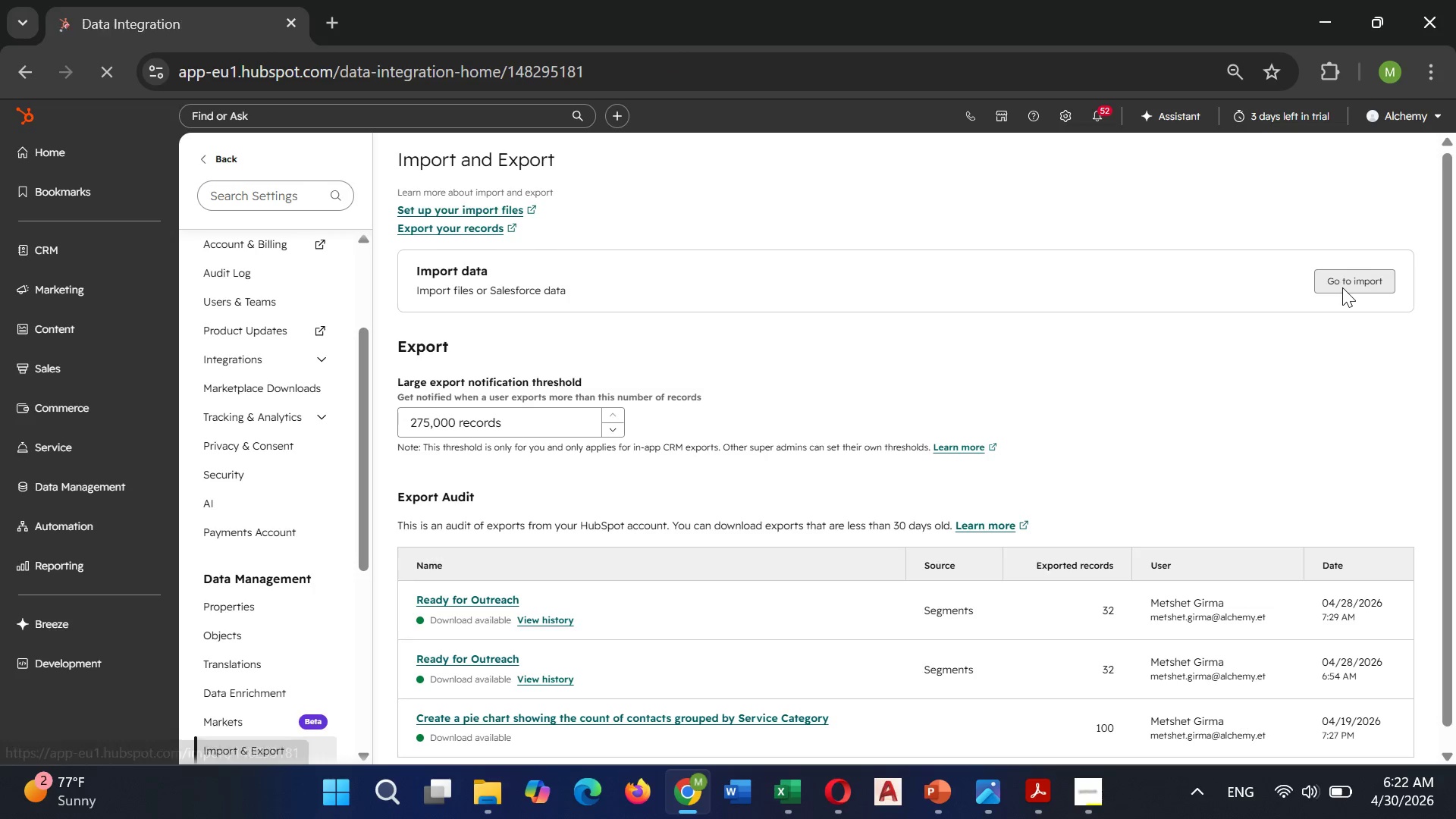 
scroll: coordinate [891, 430], scroll_direction: down, amount: 3.0
 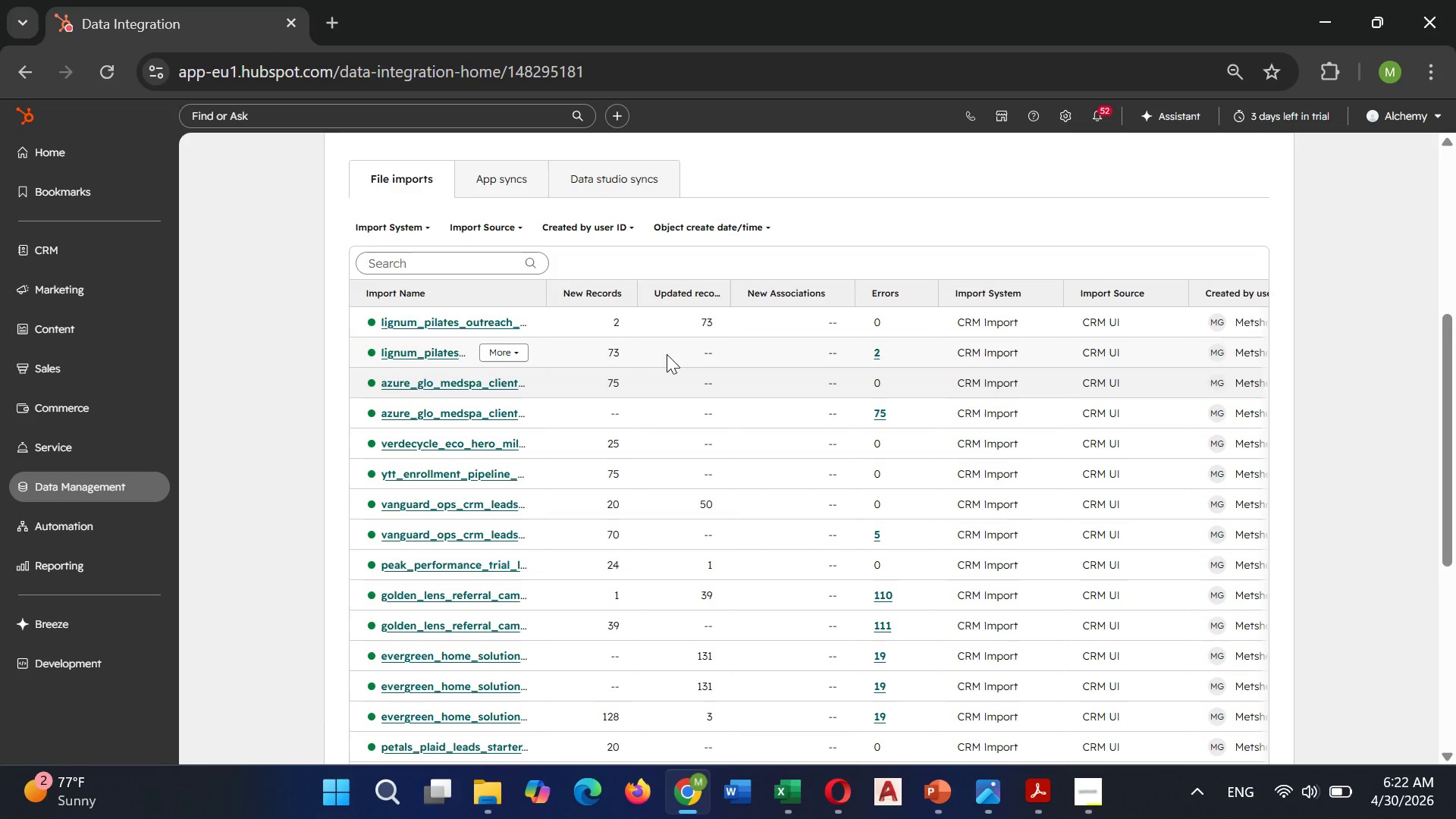 
mouse_move([446, 362])
 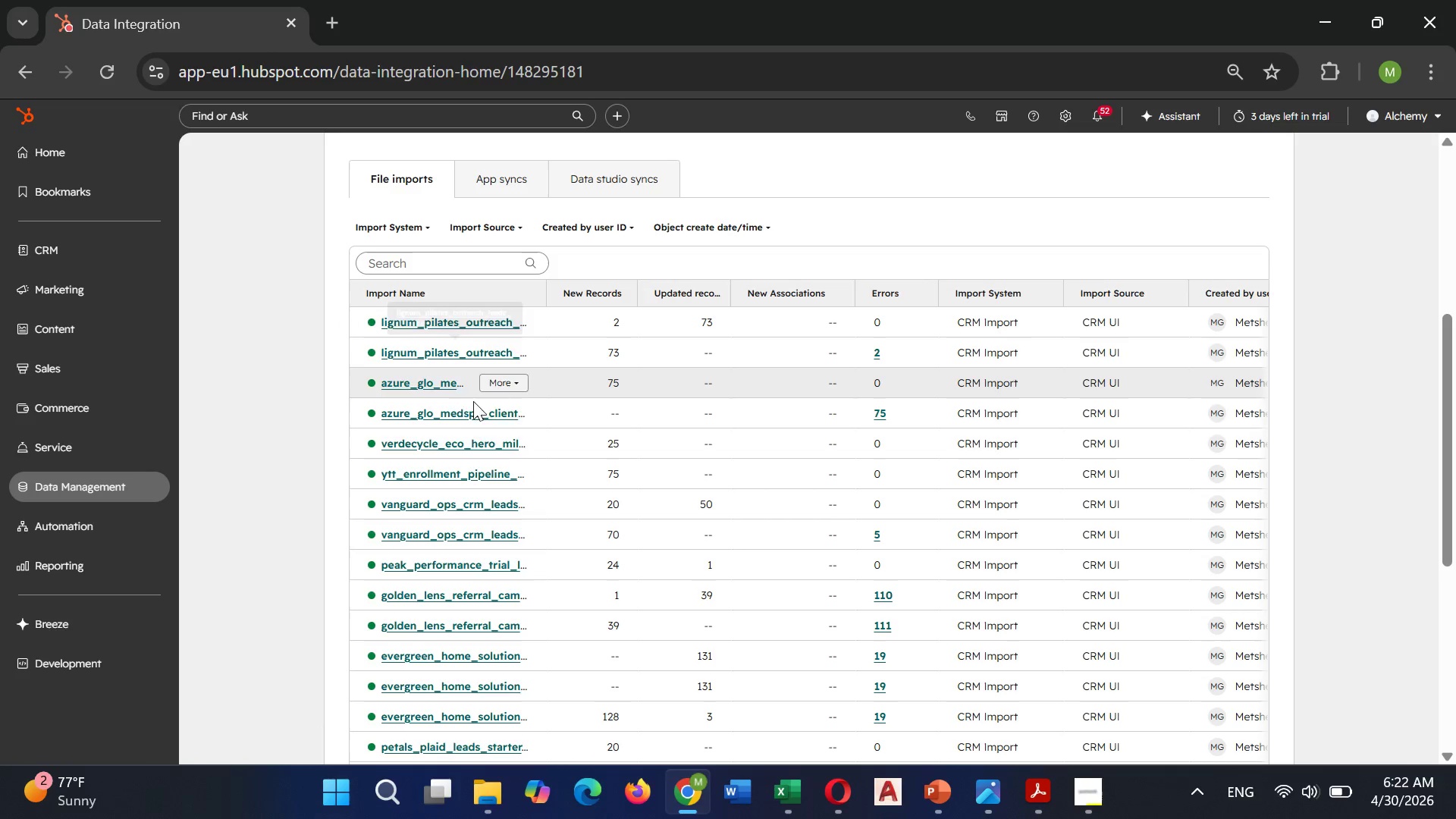 
mouse_move([450, 401])
 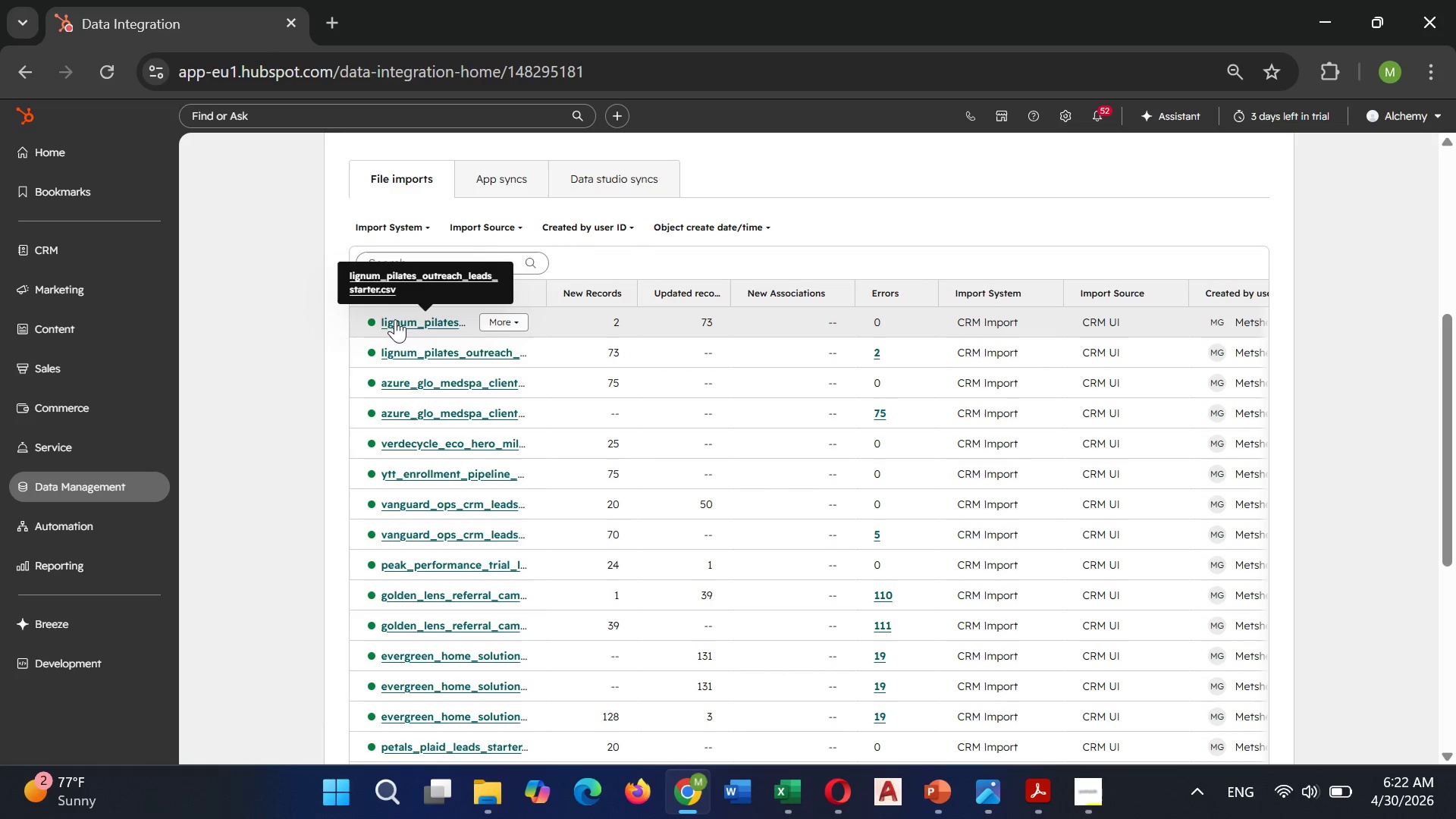 
left_click([395, 322])
 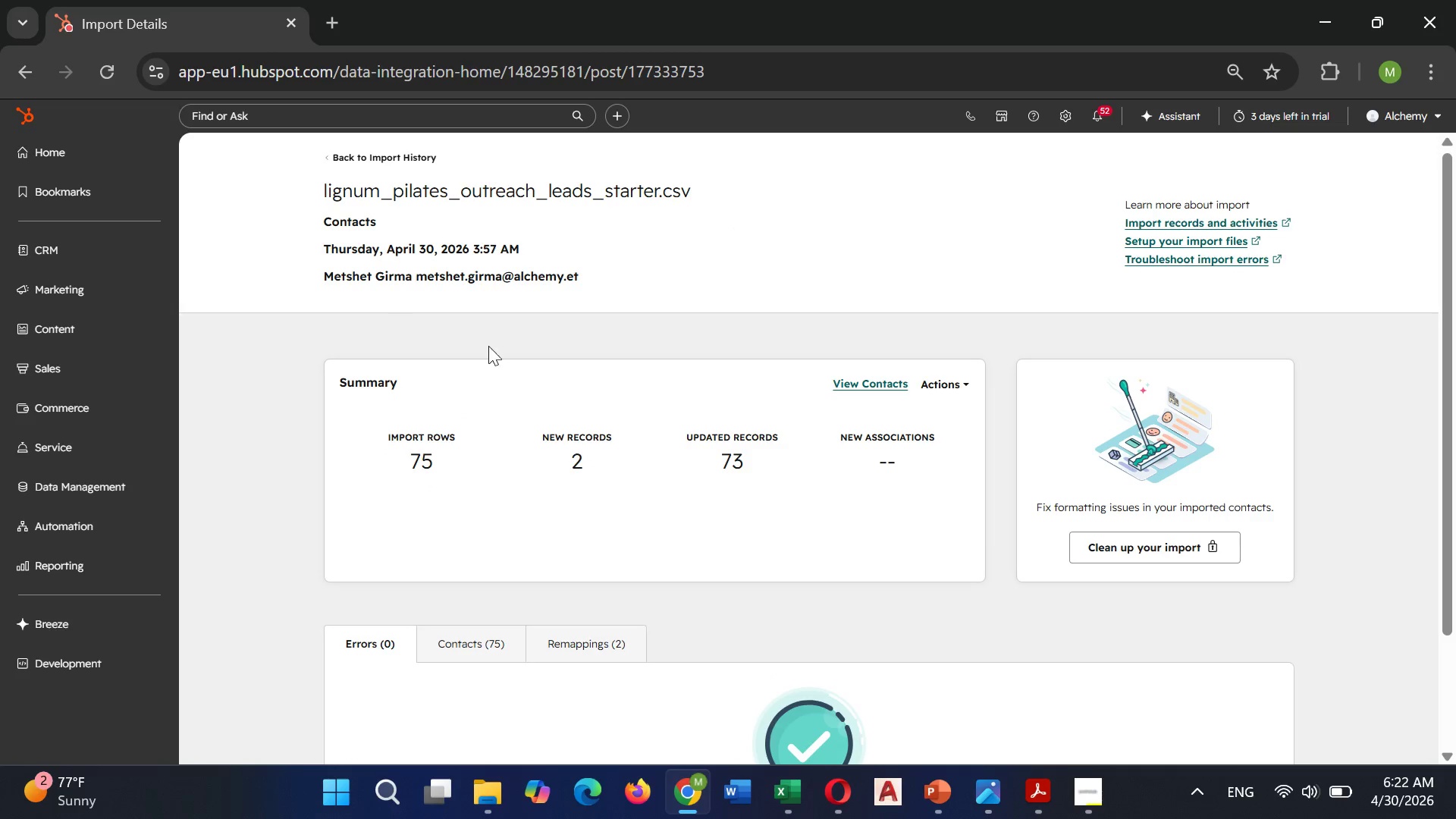 
scroll: coordinate [761, 506], scroll_direction: down, amount: 1.0
 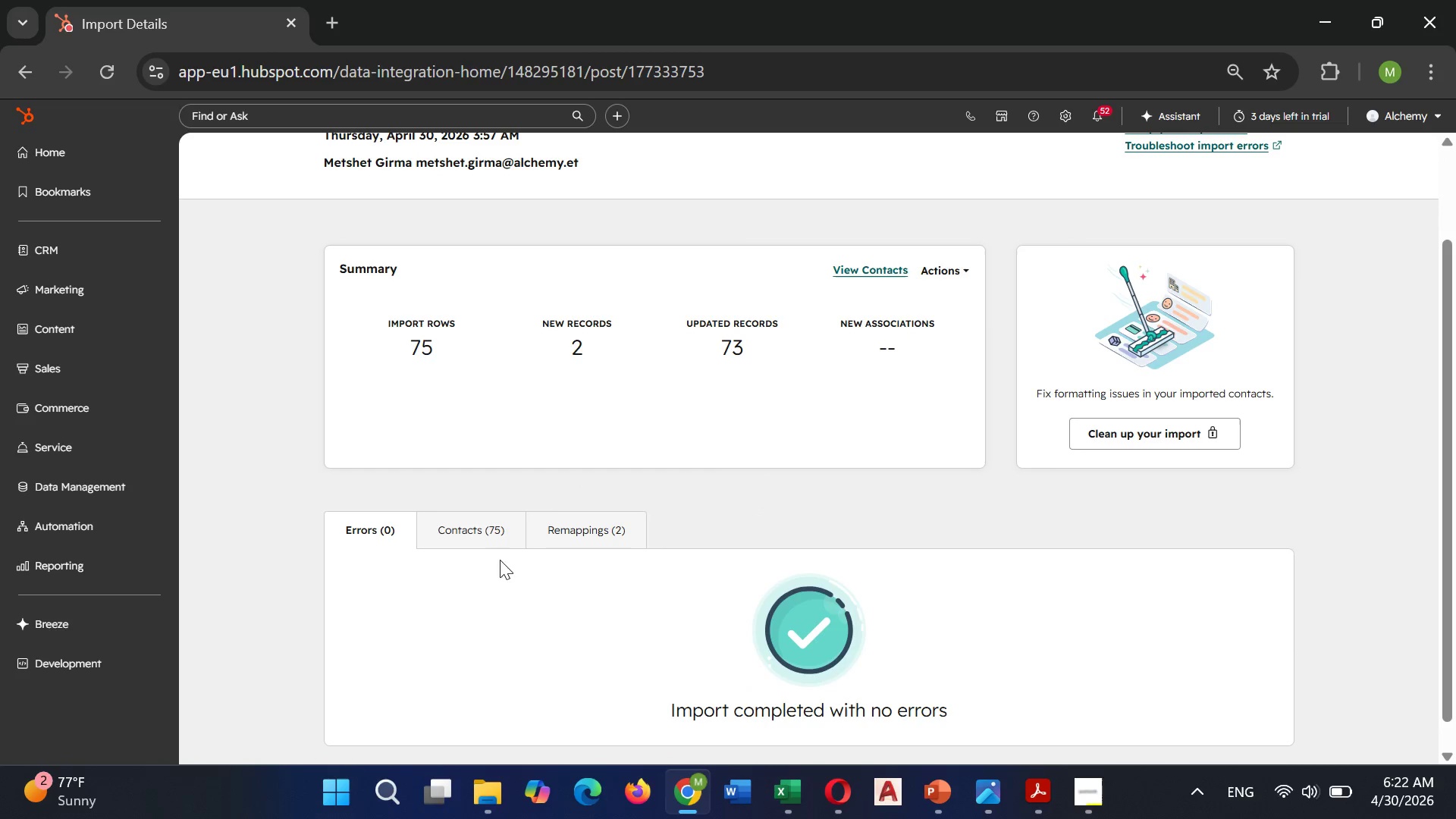 
left_click([508, 526])
 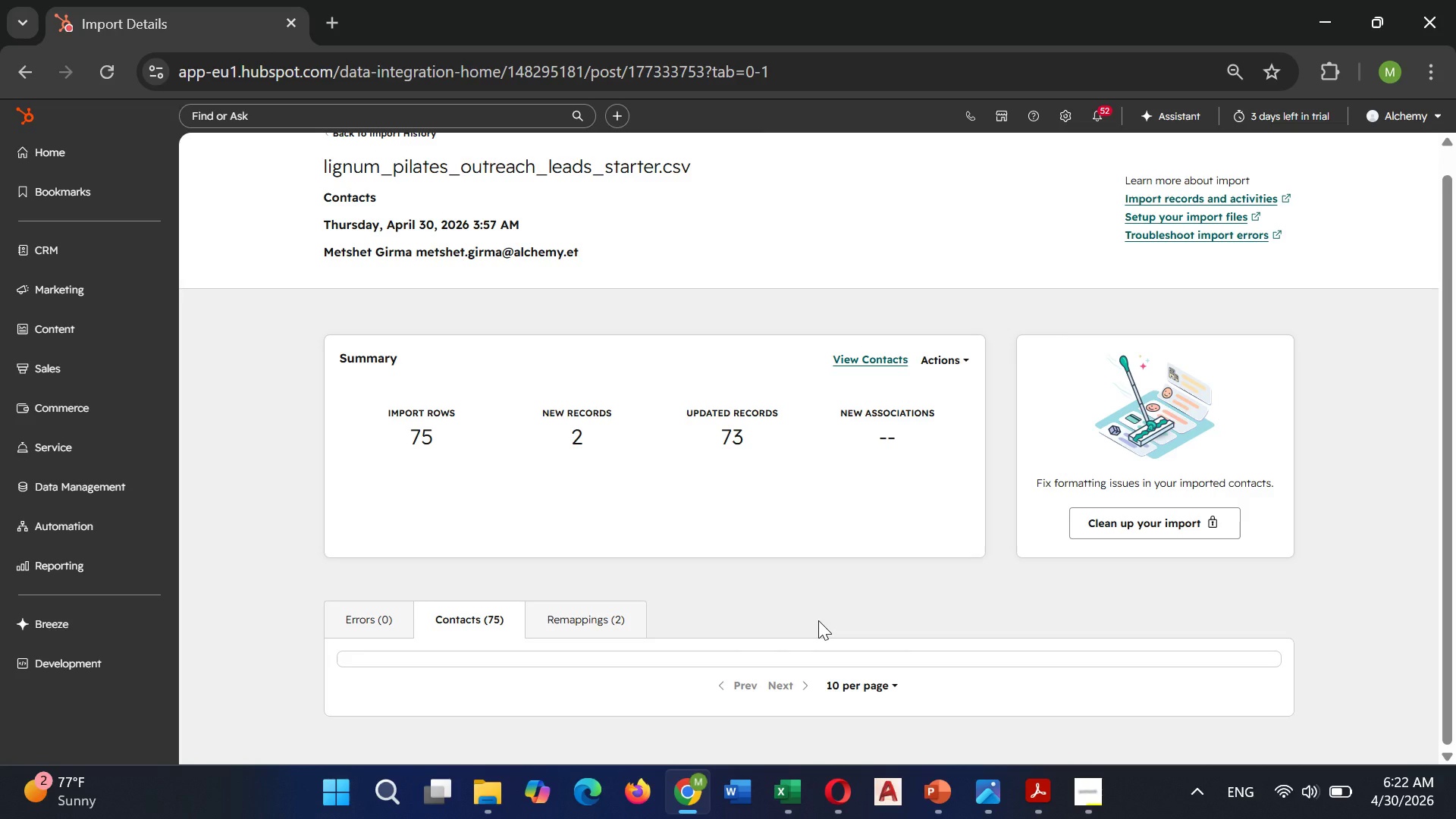 
scroll: coordinate [849, 664], scroll_direction: down, amount: 5.0
 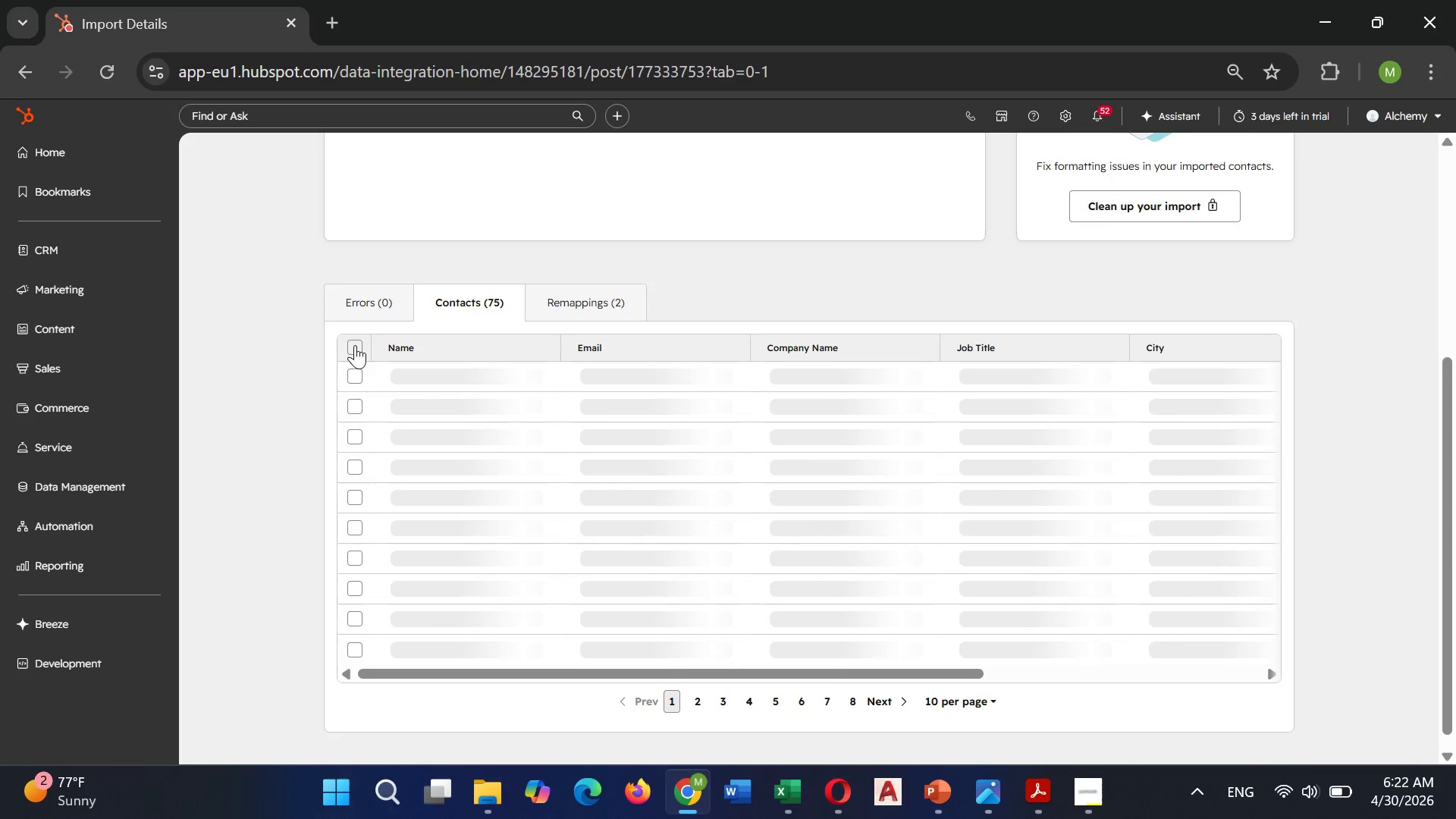 
left_click([358, 344])
 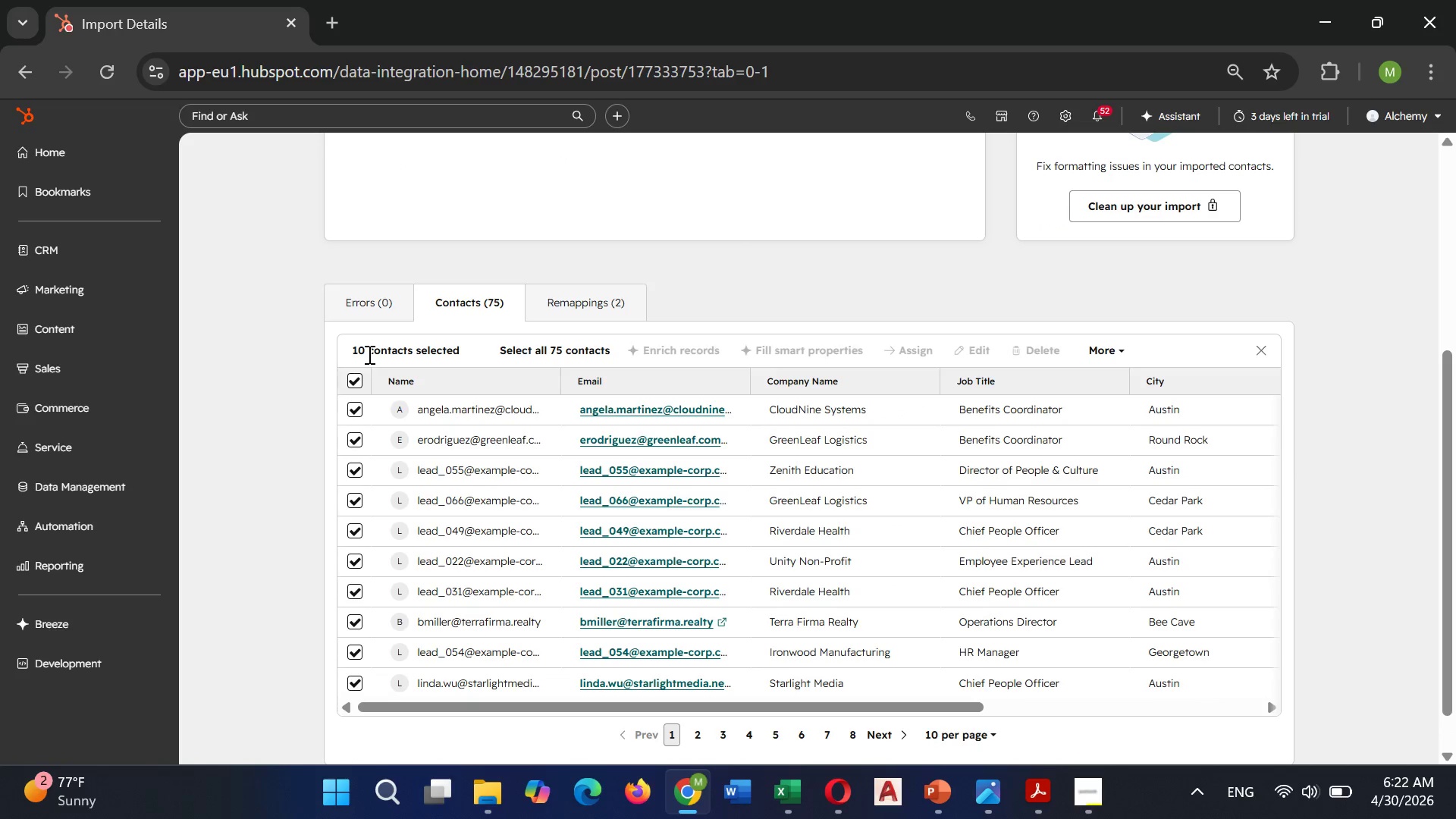 
left_click([356, 380])
 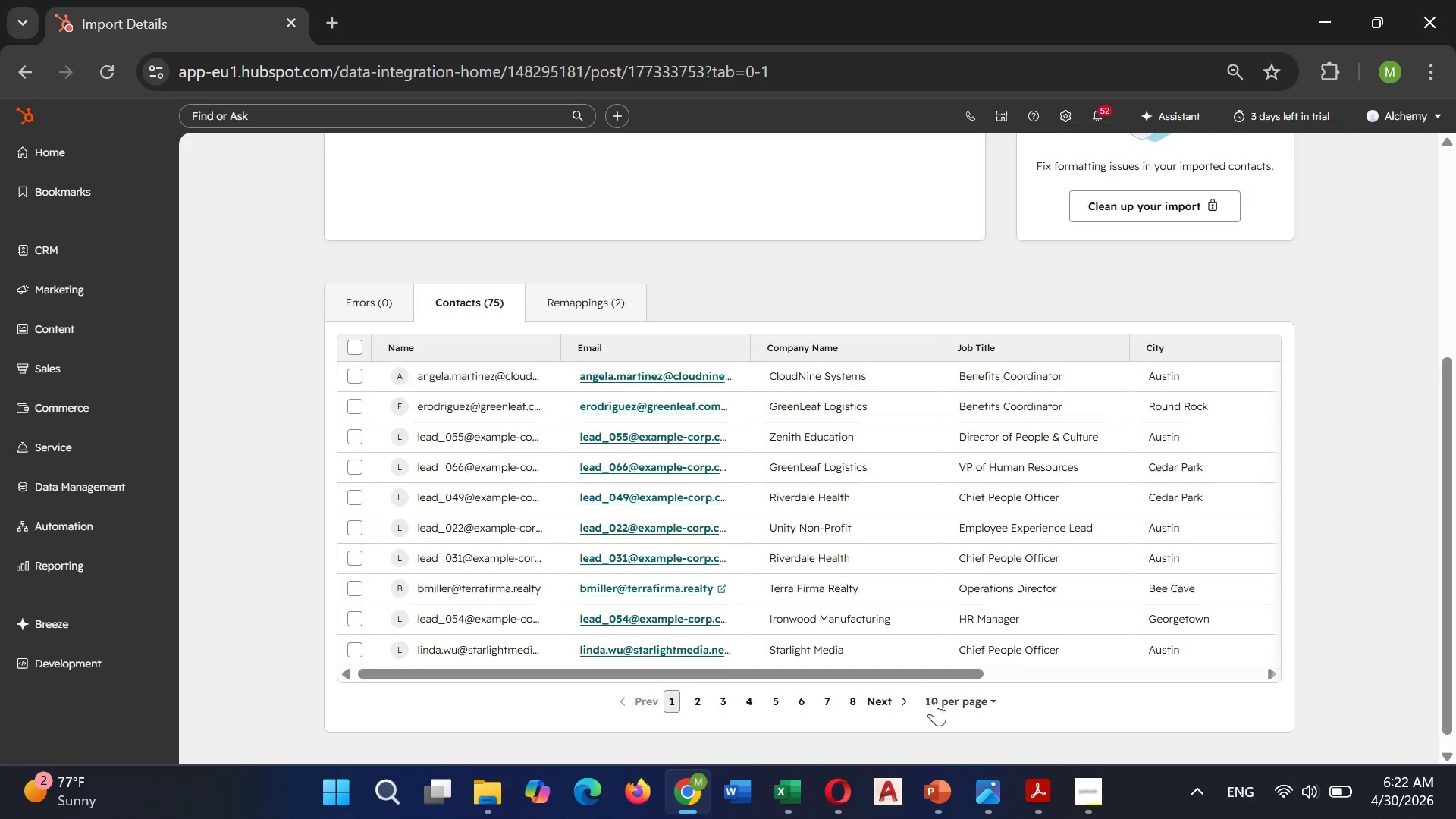 
left_click([942, 700])
 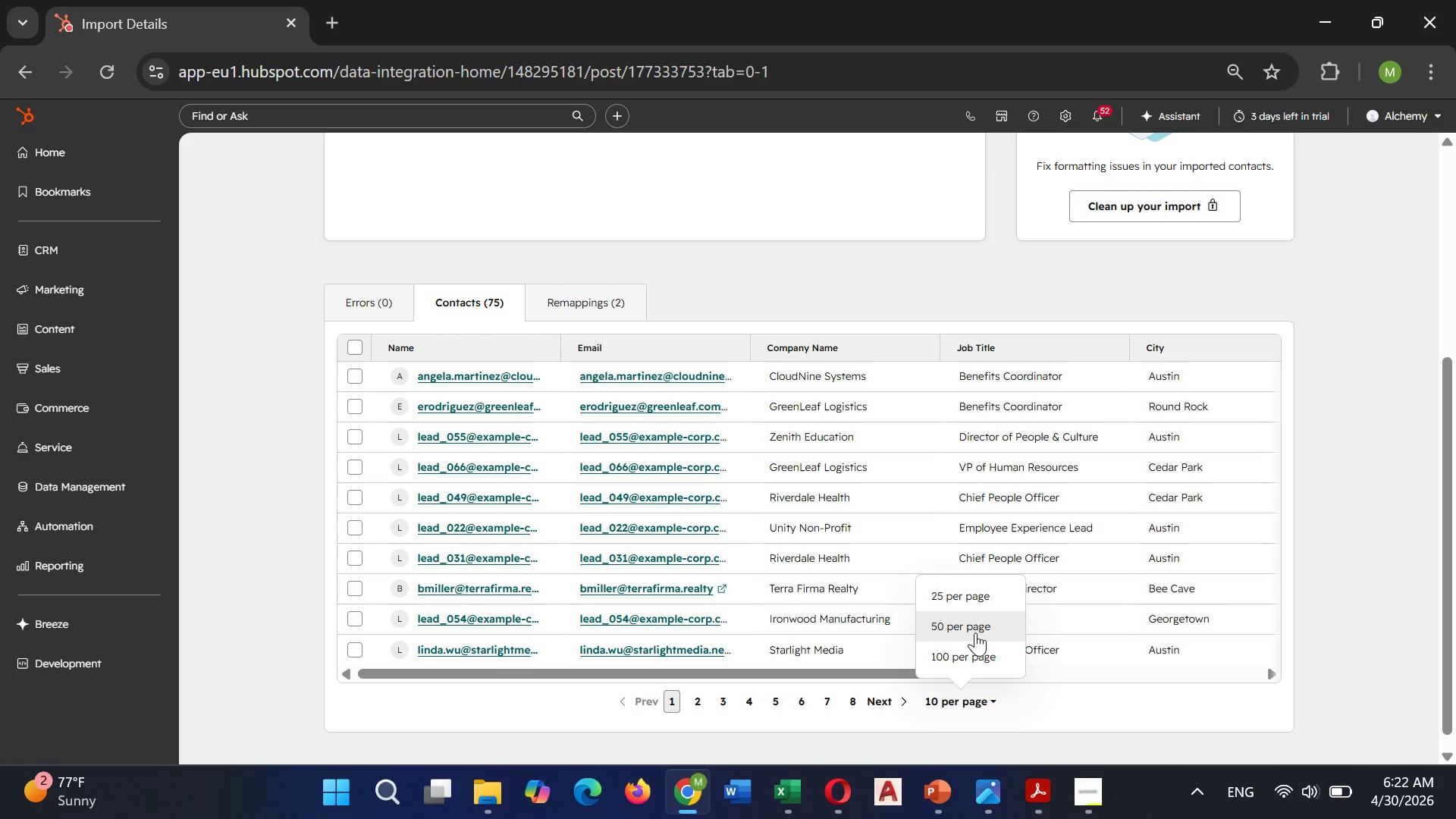 
left_click([971, 629])
 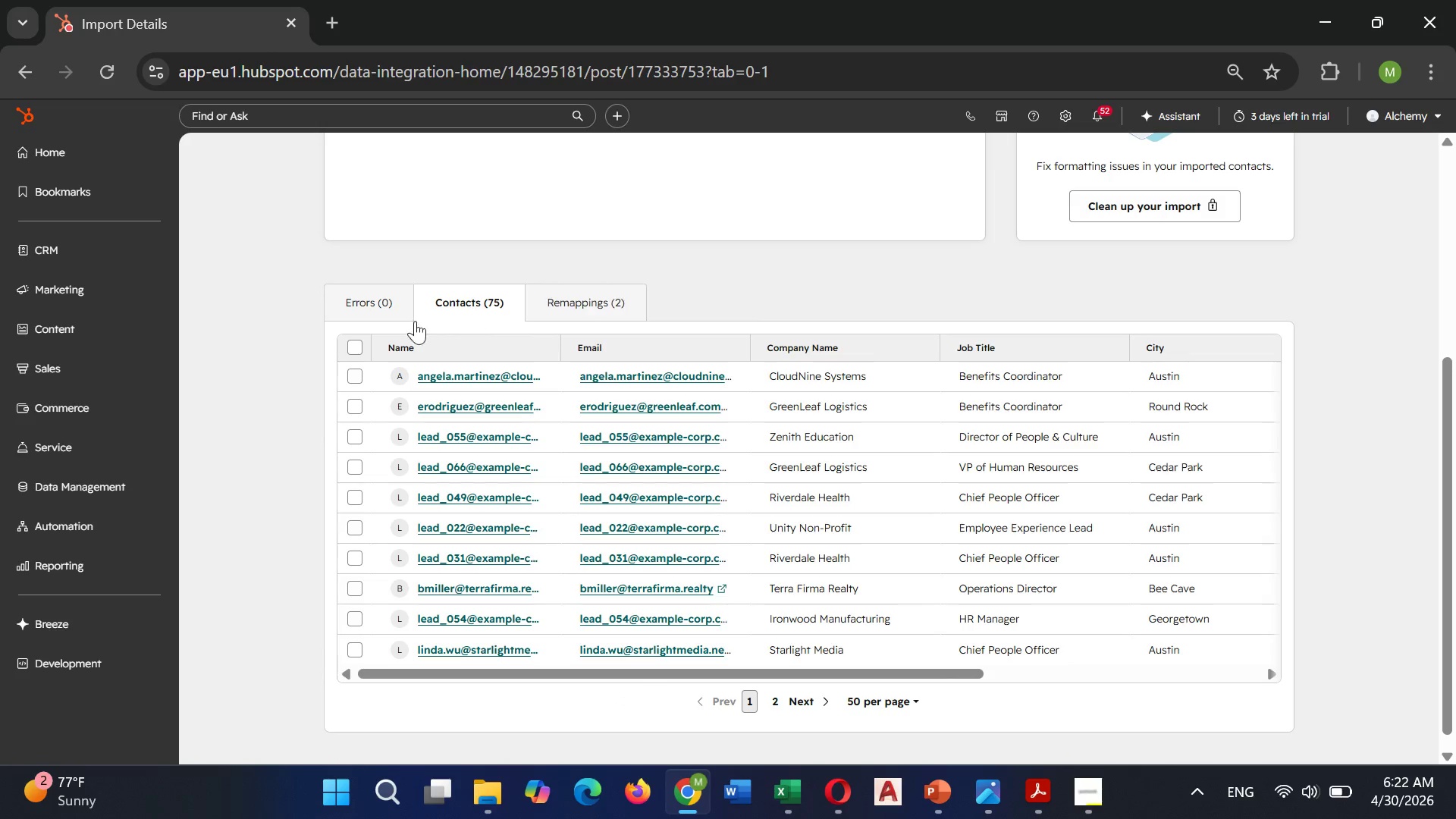 
left_click([356, 348])
 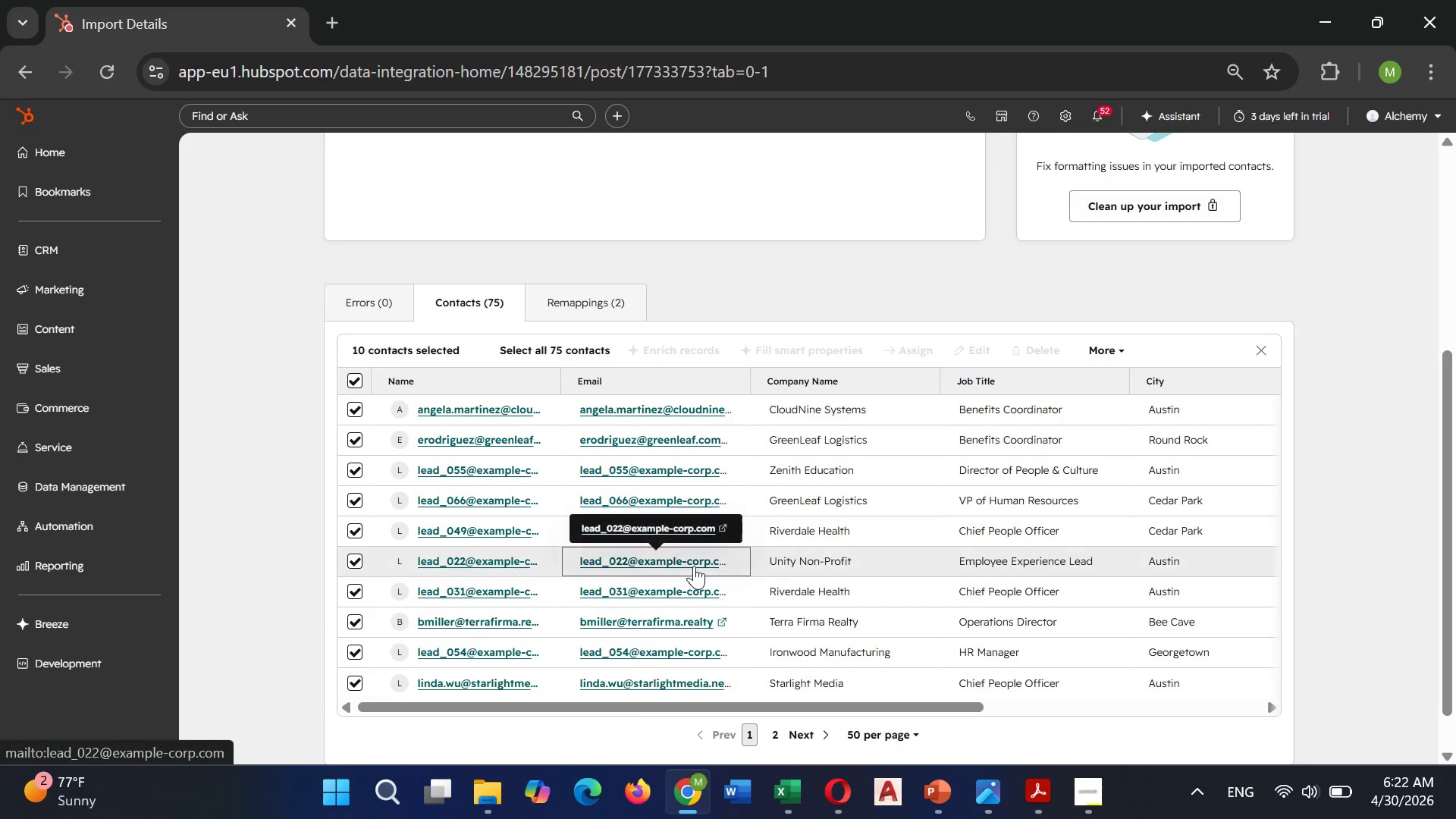 
scroll: coordinate [668, 630], scroll_direction: down, amount: 12.0
 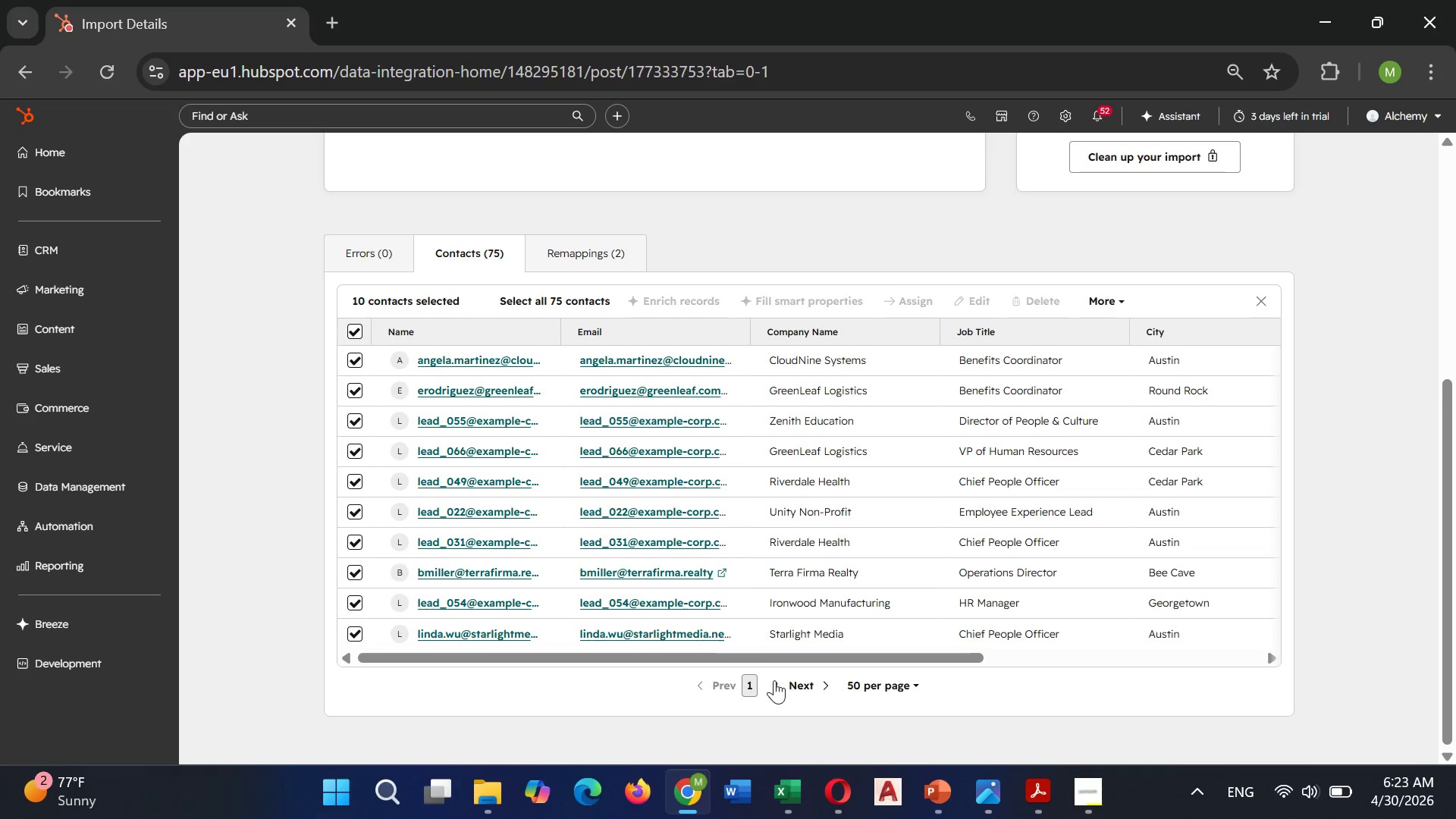 
left_click([858, 683])
 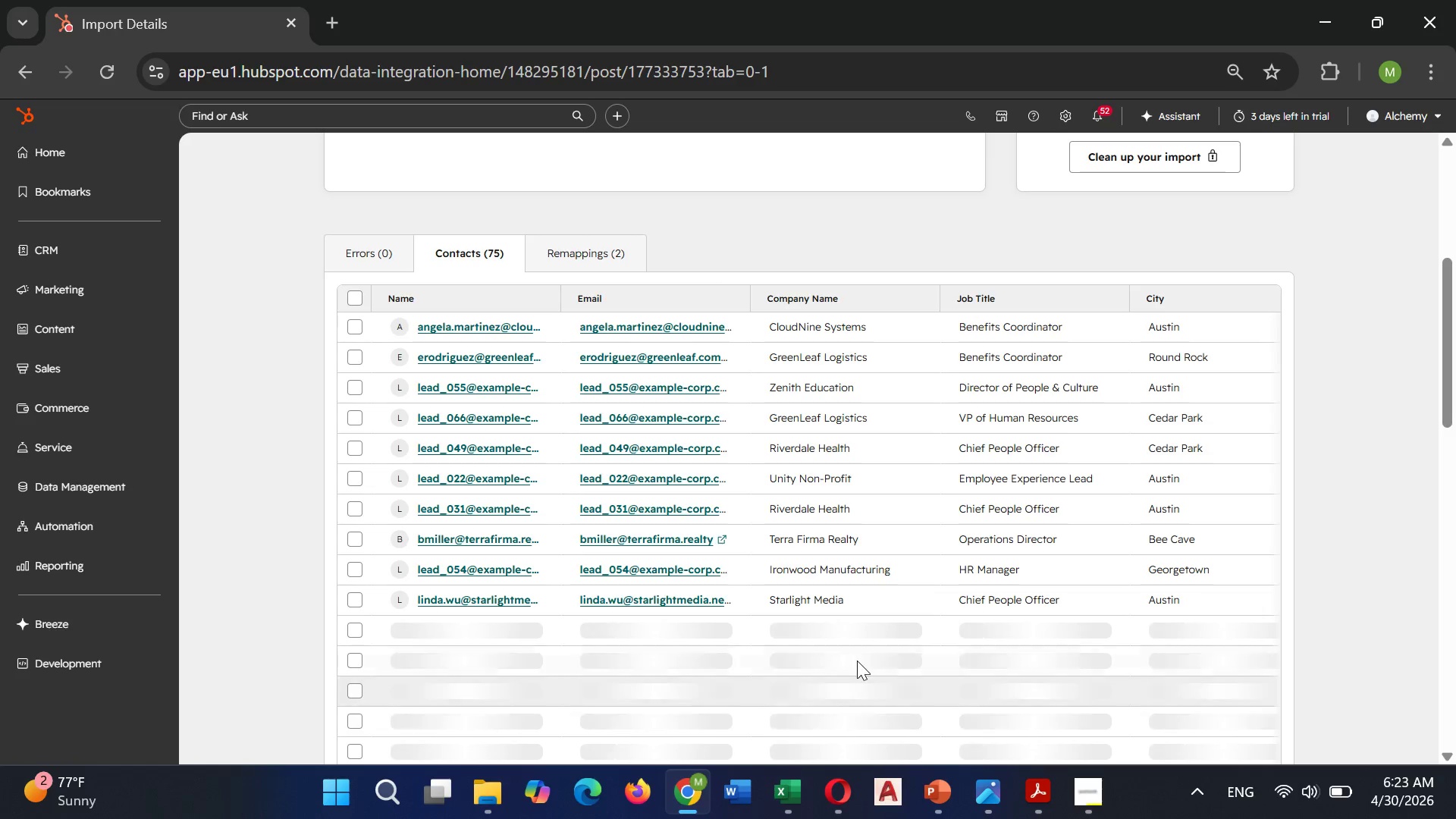 
scroll: coordinate [857, 660], scroll_direction: down, amount: 10.0
 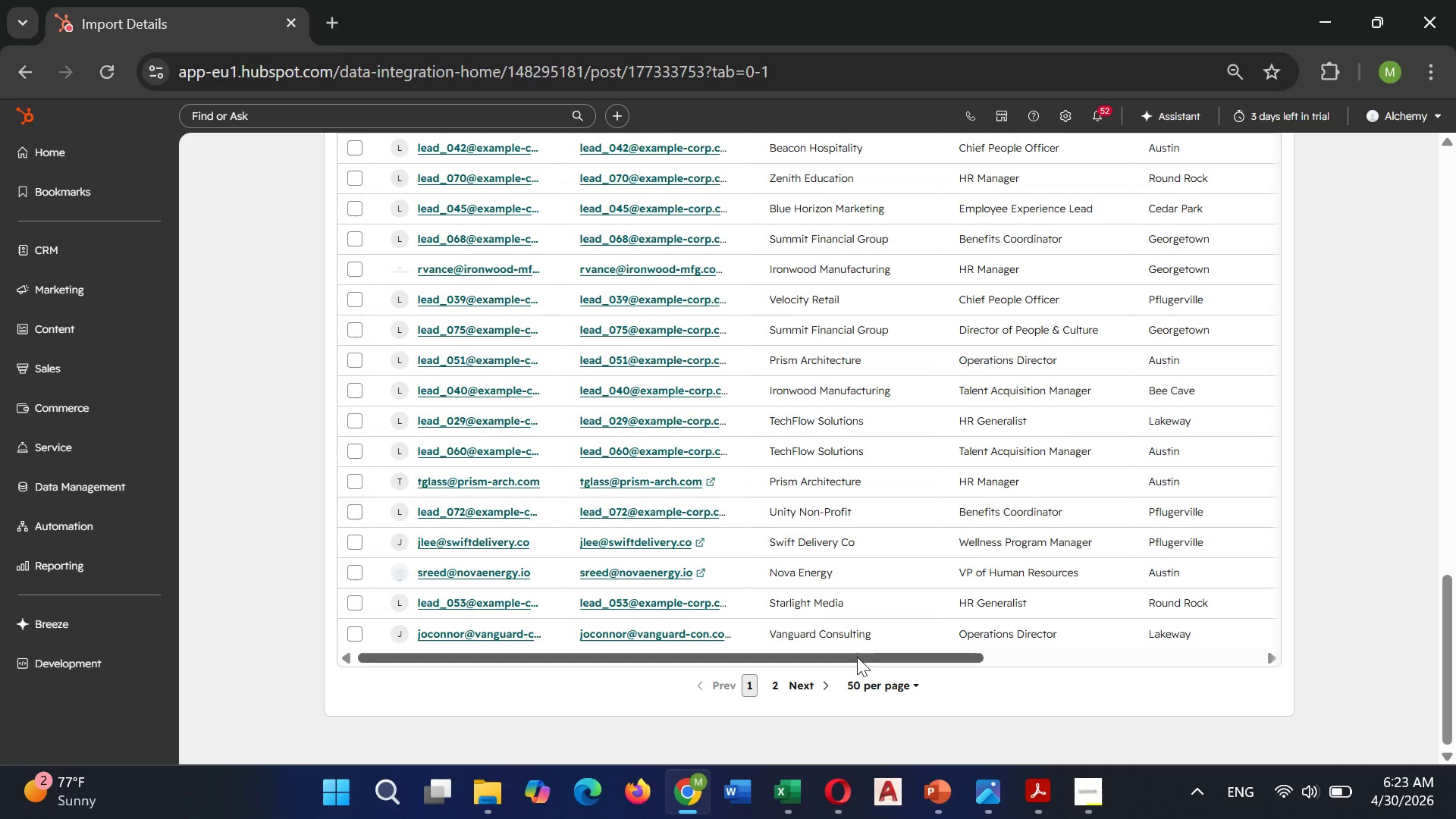 
scroll: coordinate [1253, 287], scroll_direction: up, amount: 17.0
 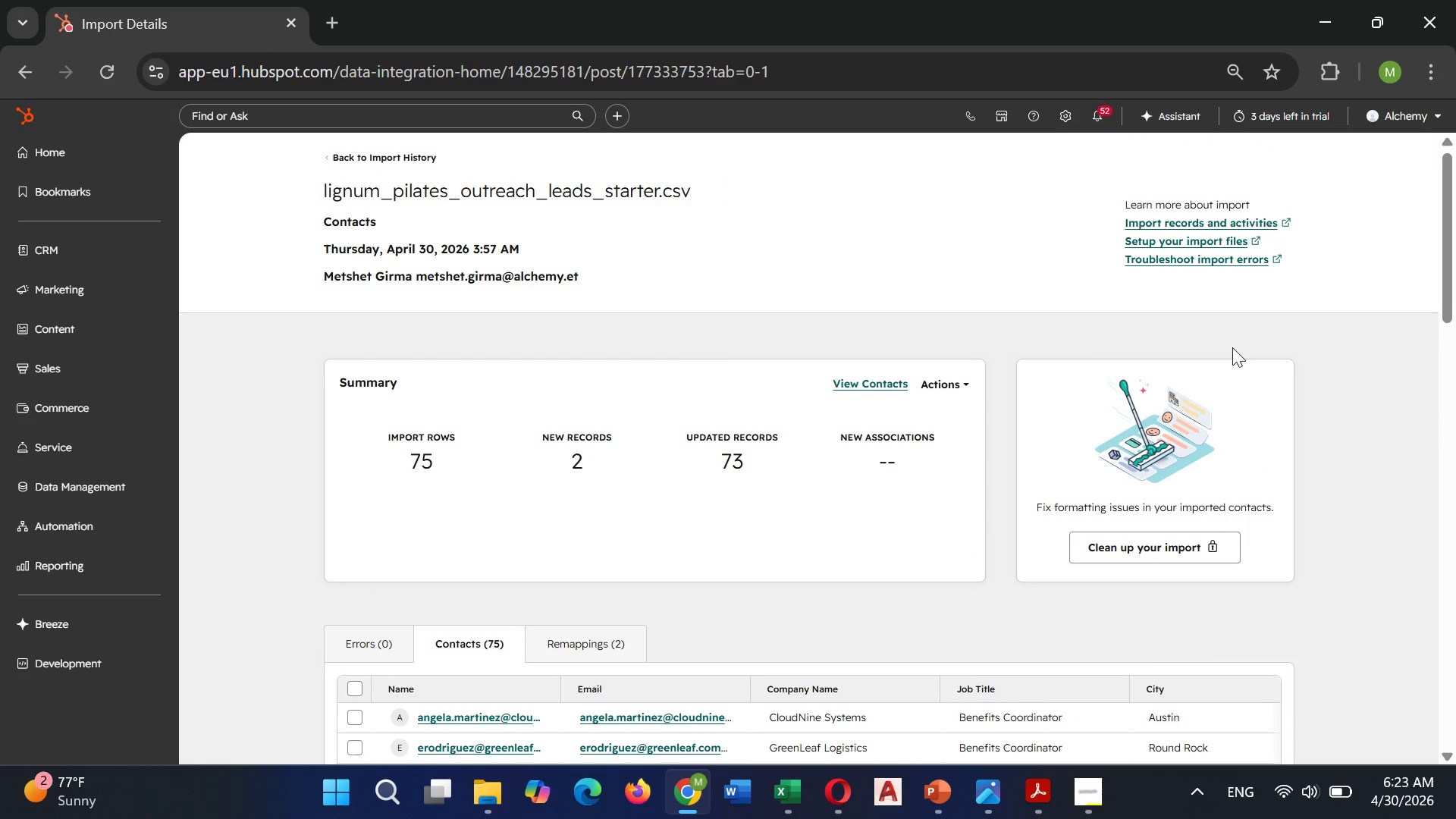 
scroll: coordinate [883, 477], scroll_direction: down, amount: 2.0
 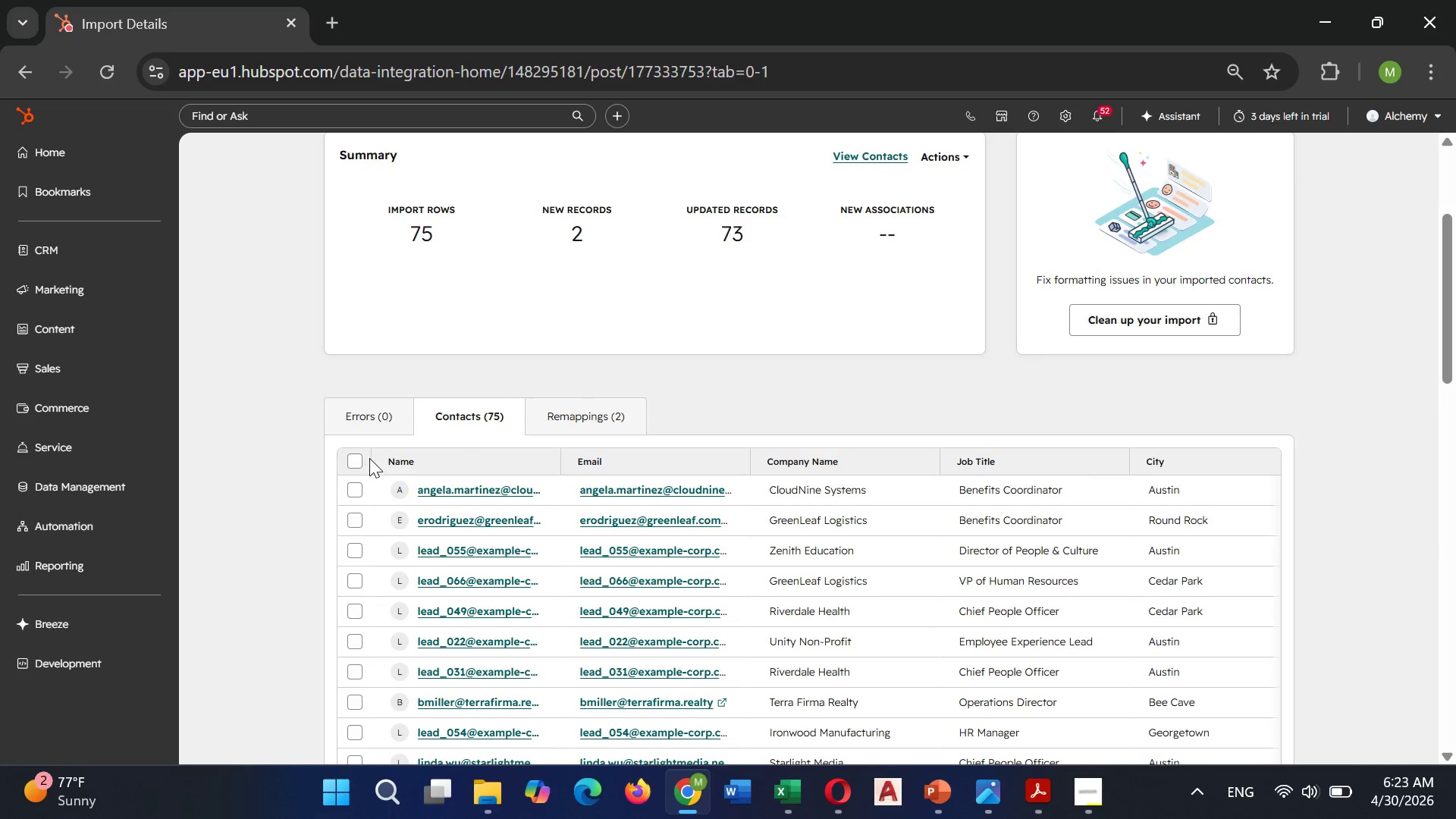 
left_click([364, 454])
 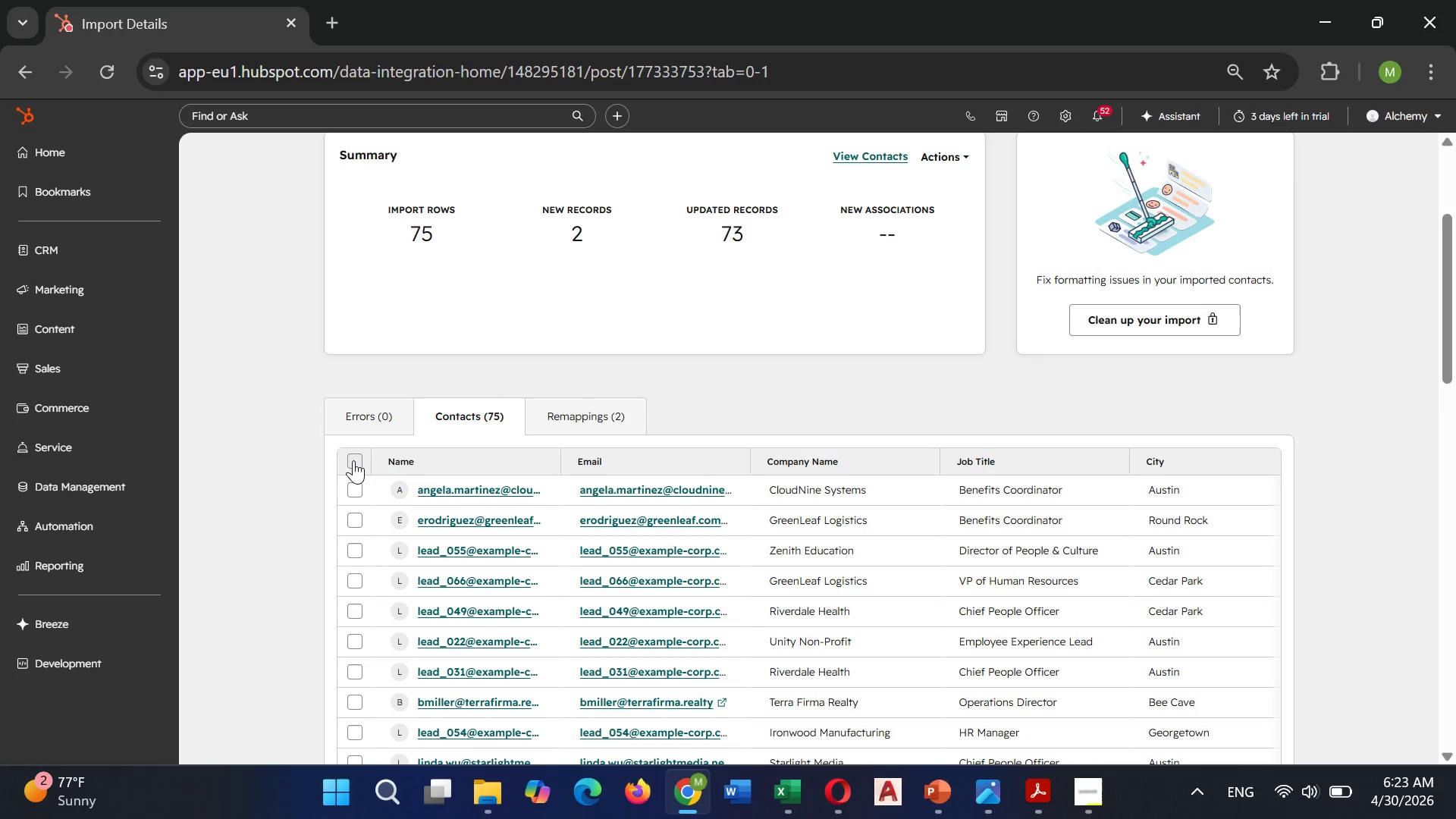 
left_click([353, 460])
 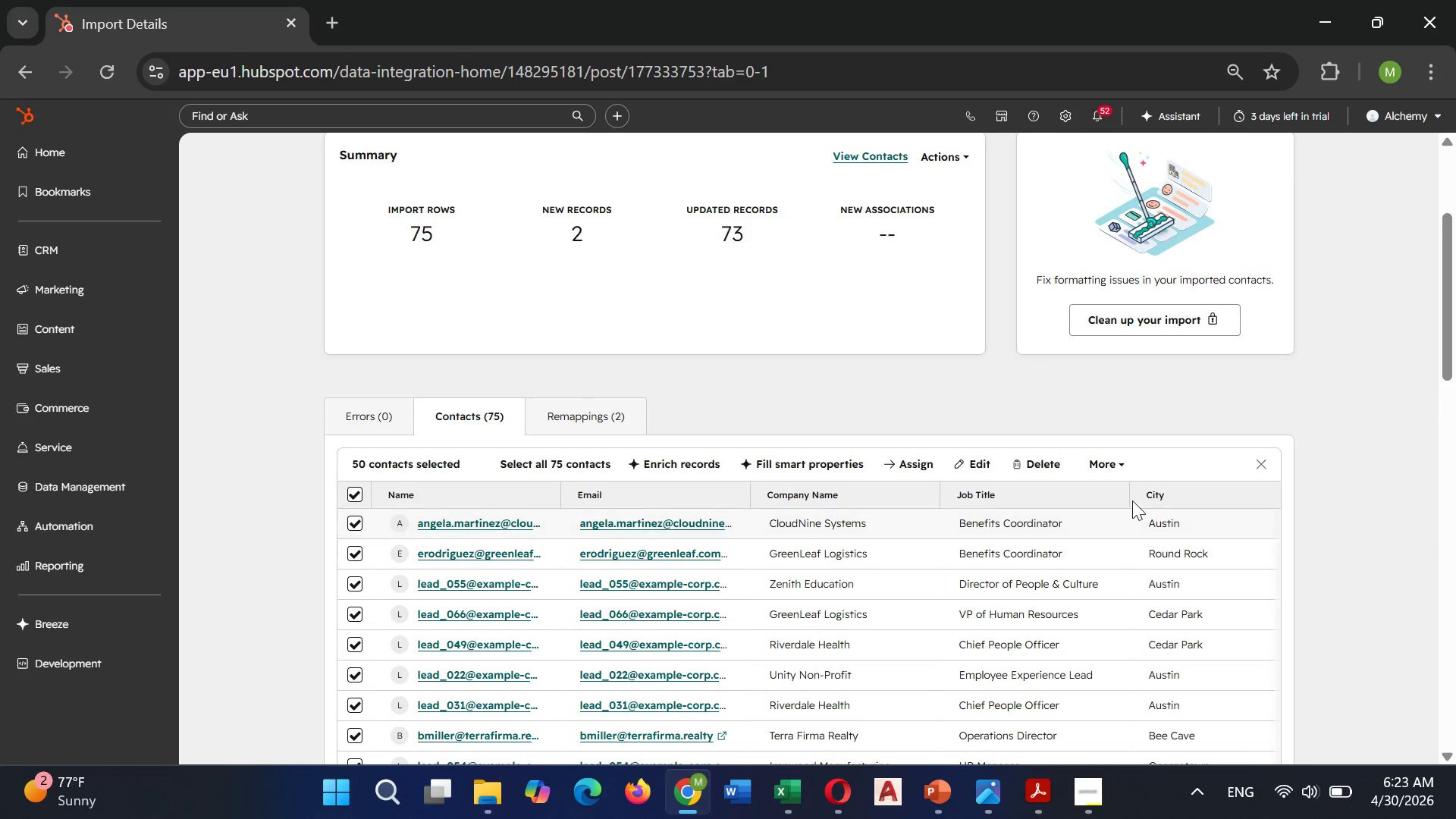 
left_click([1103, 460])
 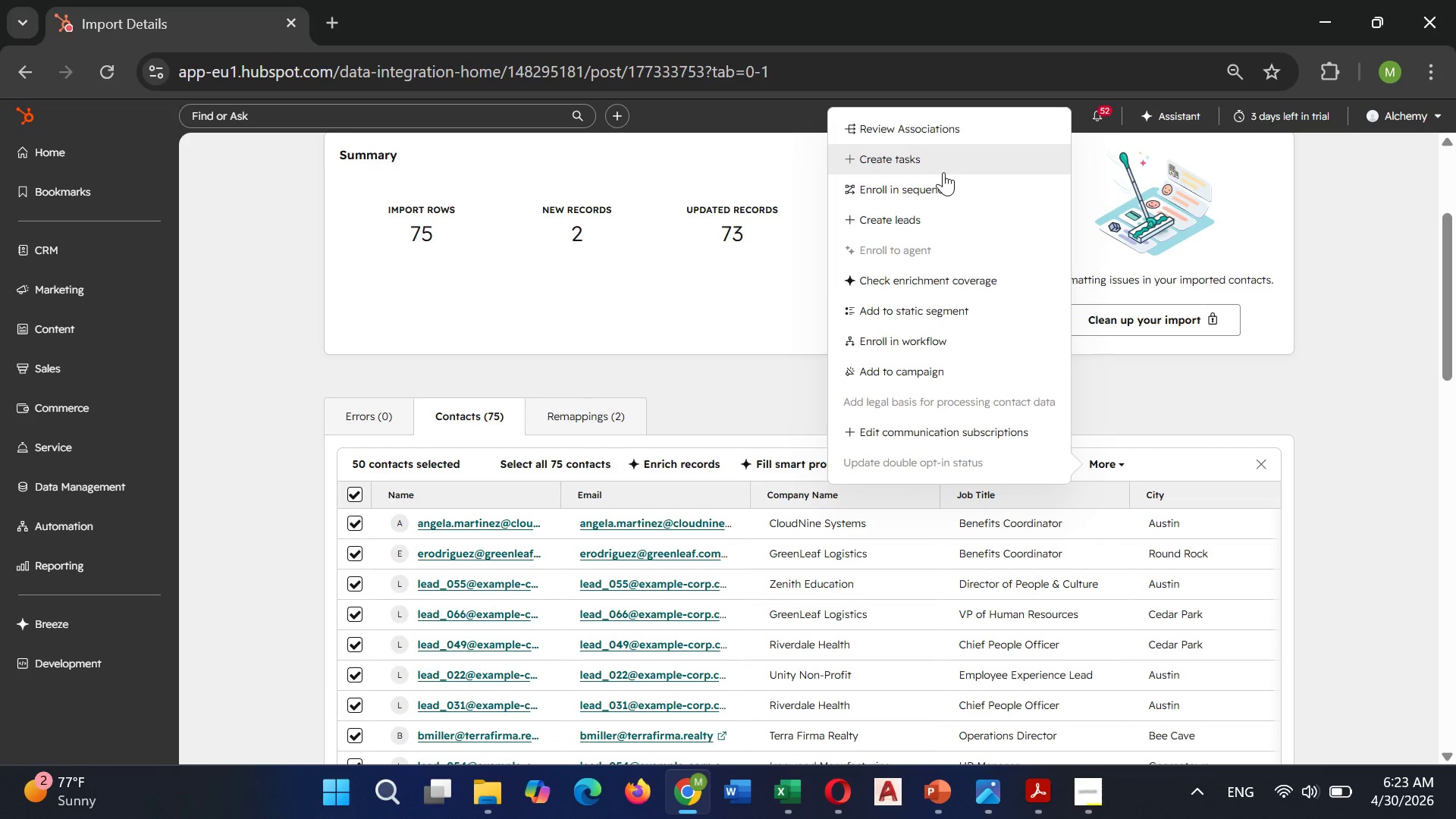 
left_click([927, 192])
 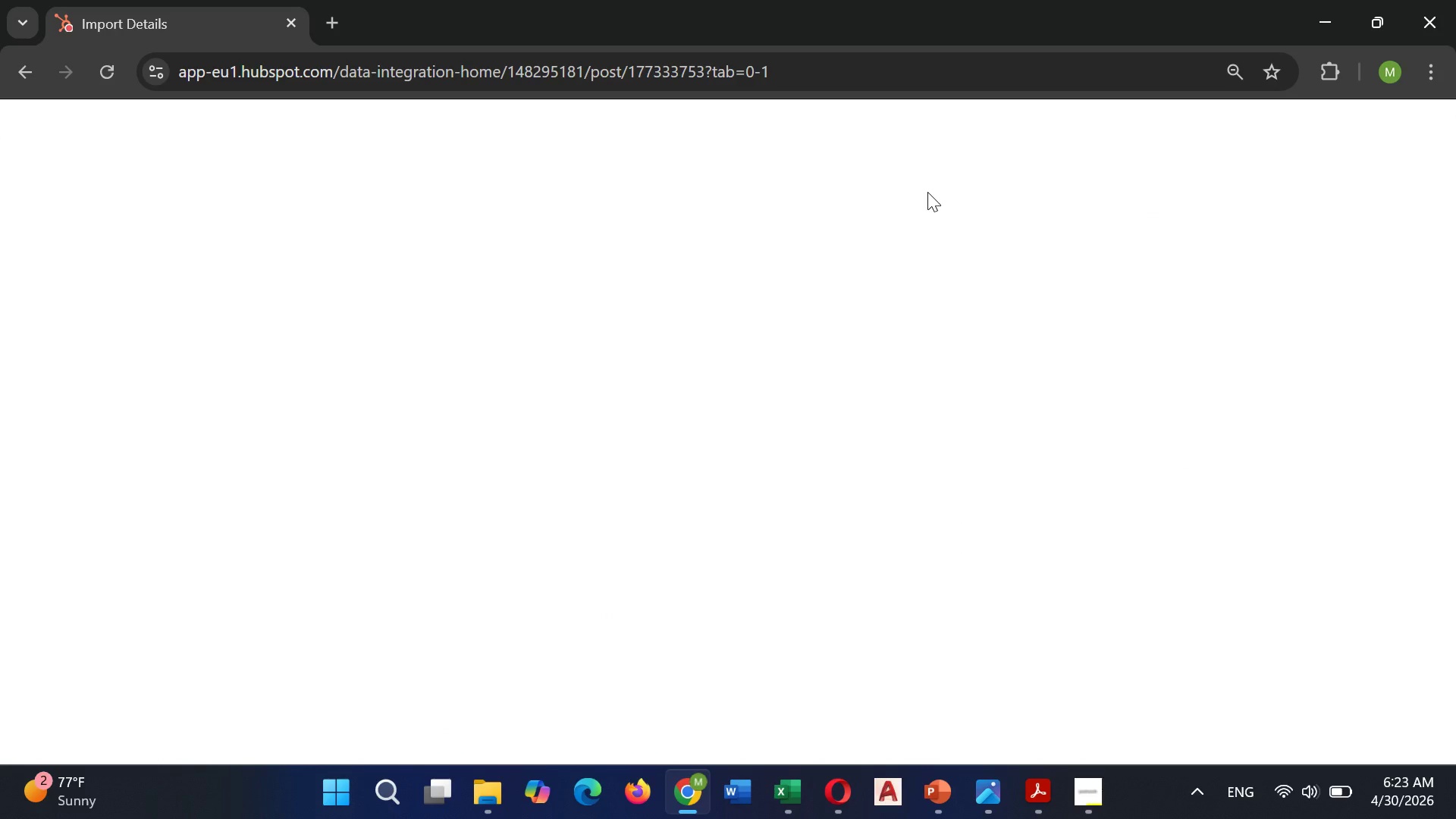 
wait(21.25)
 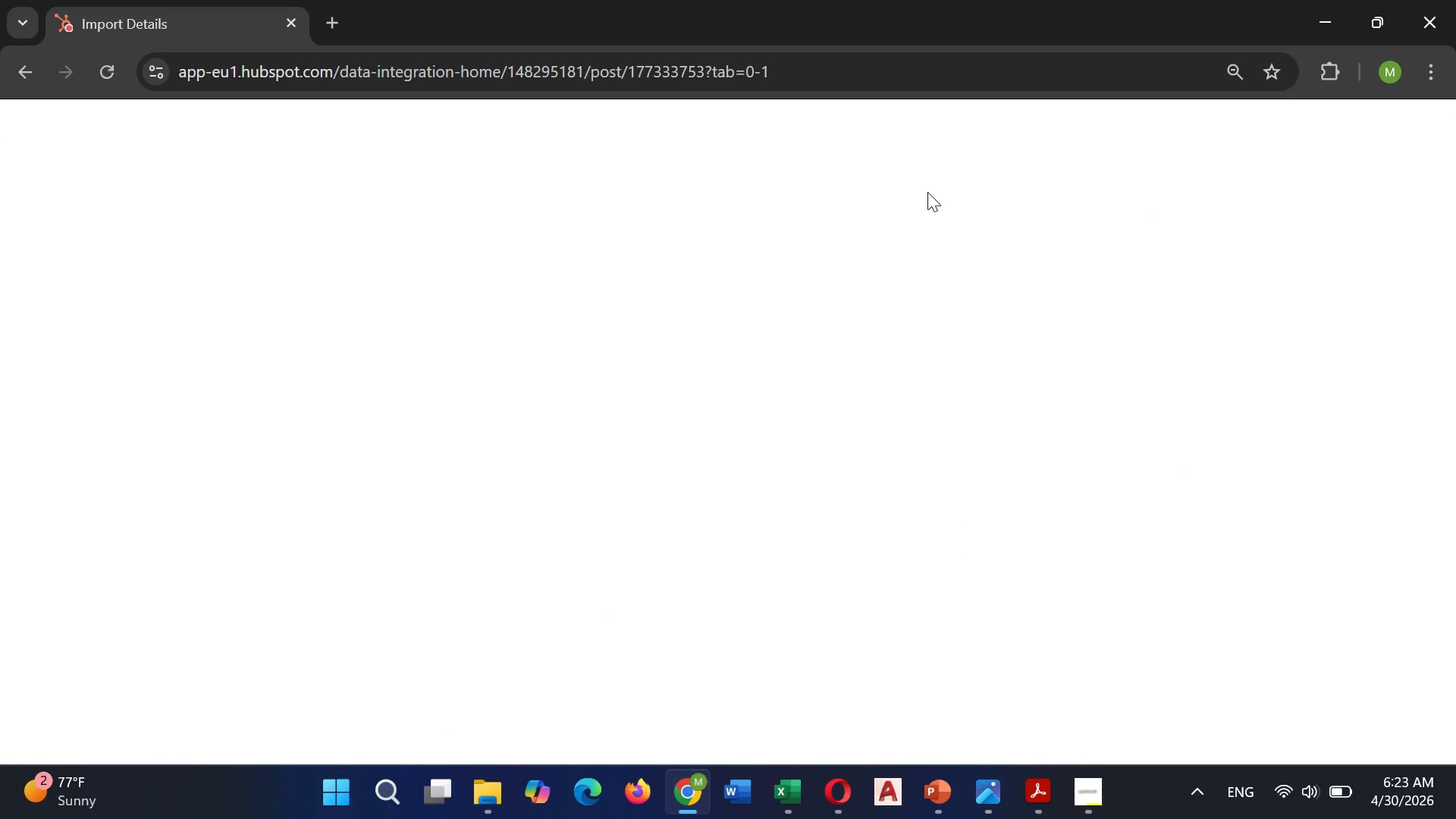 
scroll: coordinate [932, 250], scroll_direction: down, amount: 2.0
 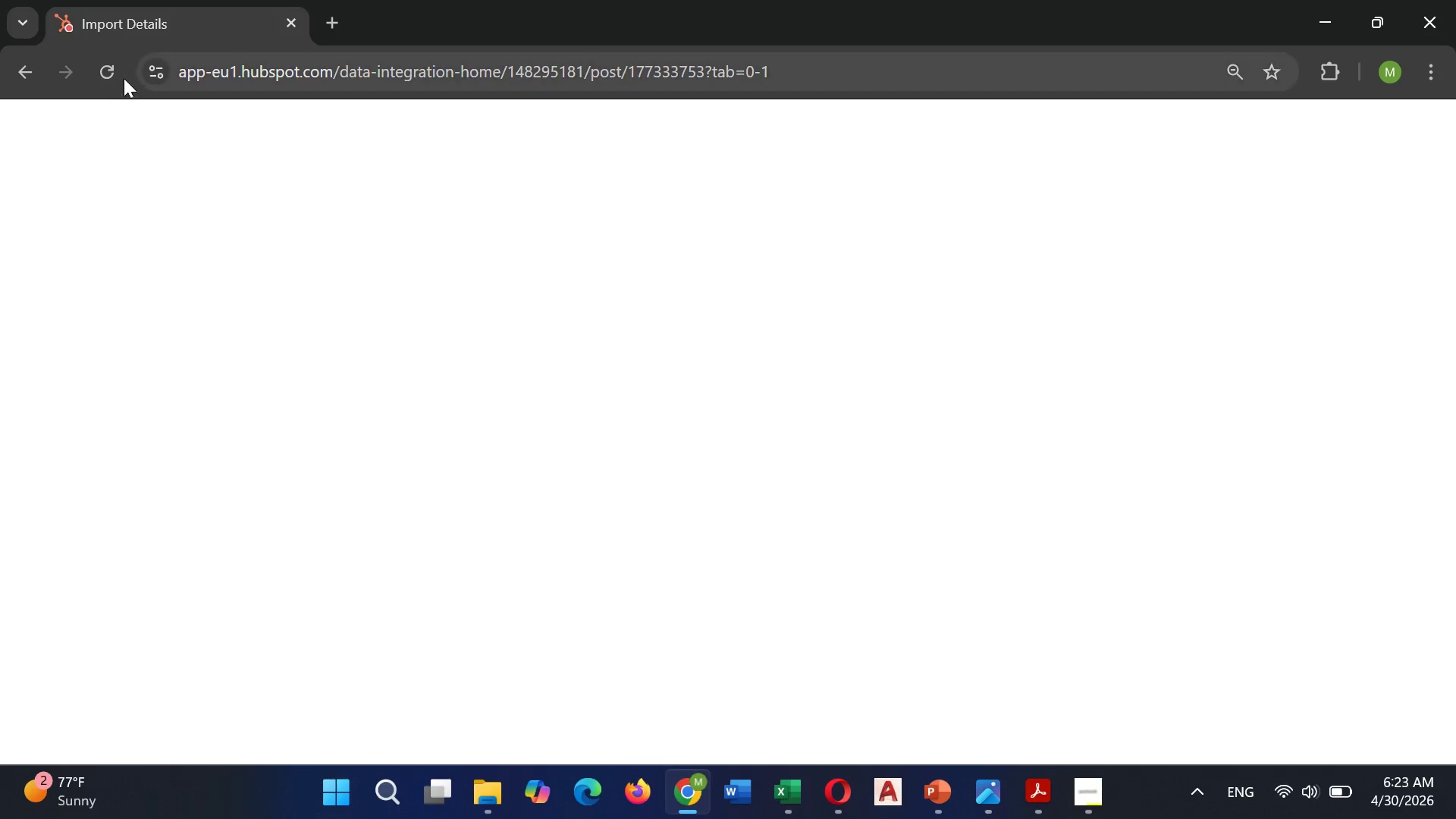 
left_click([110, 81])
 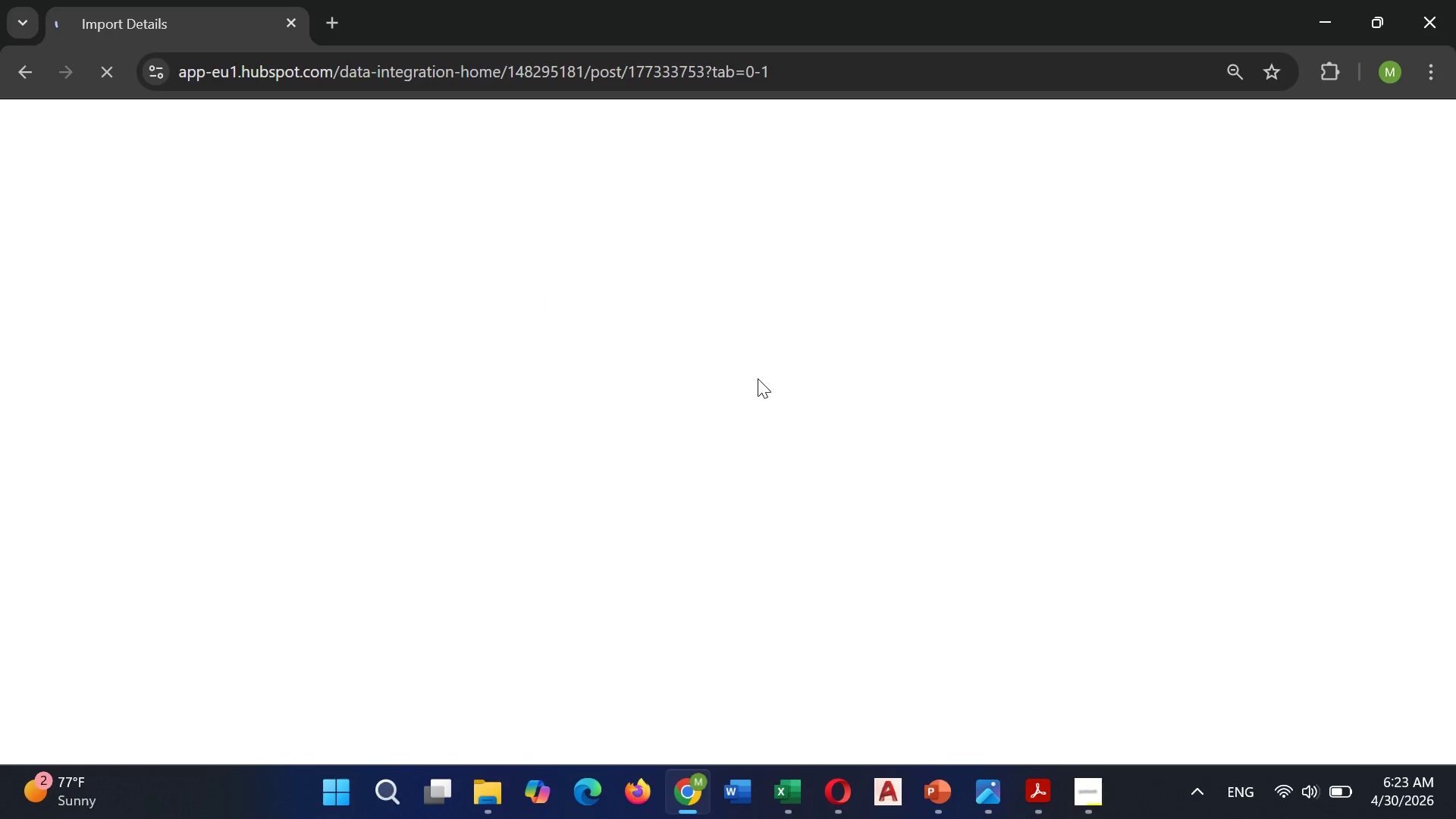 
scroll: coordinate [758, 378], scroll_direction: up, amount: 3.0
 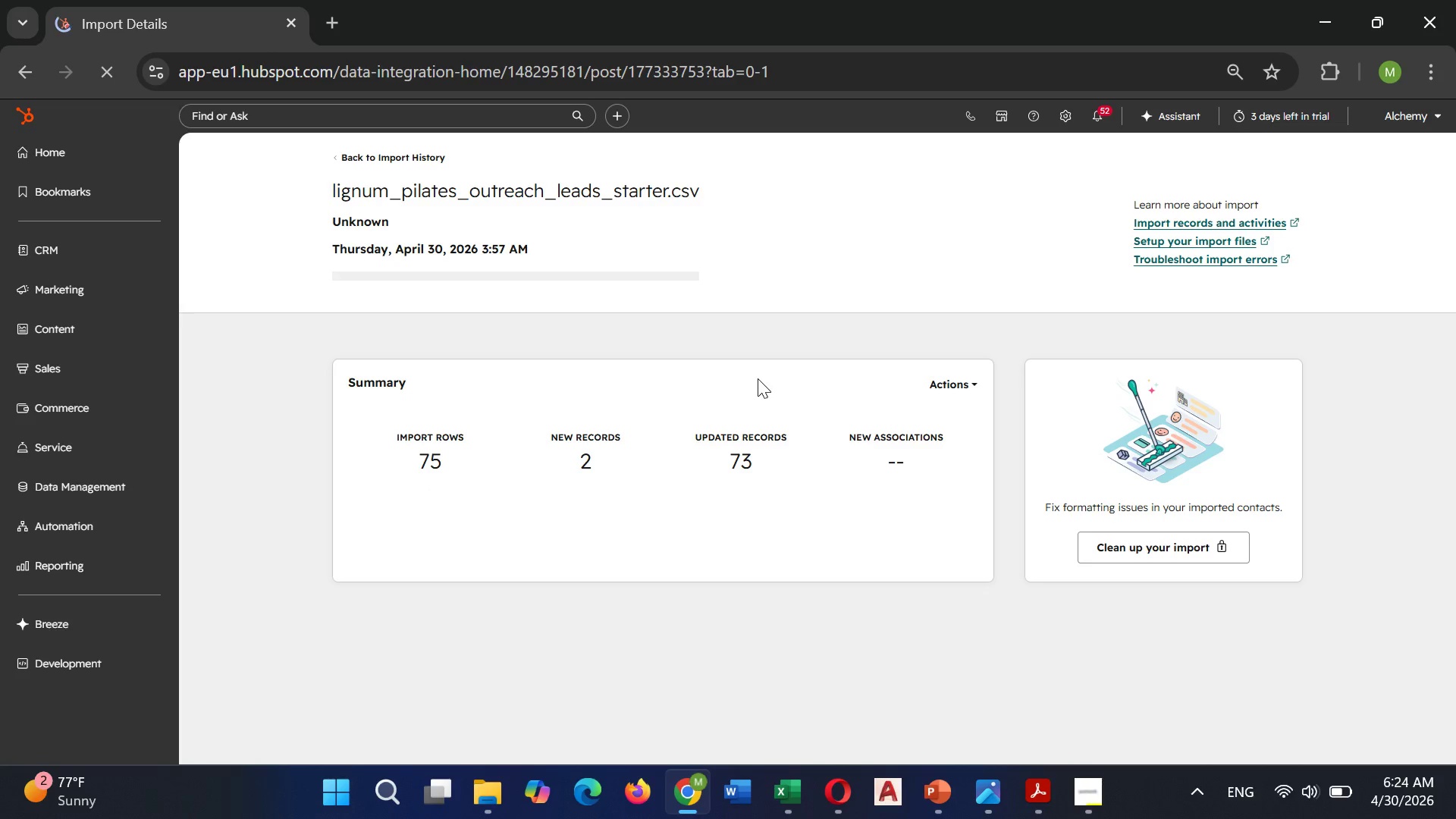 
wait(18.02)
 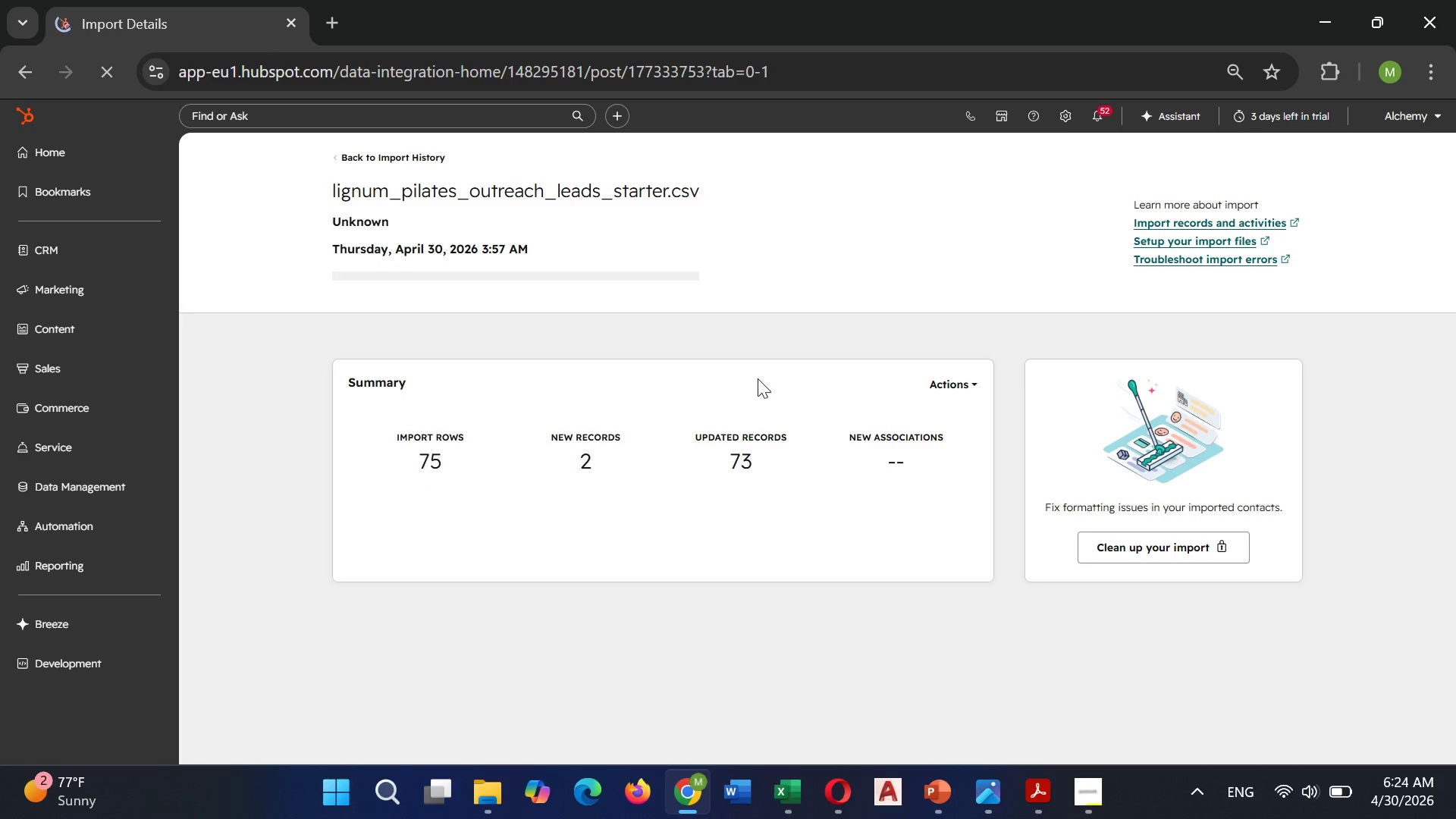 
scroll: coordinate [547, 290], scroll_direction: down, amount: 4.0
 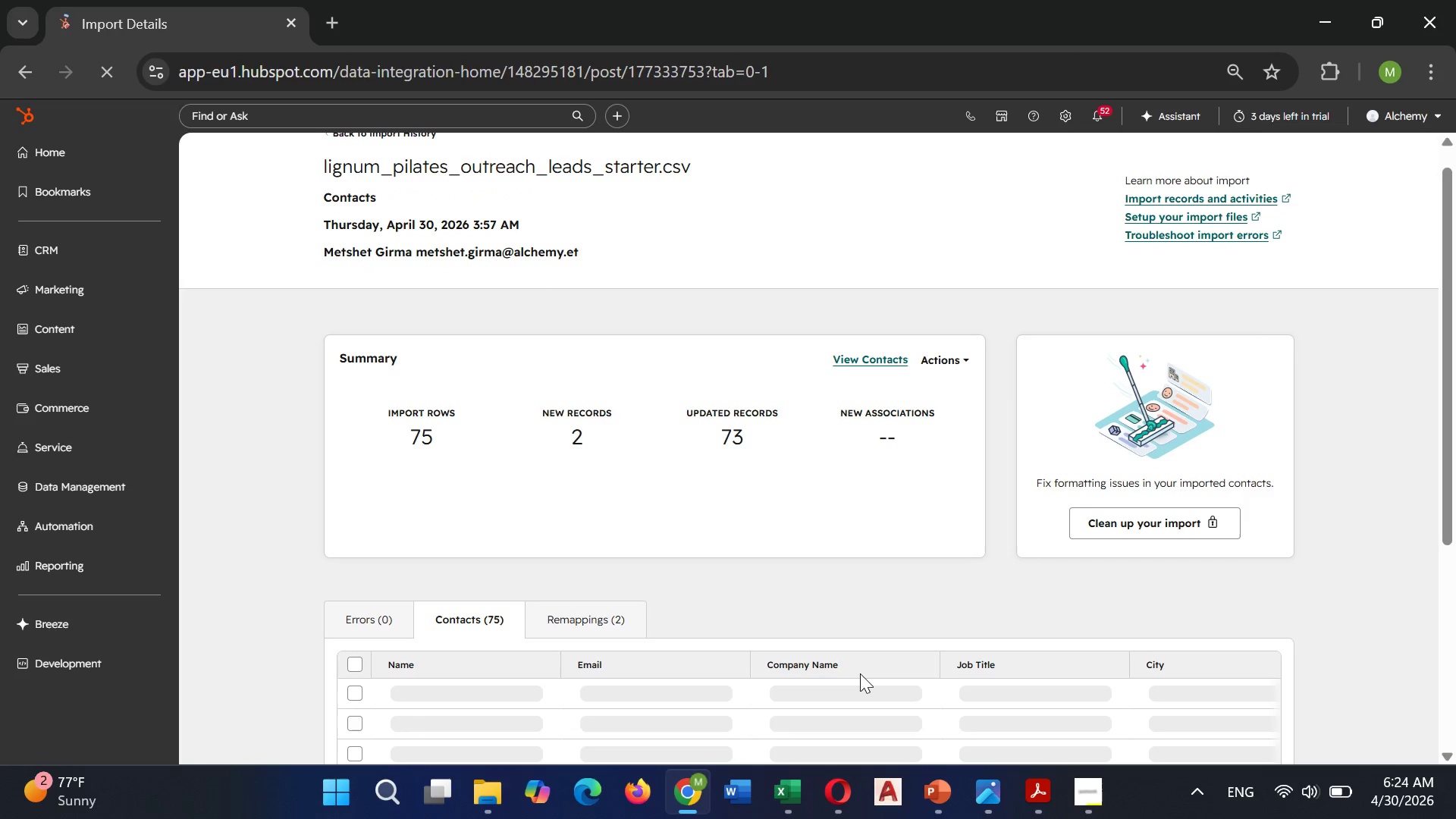 
left_click([860, 673])
 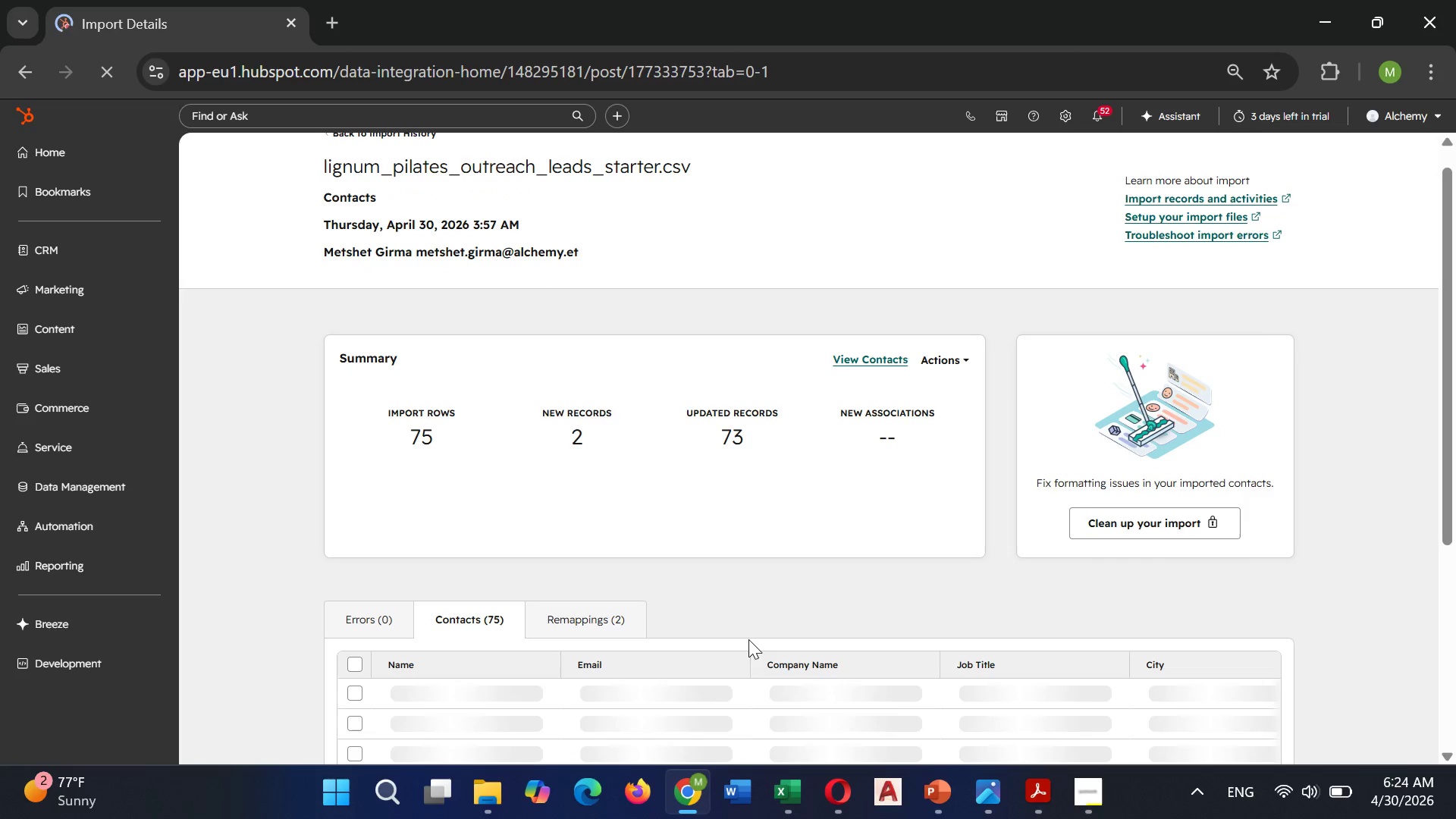 
scroll: coordinate [748, 639], scroll_direction: down, amount: 5.0
 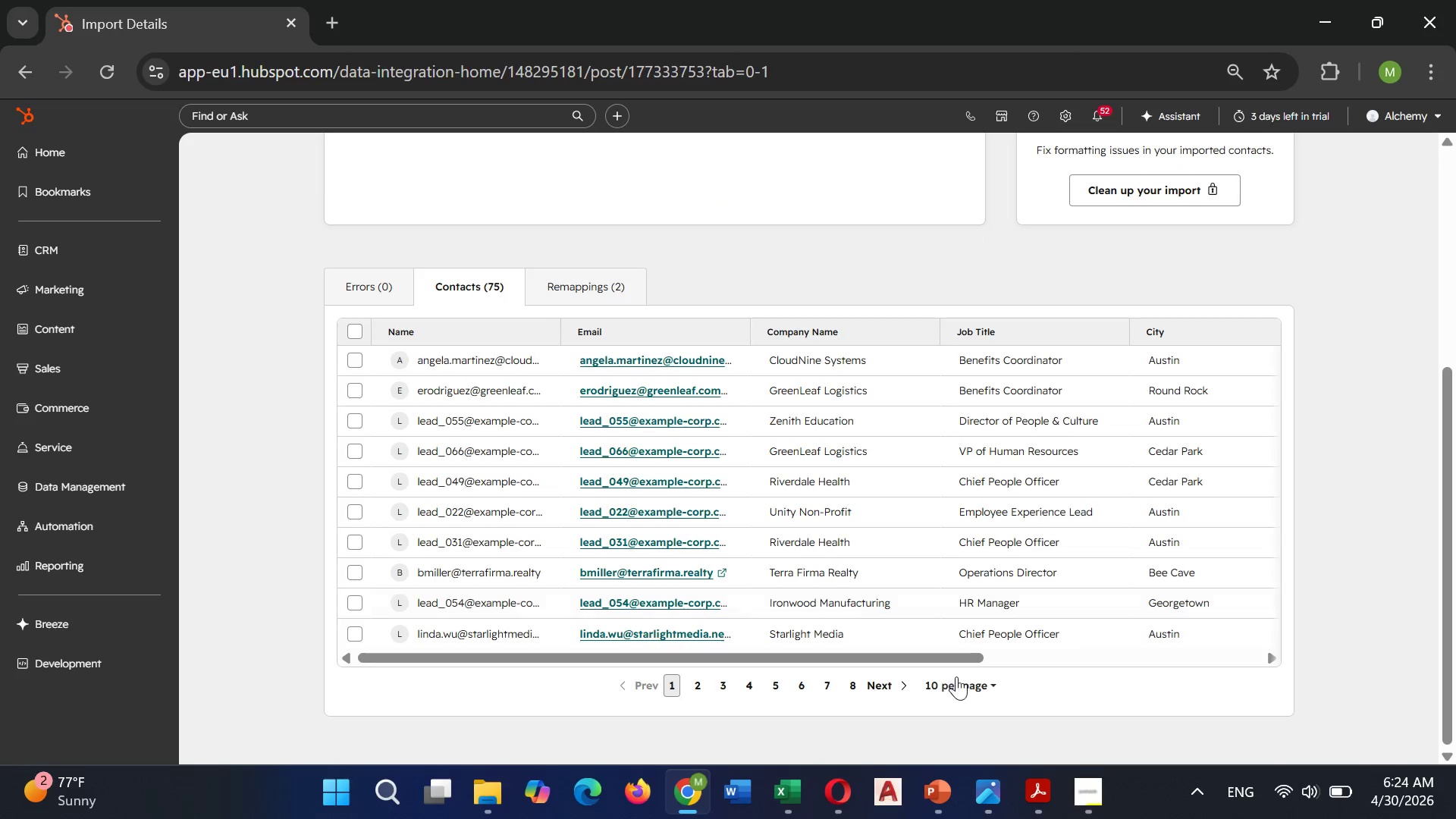 
left_click([962, 683])
 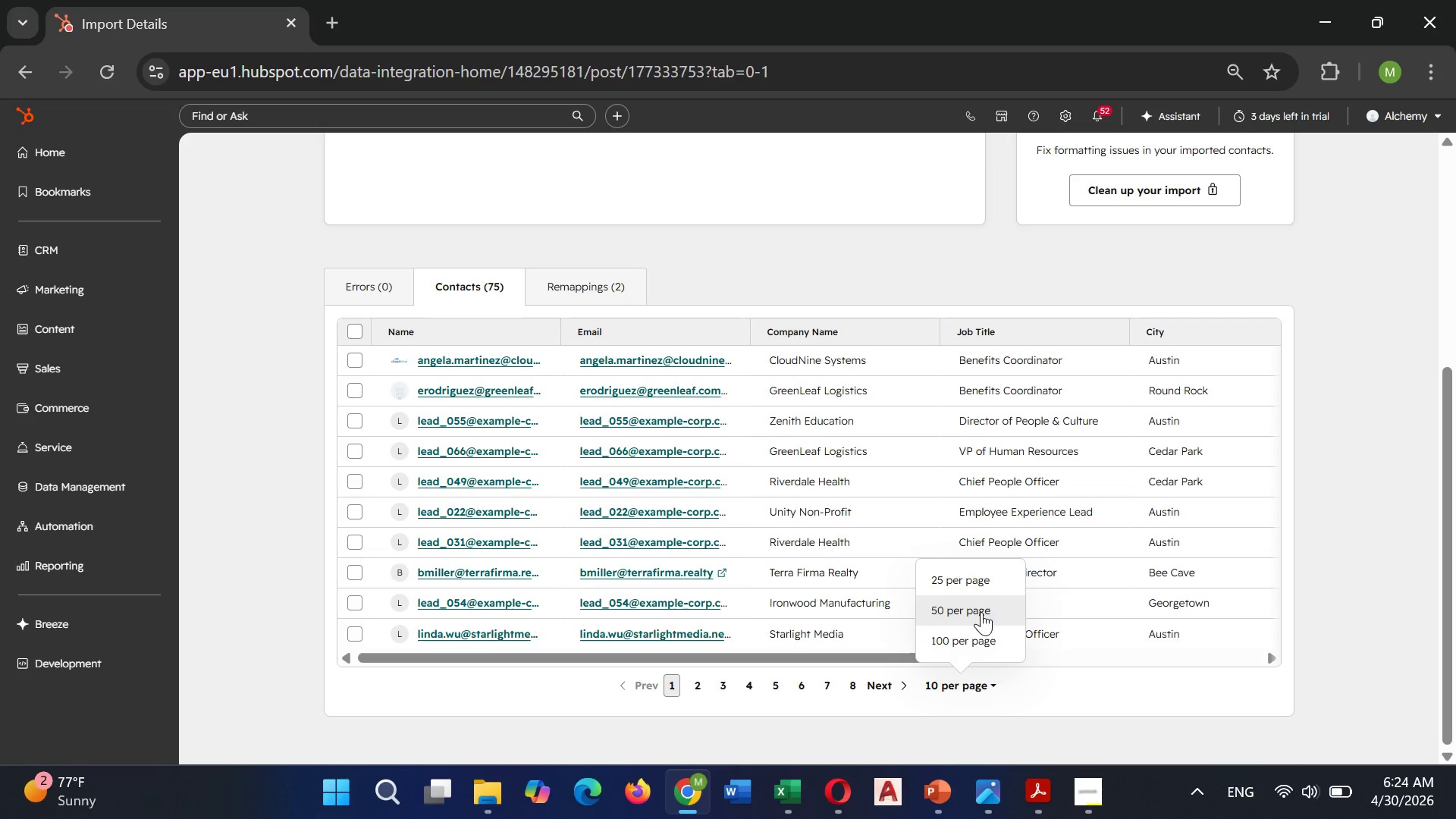 
left_click([981, 612])
 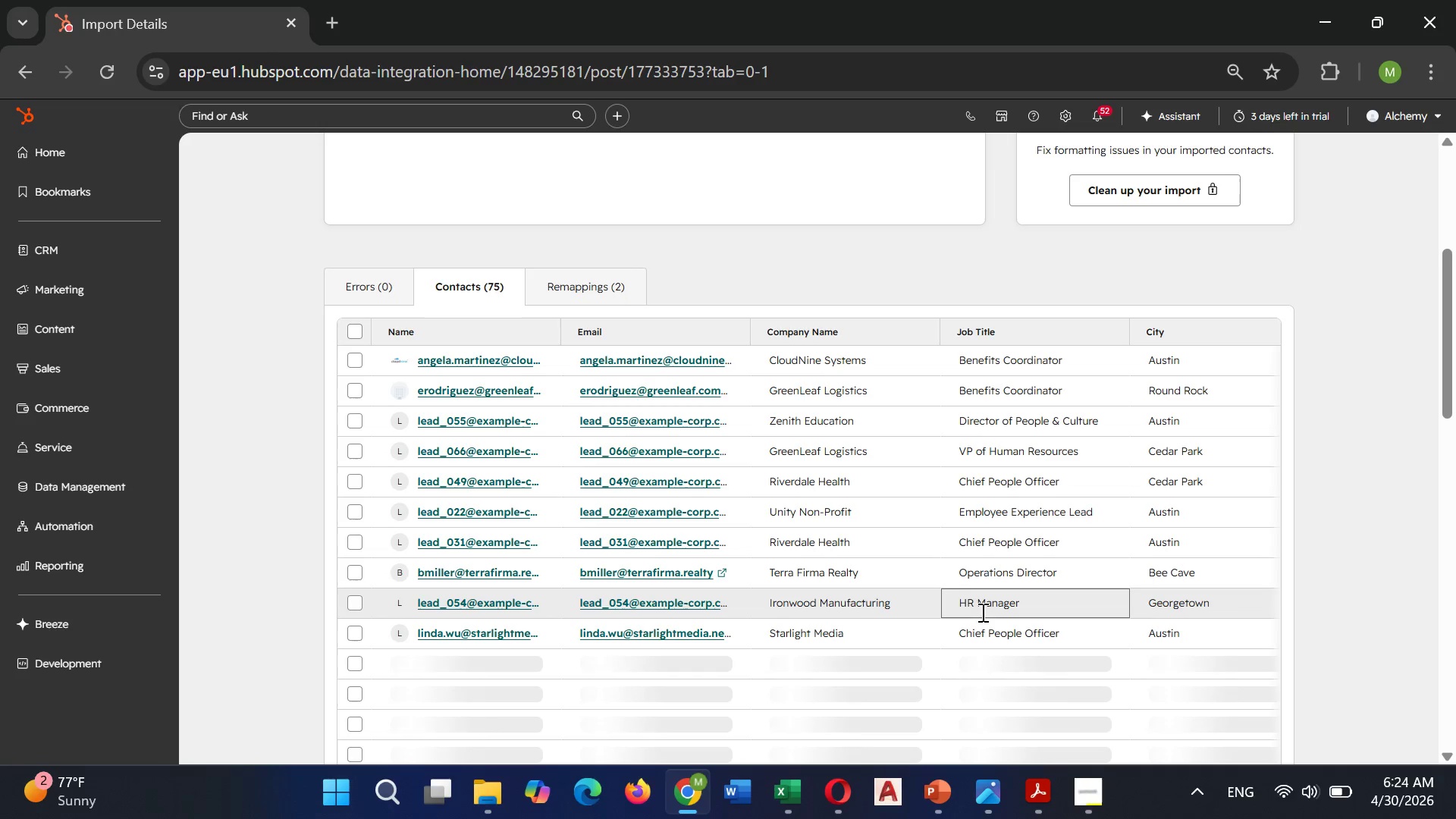 
scroll: coordinate [966, 608], scroll_direction: down, amount: 2.0
 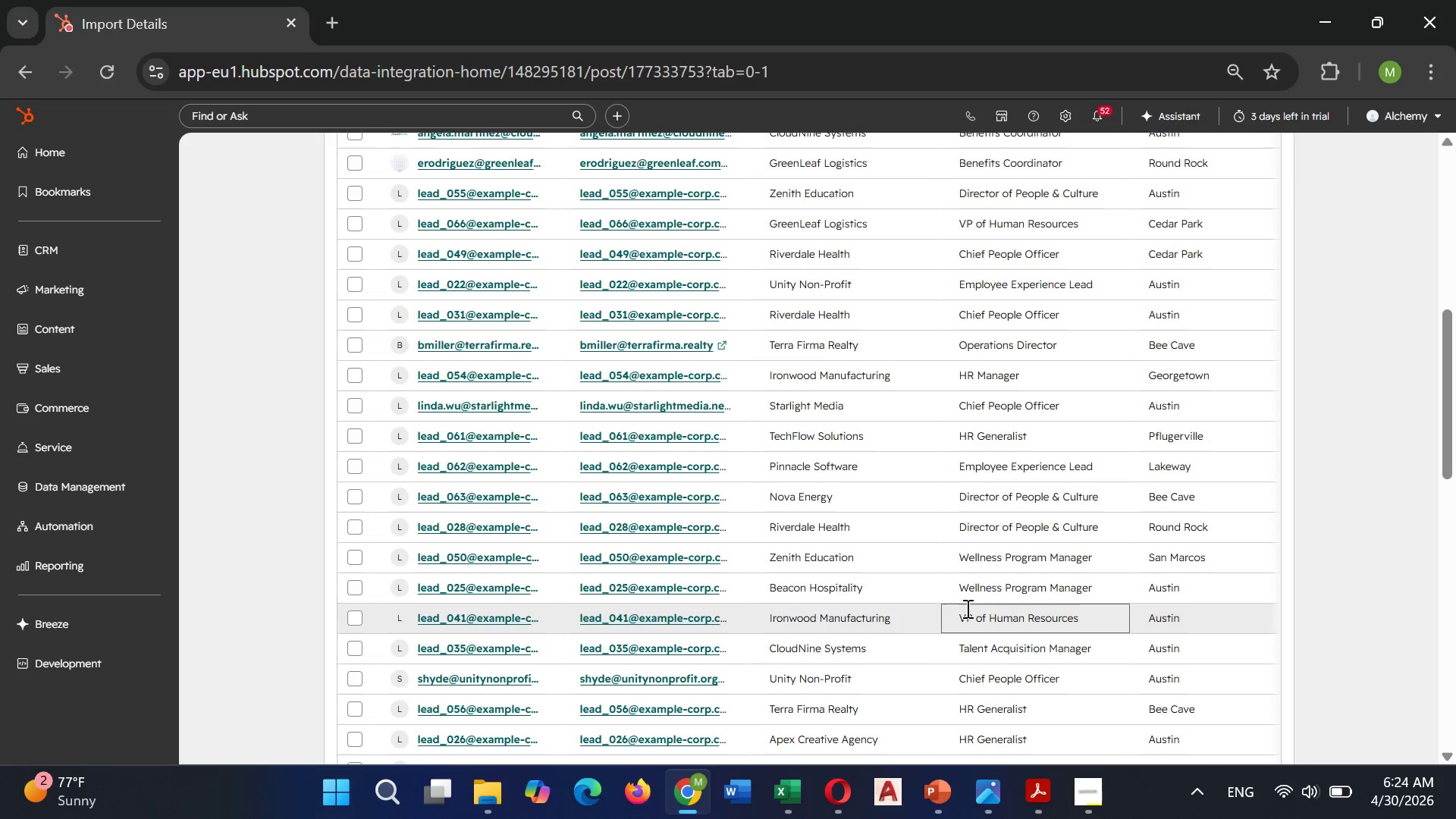 
scroll: coordinate [966, 608], scroll_direction: up, amount: 3.0
 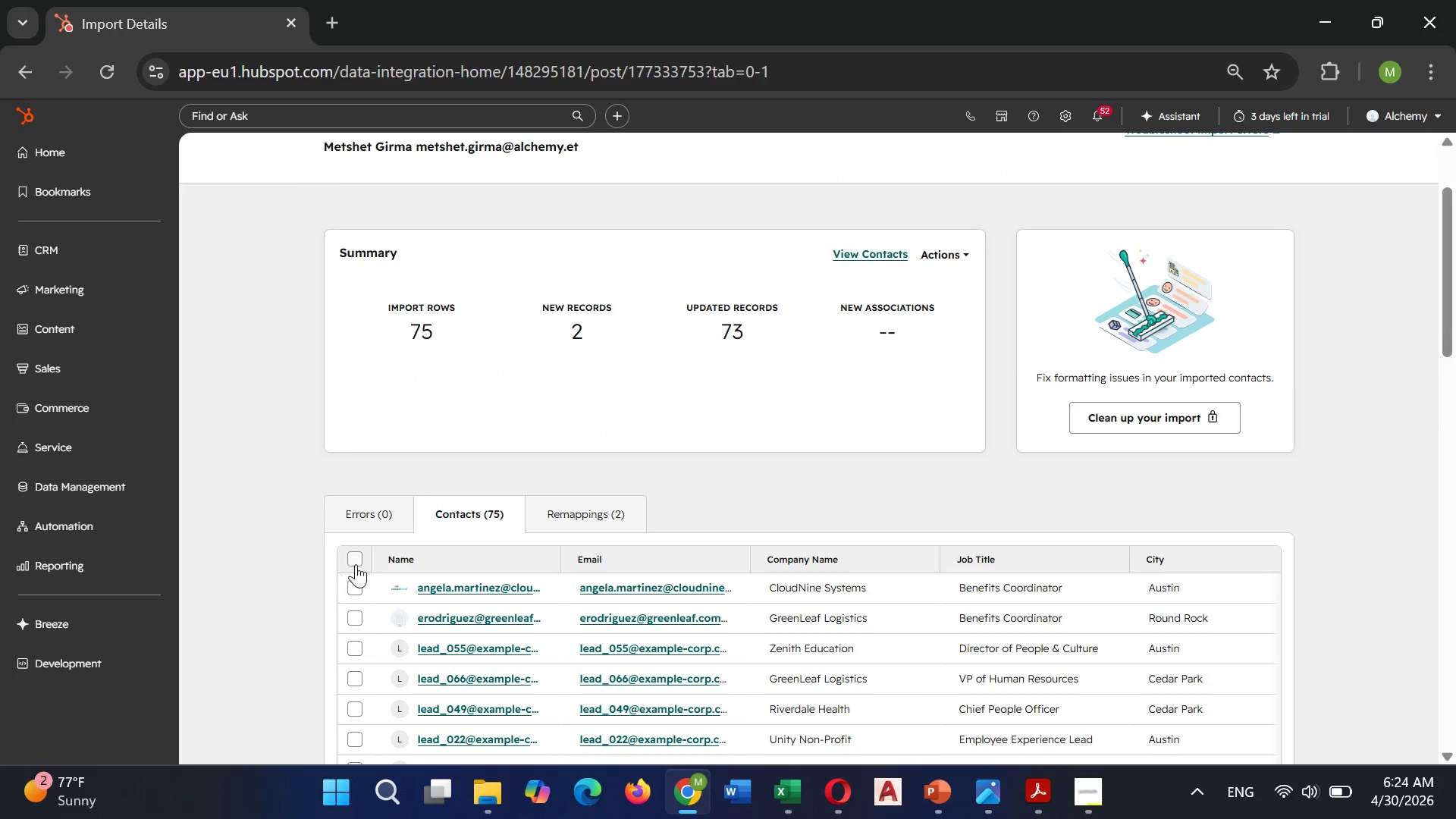 
left_click([354, 562])
 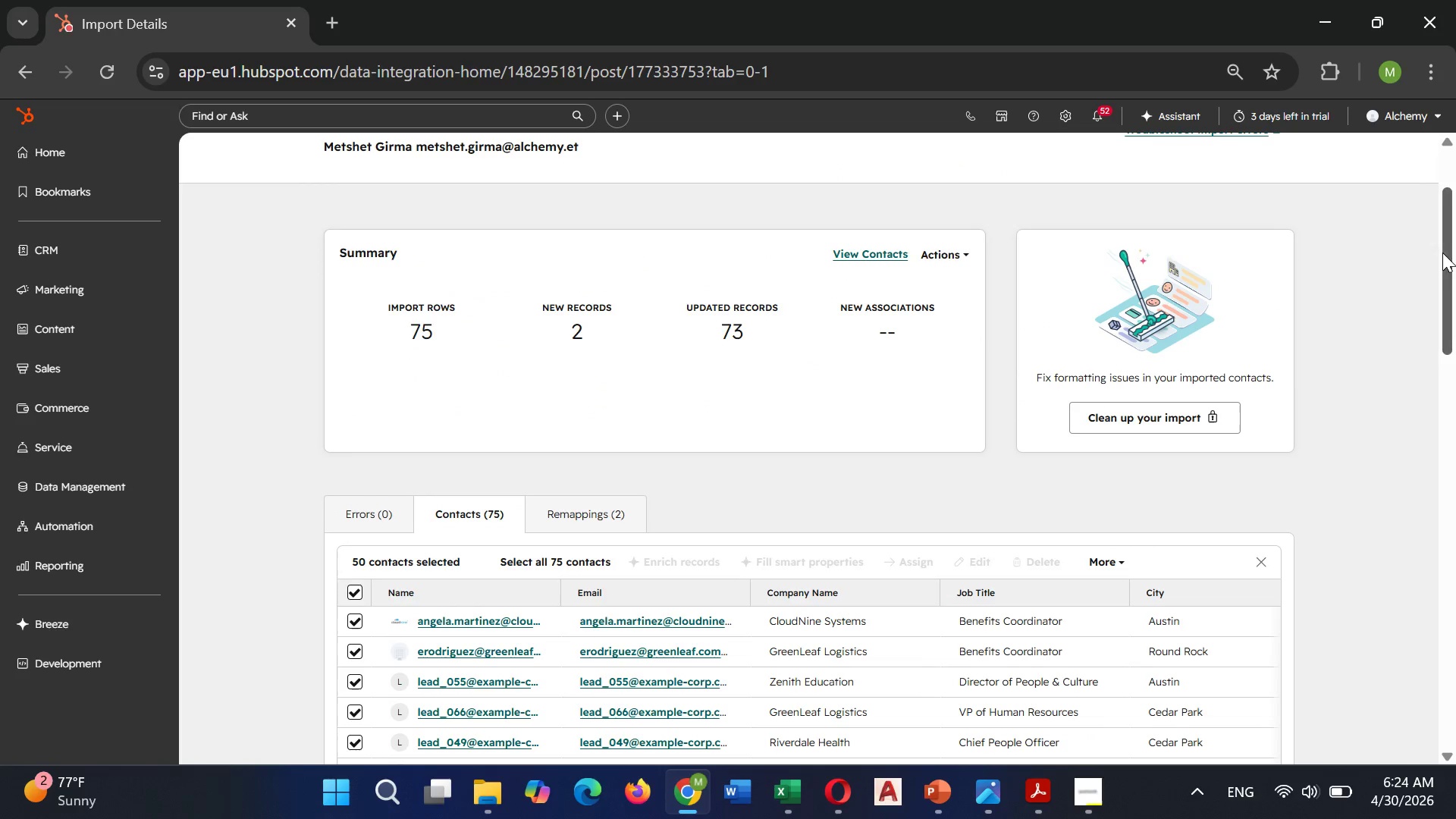 
scroll: coordinate [1417, 281], scroll_direction: up, amount: 3.0
 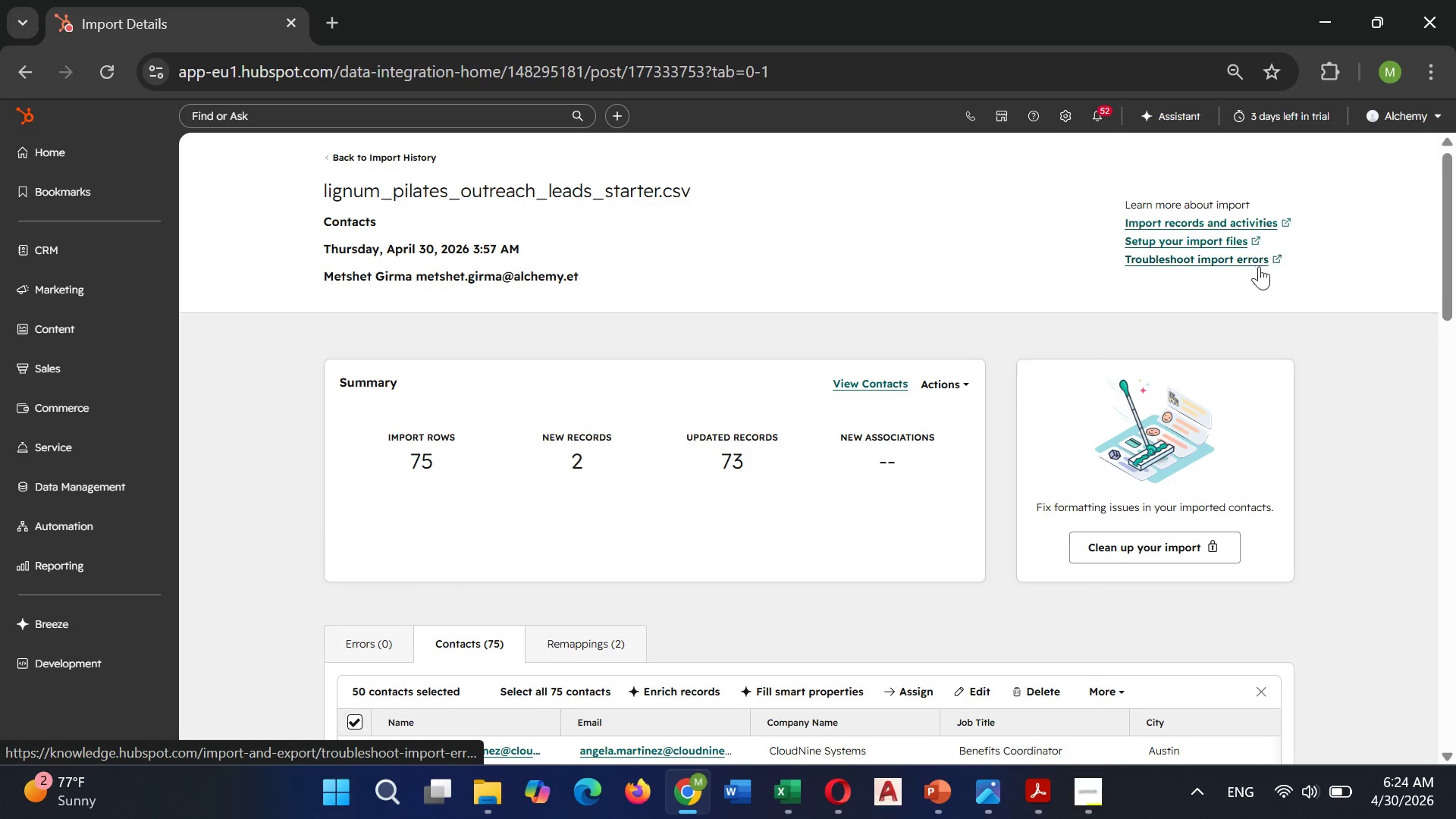 
scroll: coordinate [1250, 306], scroll_direction: down, amount: 2.0
 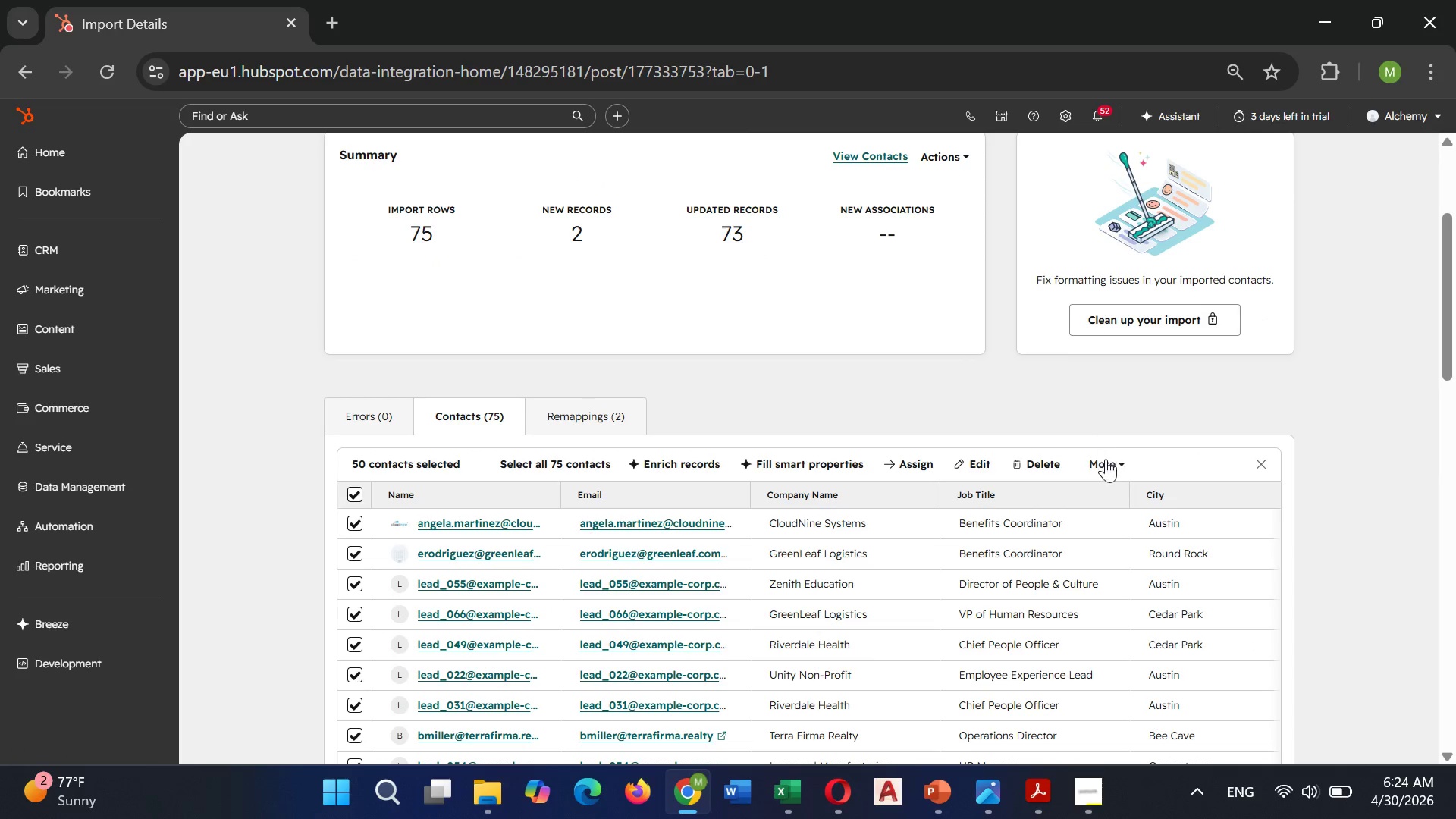 
left_click([1106, 468])
 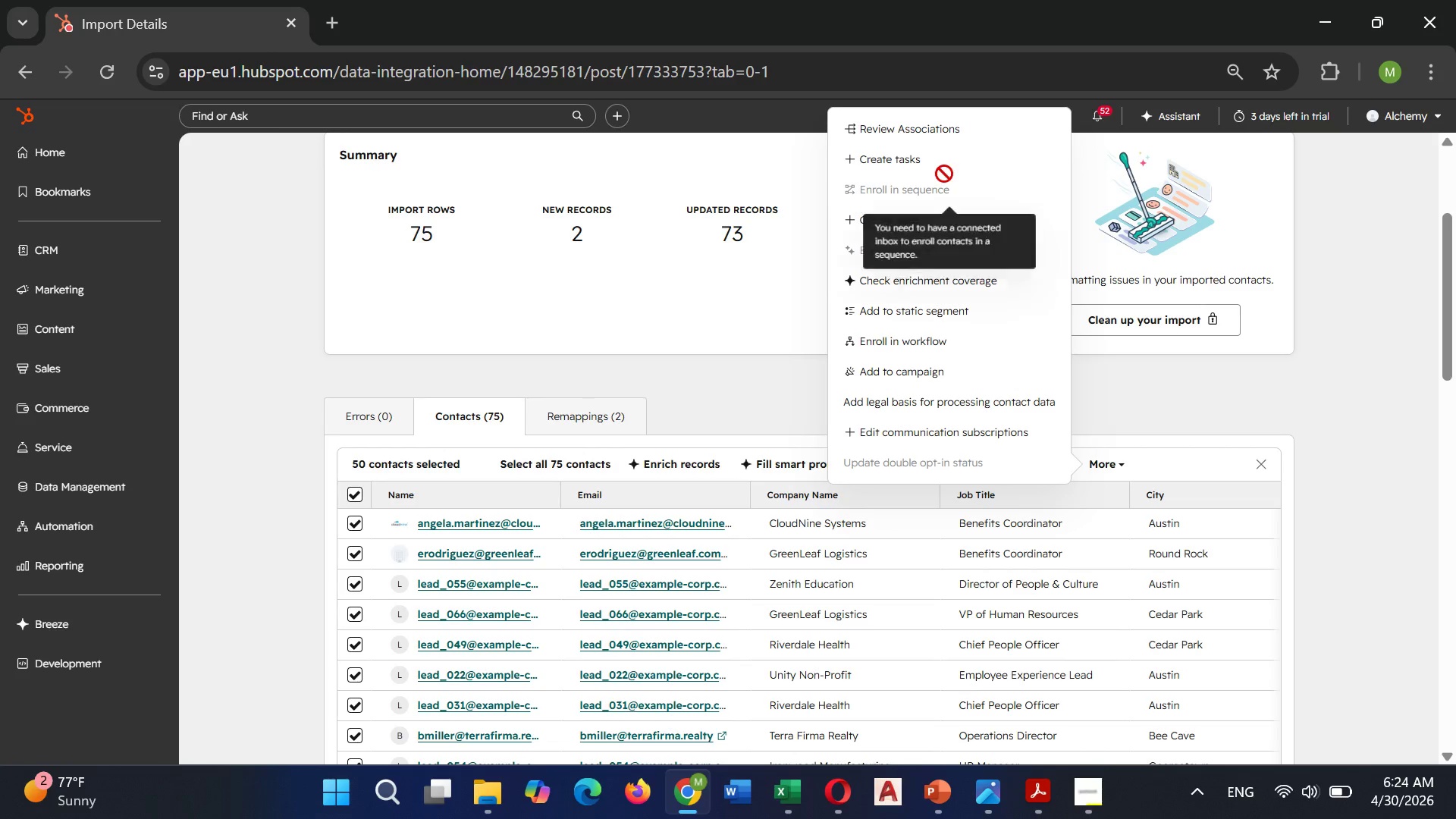 
left_click([938, 184])
 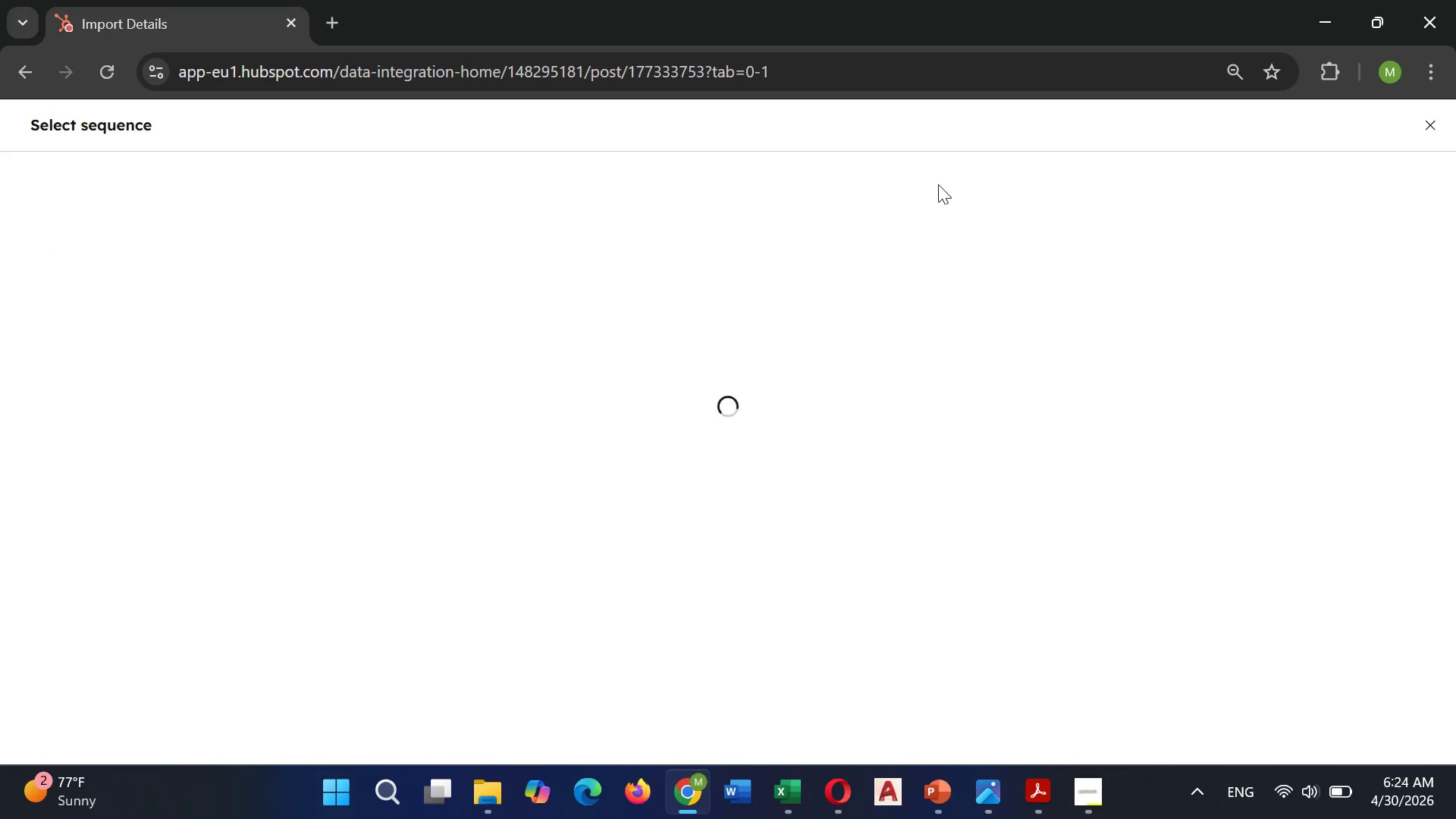 
wait(8.05)
 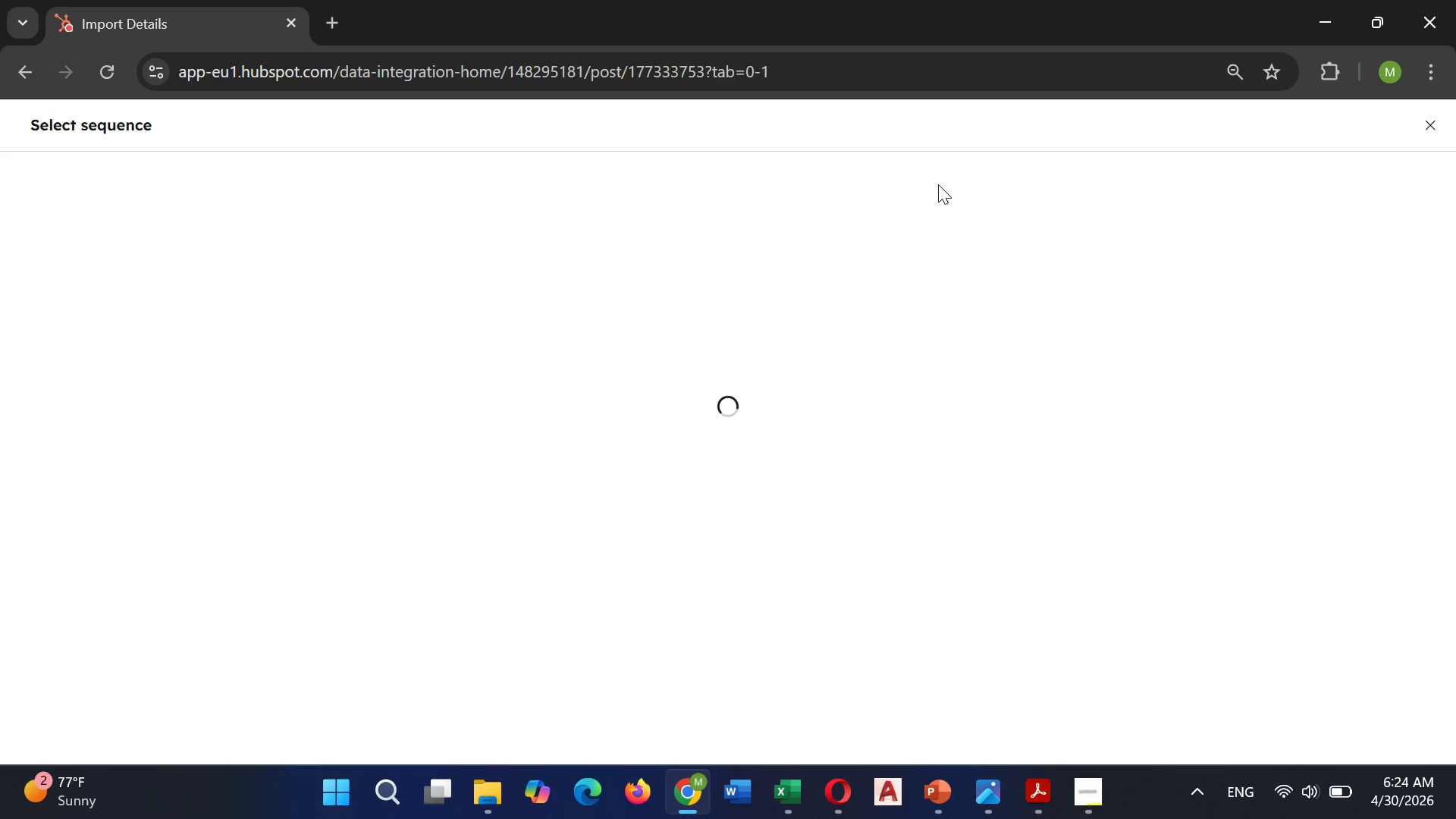 
left_click([493, 494])
 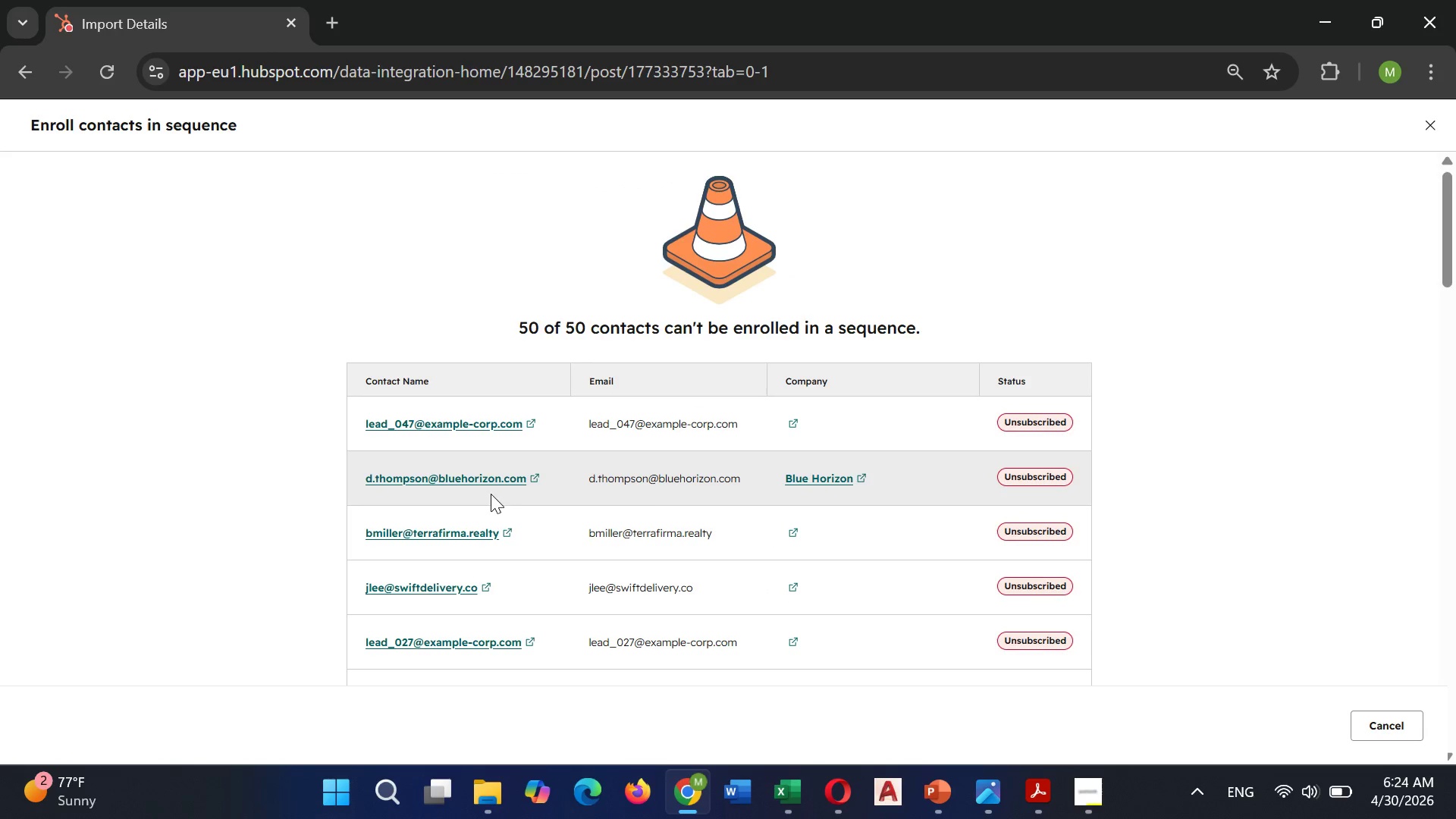 
scroll: coordinate [664, 497], scroll_direction: down, amount: 28.0
 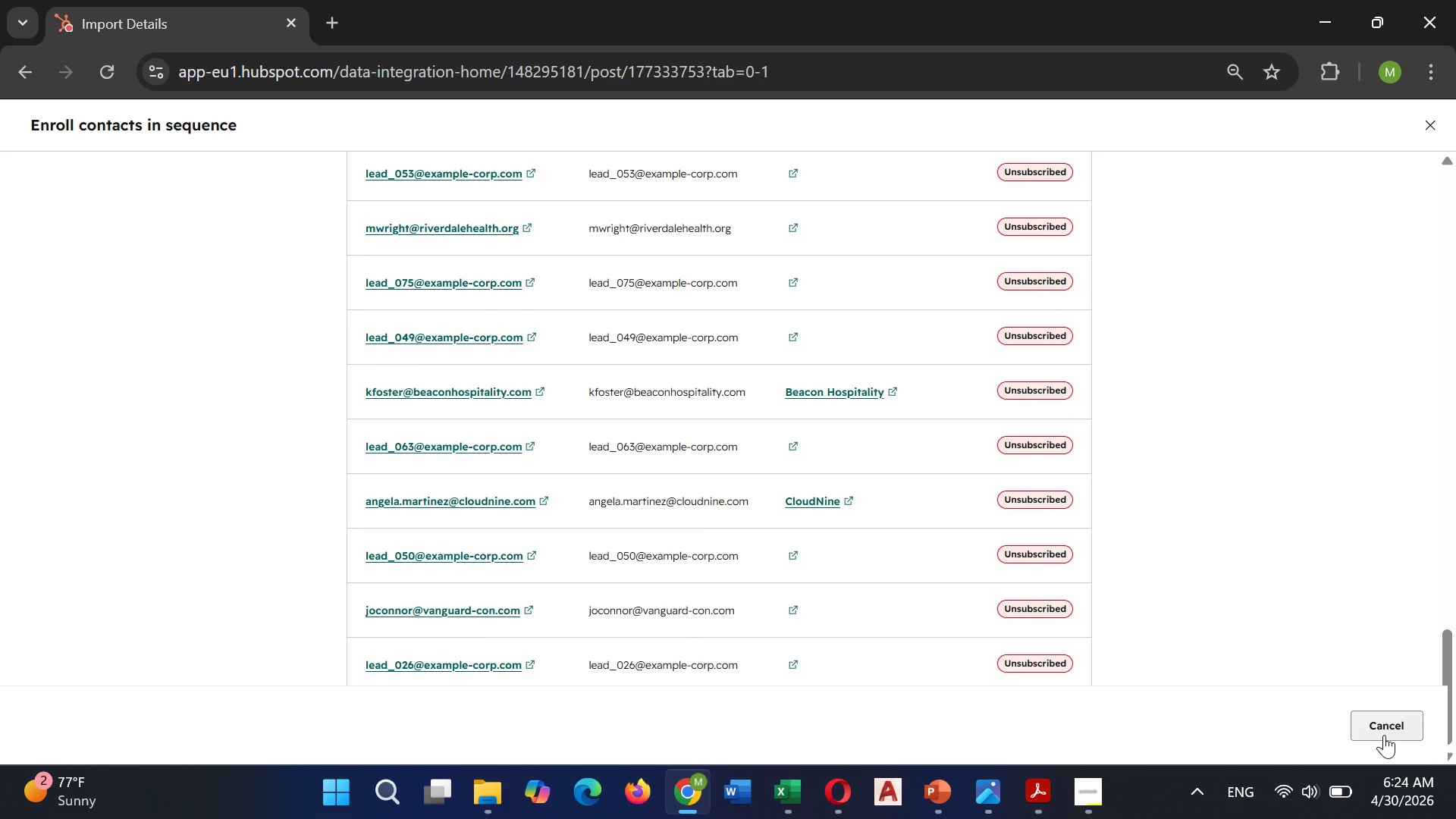 
scroll: coordinate [1287, 634], scroll_direction: up, amount: 6.0
 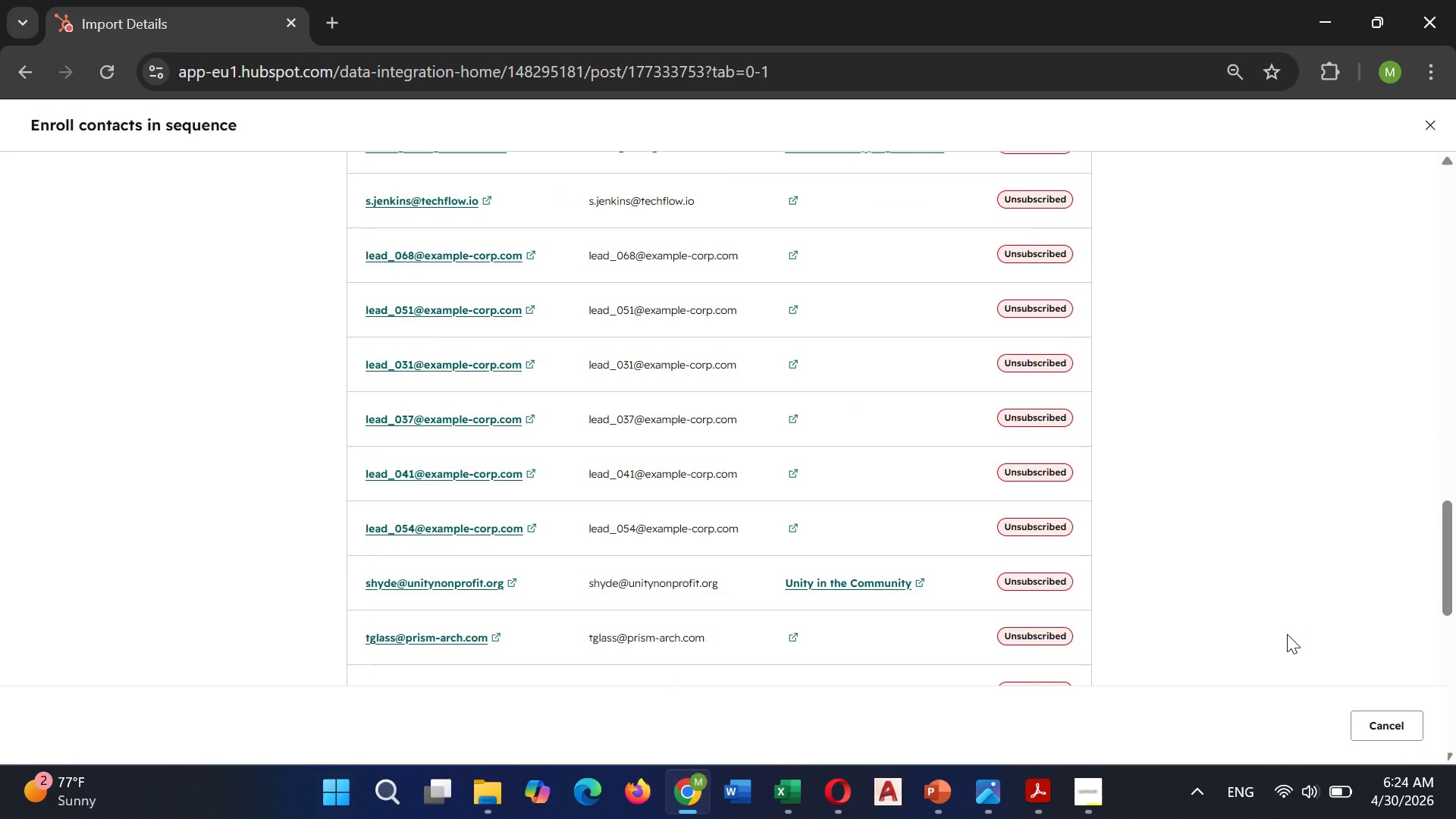 
key(Control+Minus)
 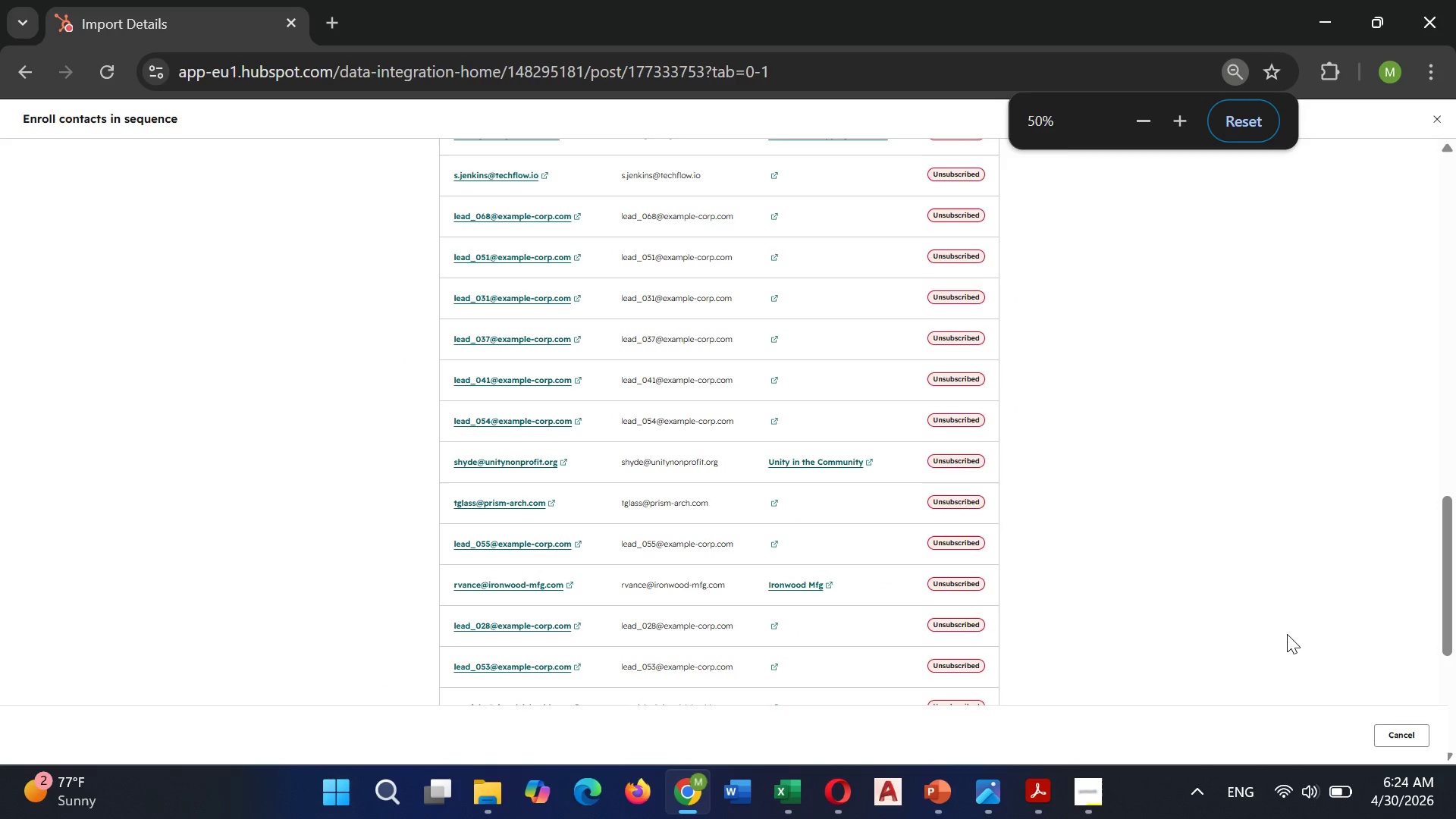 
key(Control+Minus)
 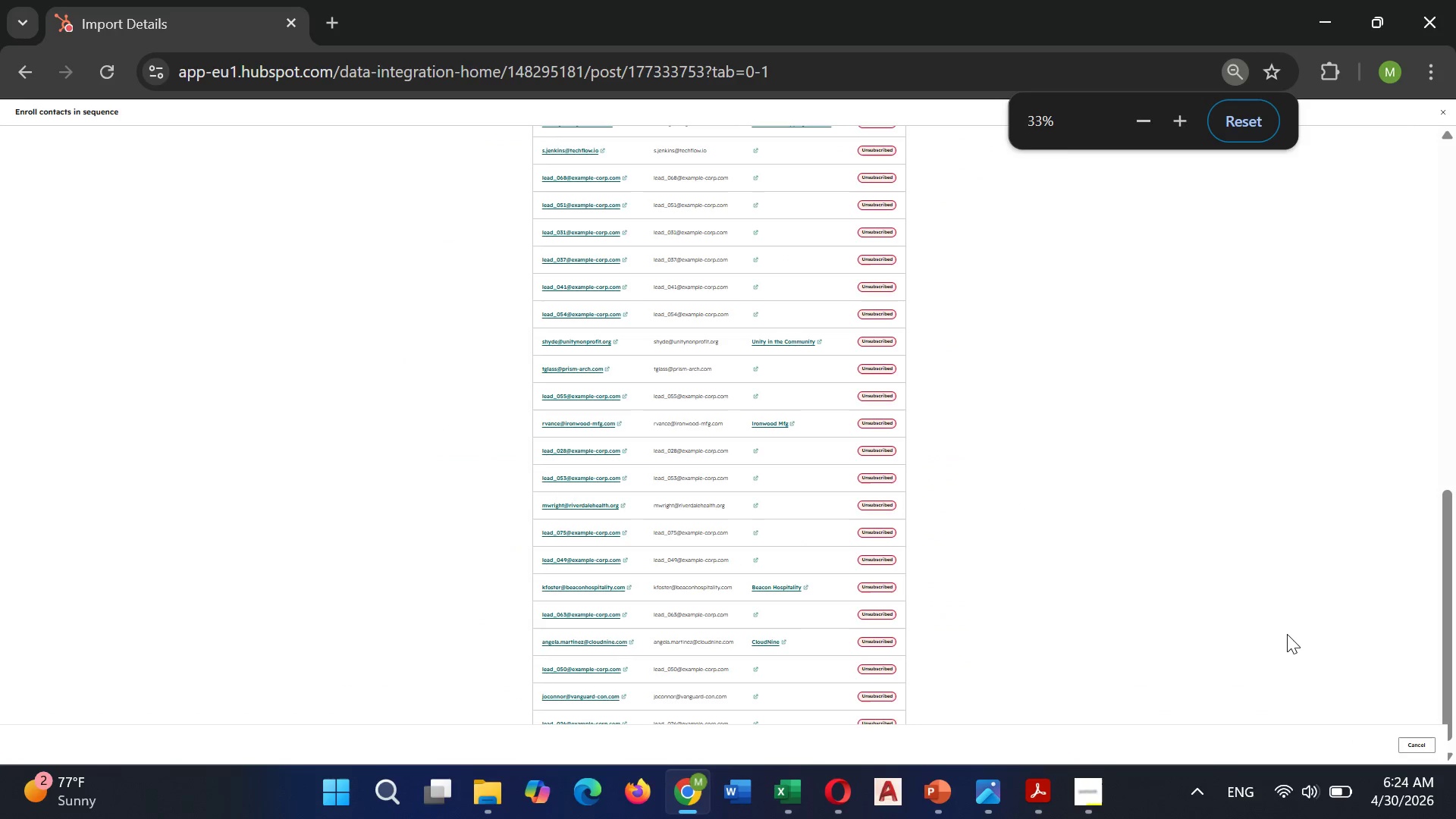 
key(Control+Minus)
 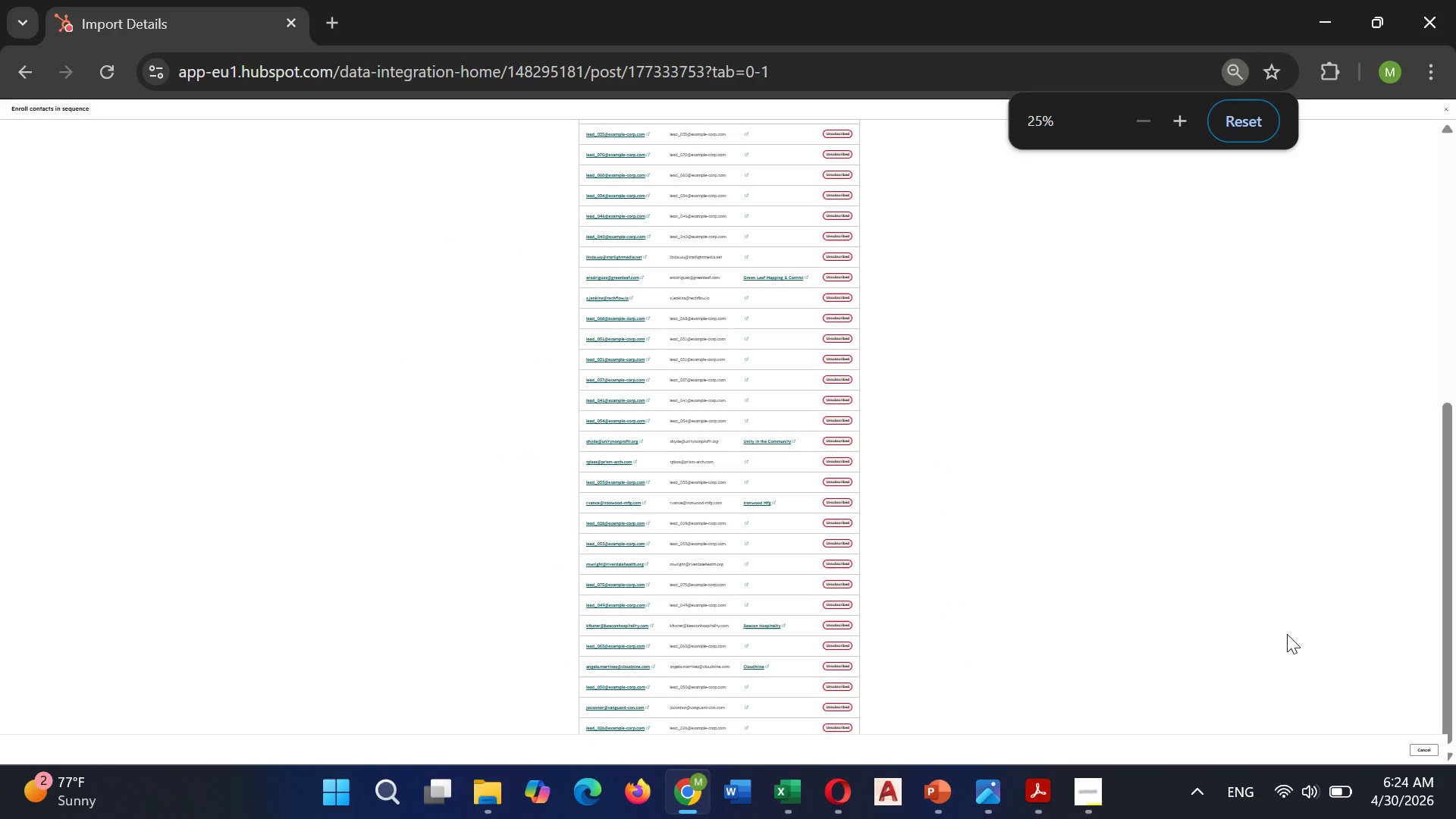 
key(Control+Equal)
 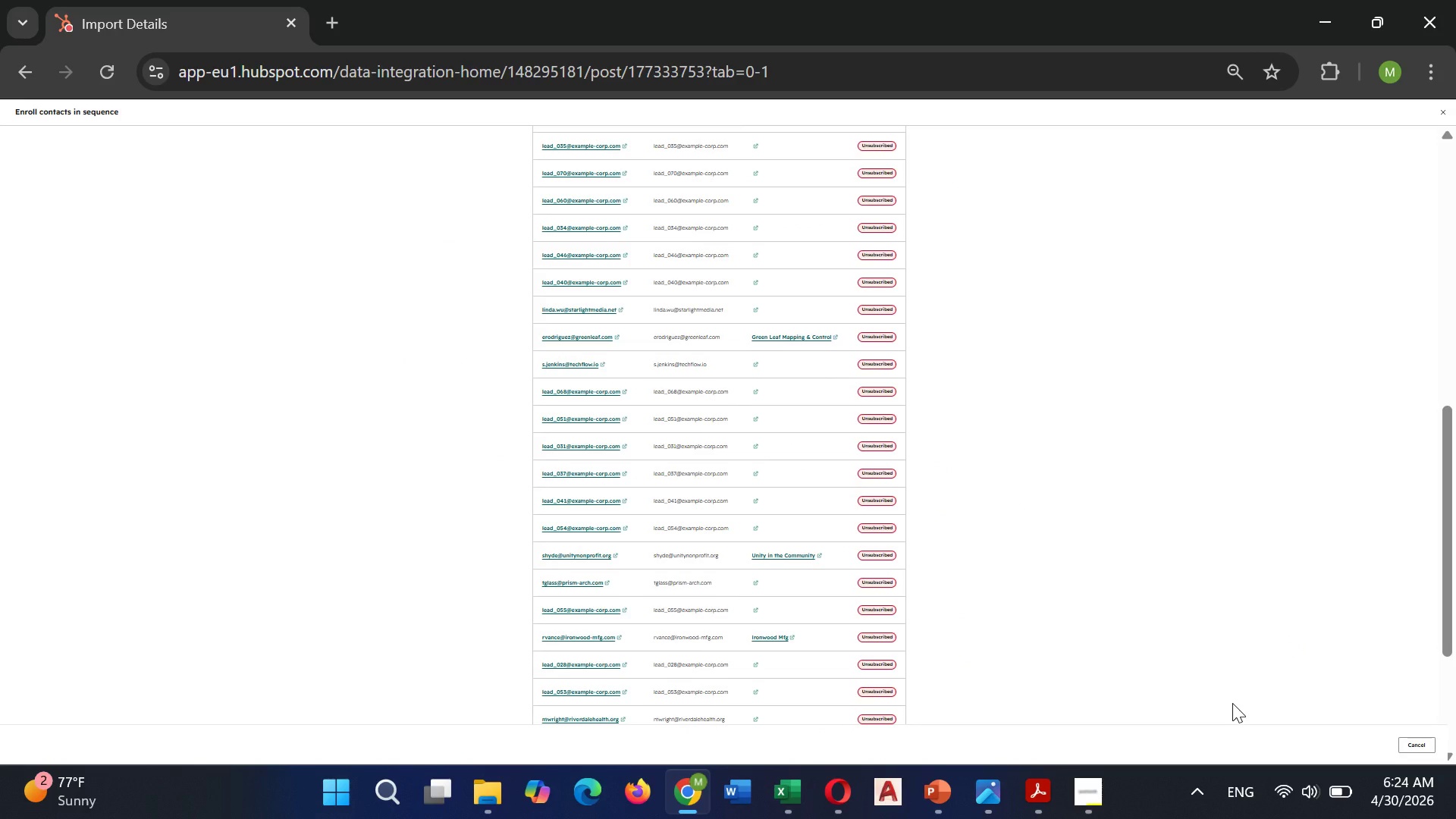 
key(PrintScreen)
 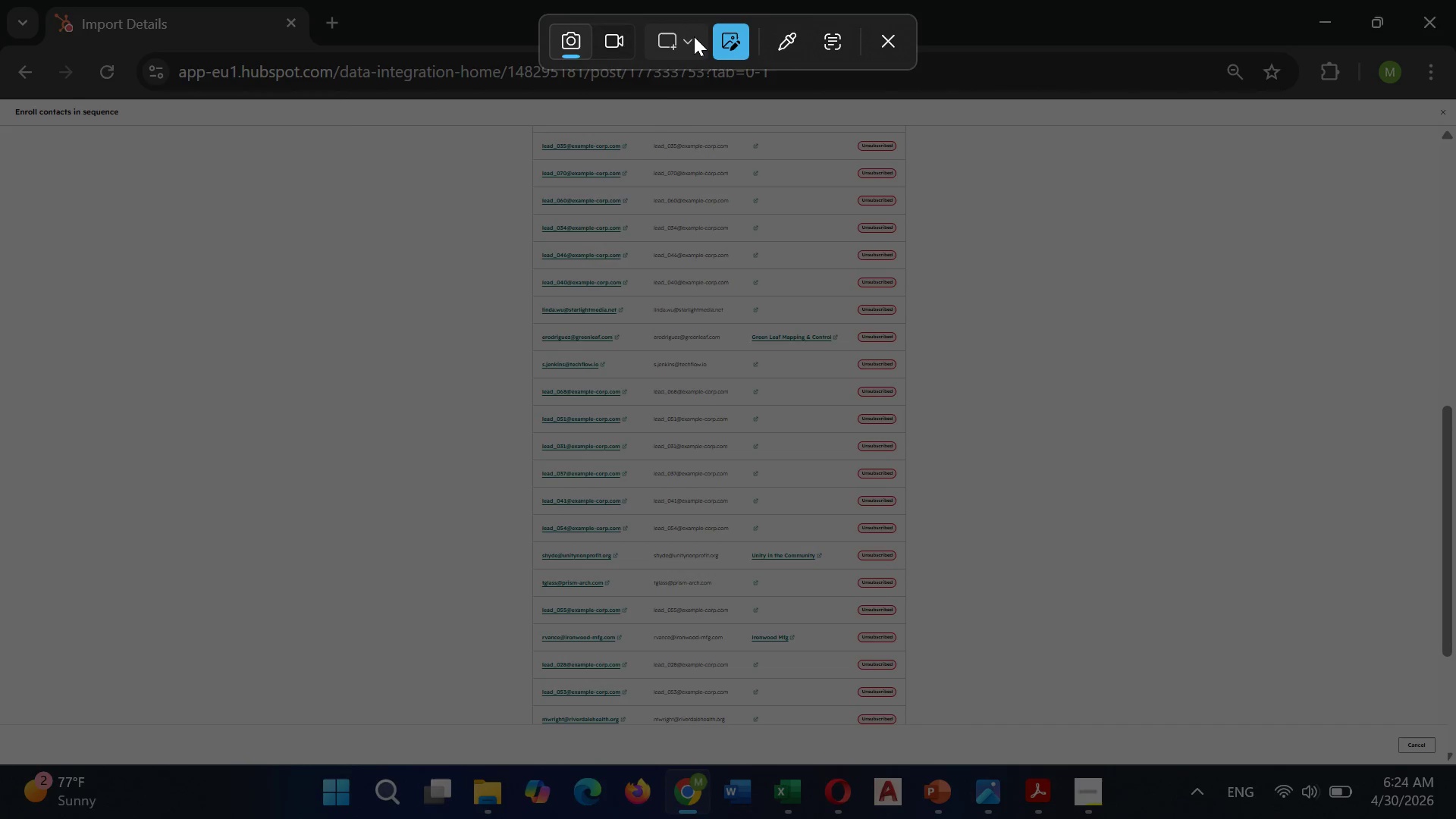 
left_click([693, 46])
 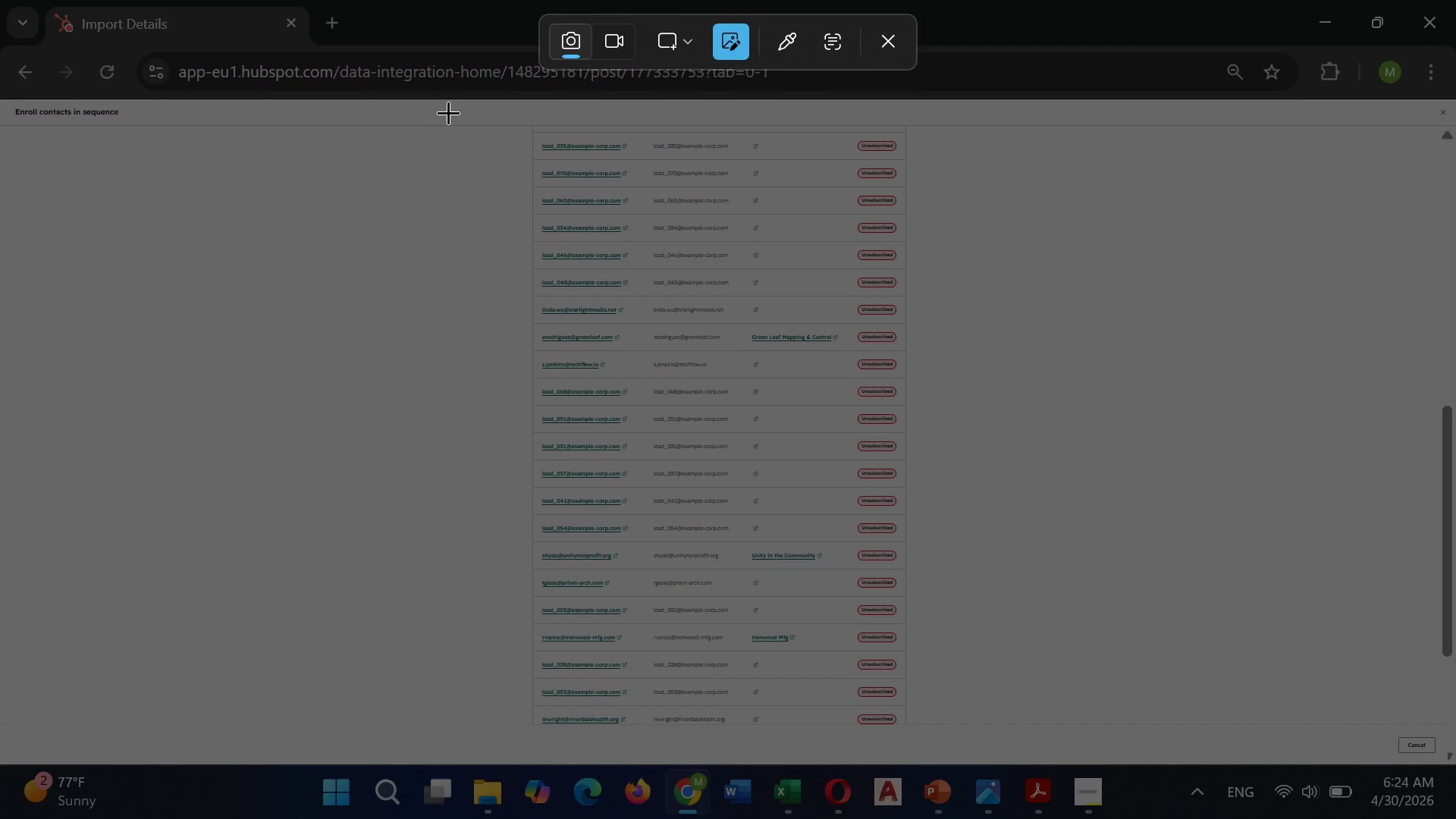 
left_click_drag(start_coordinate=[450, 110], to_coordinate=[963, 748])
 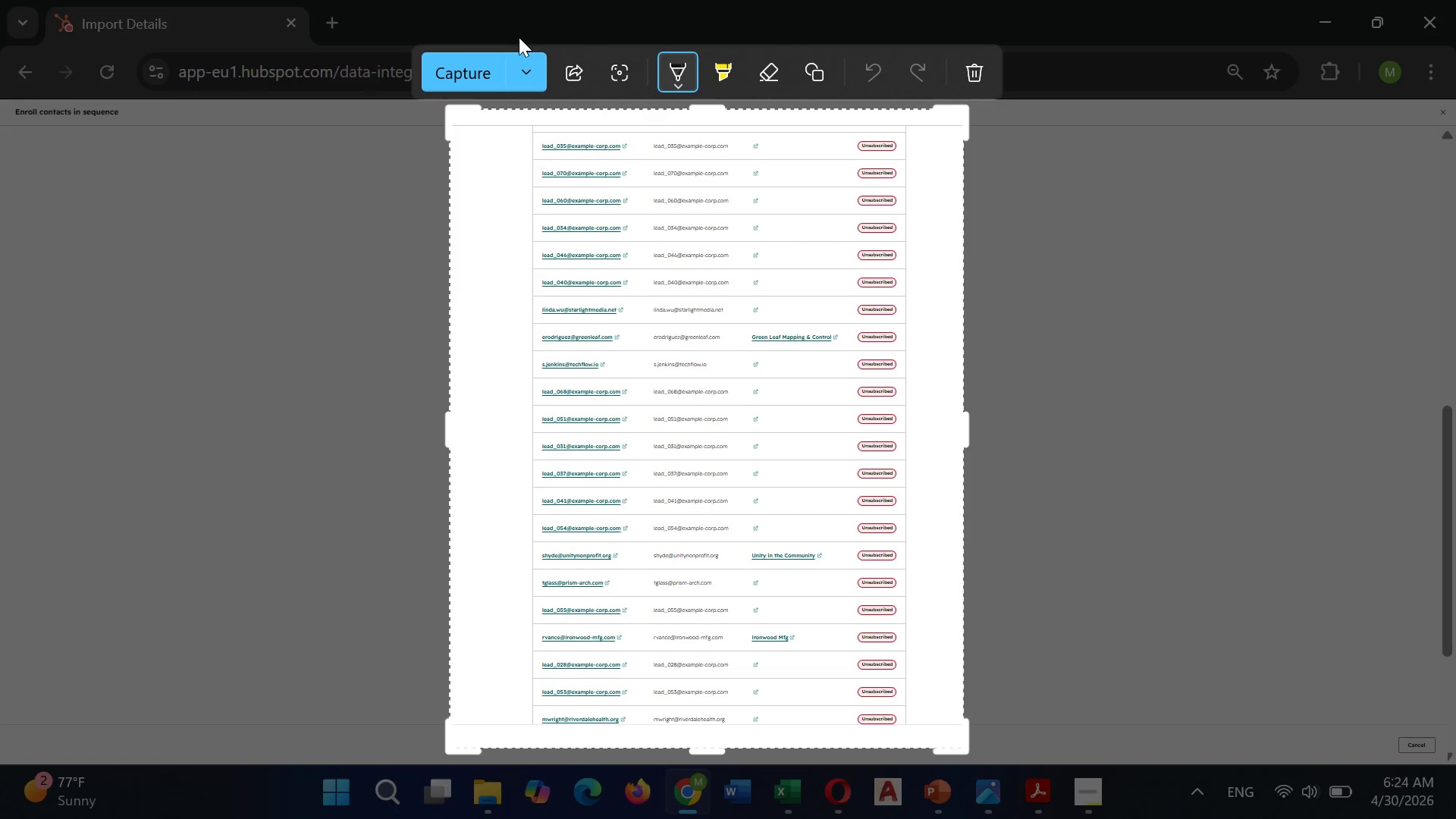 
left_click([517, 61])
 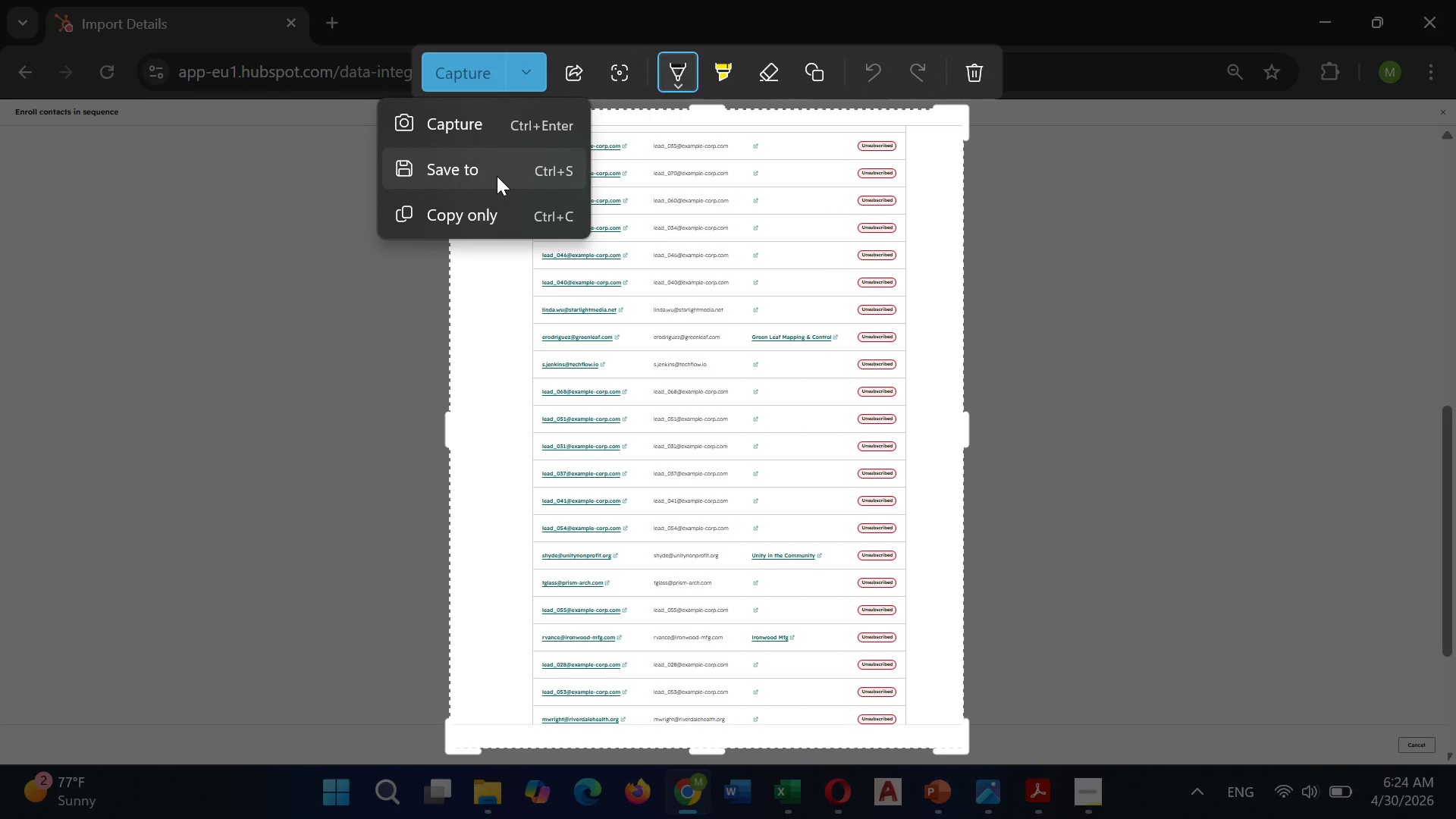 
left_click([497, 176])
 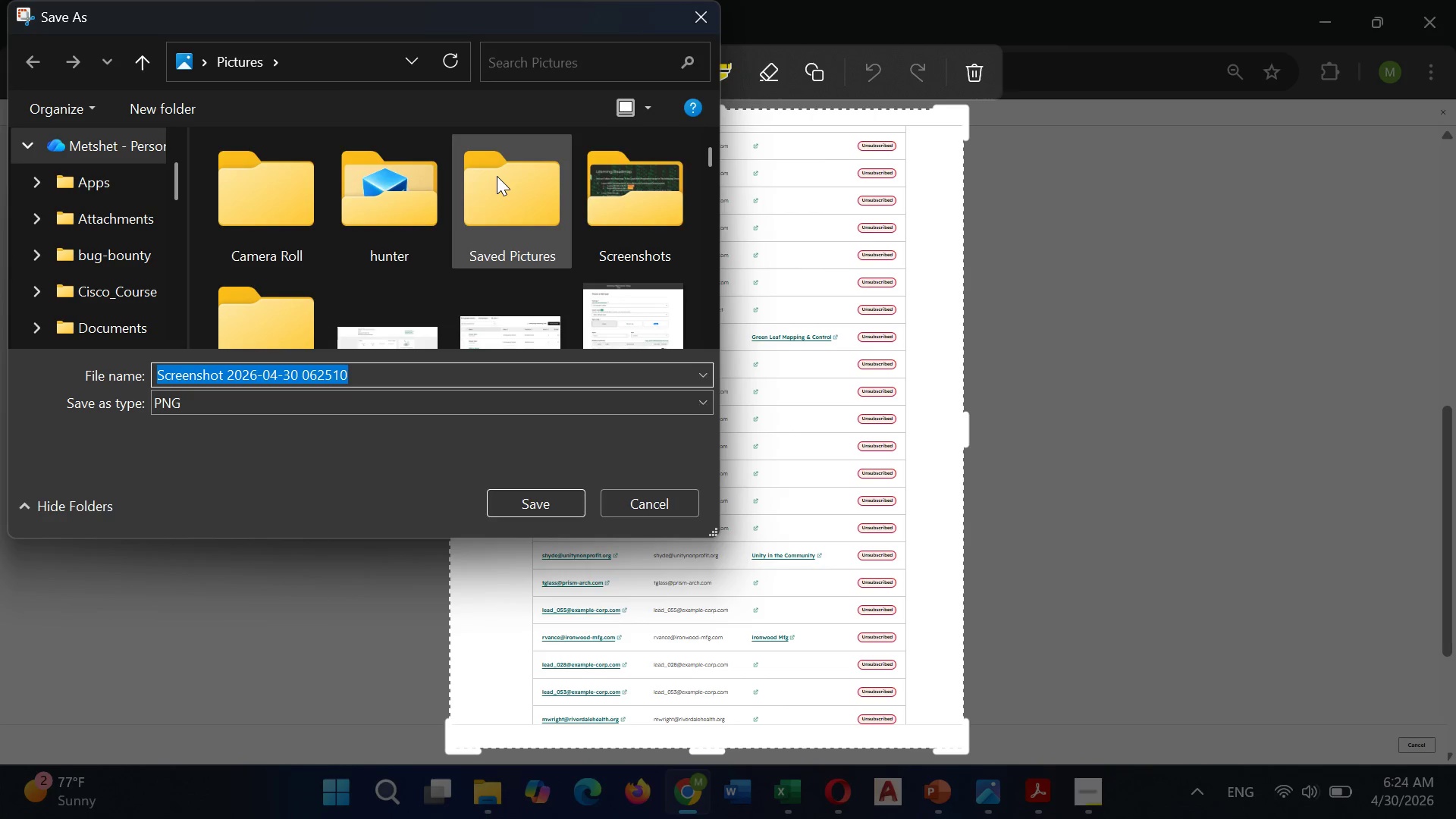 
key(Backspace)
type(Sequence Enrollment)
 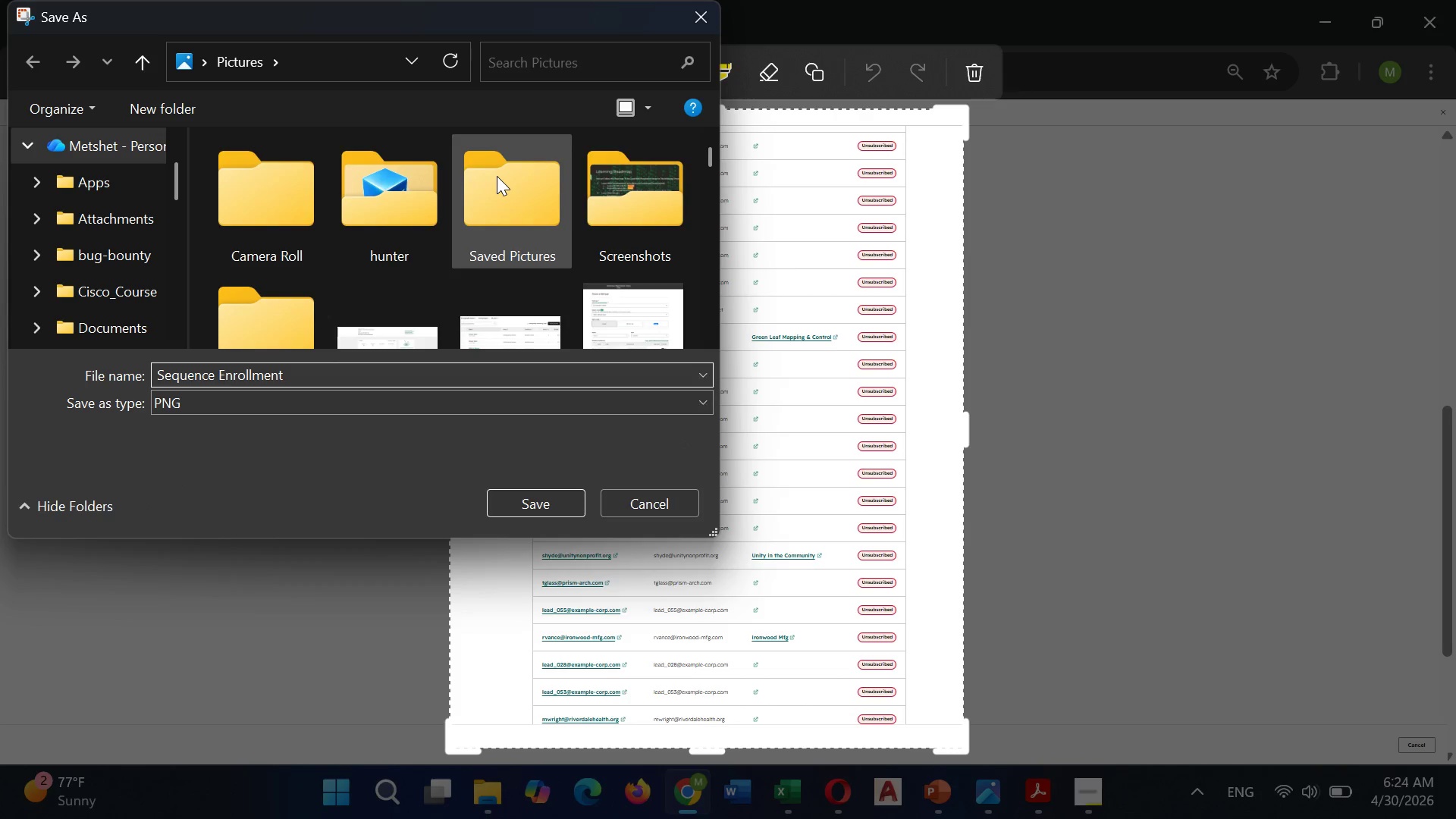 
key(Enter)
 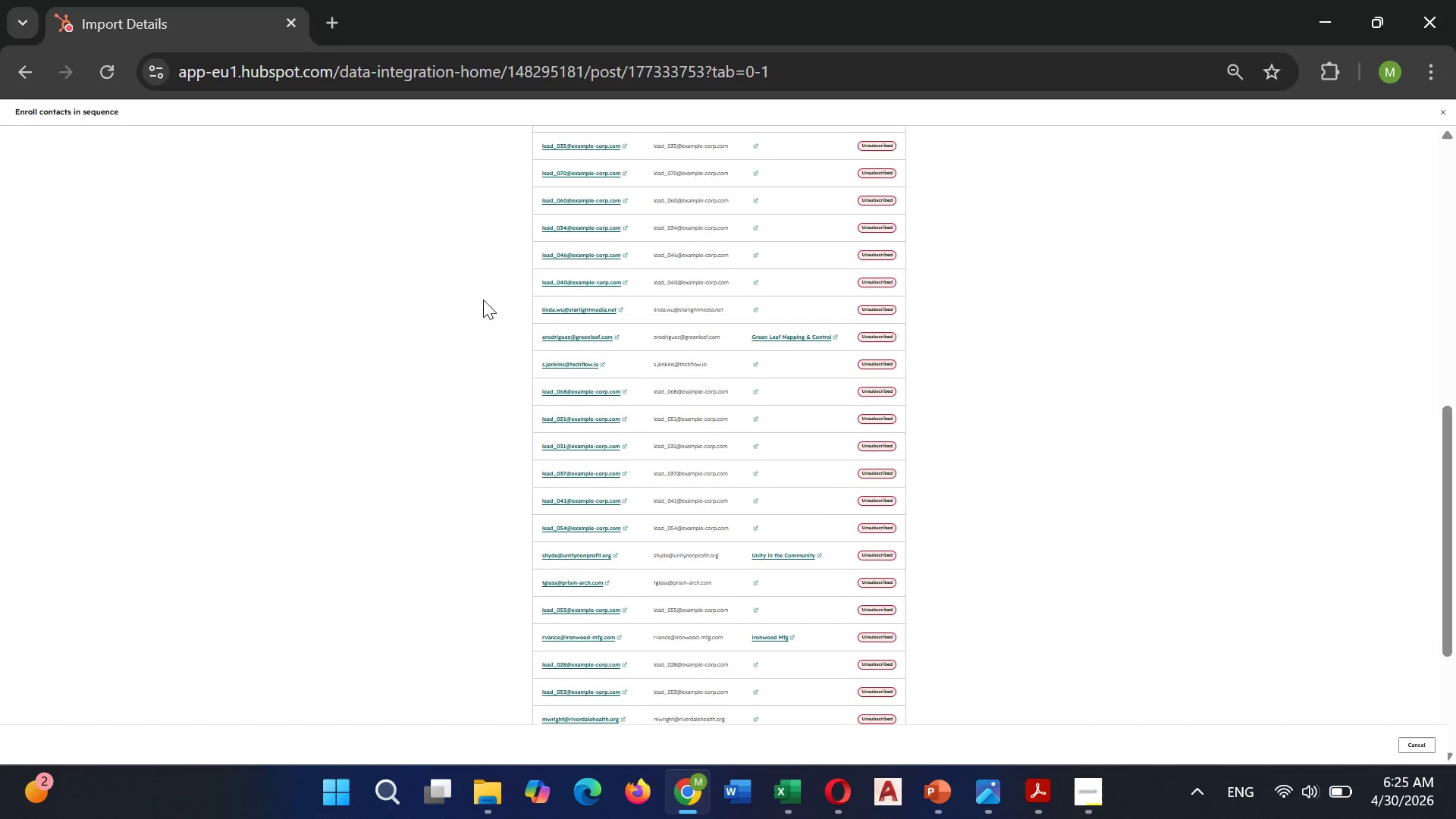 
wait(5.02)
 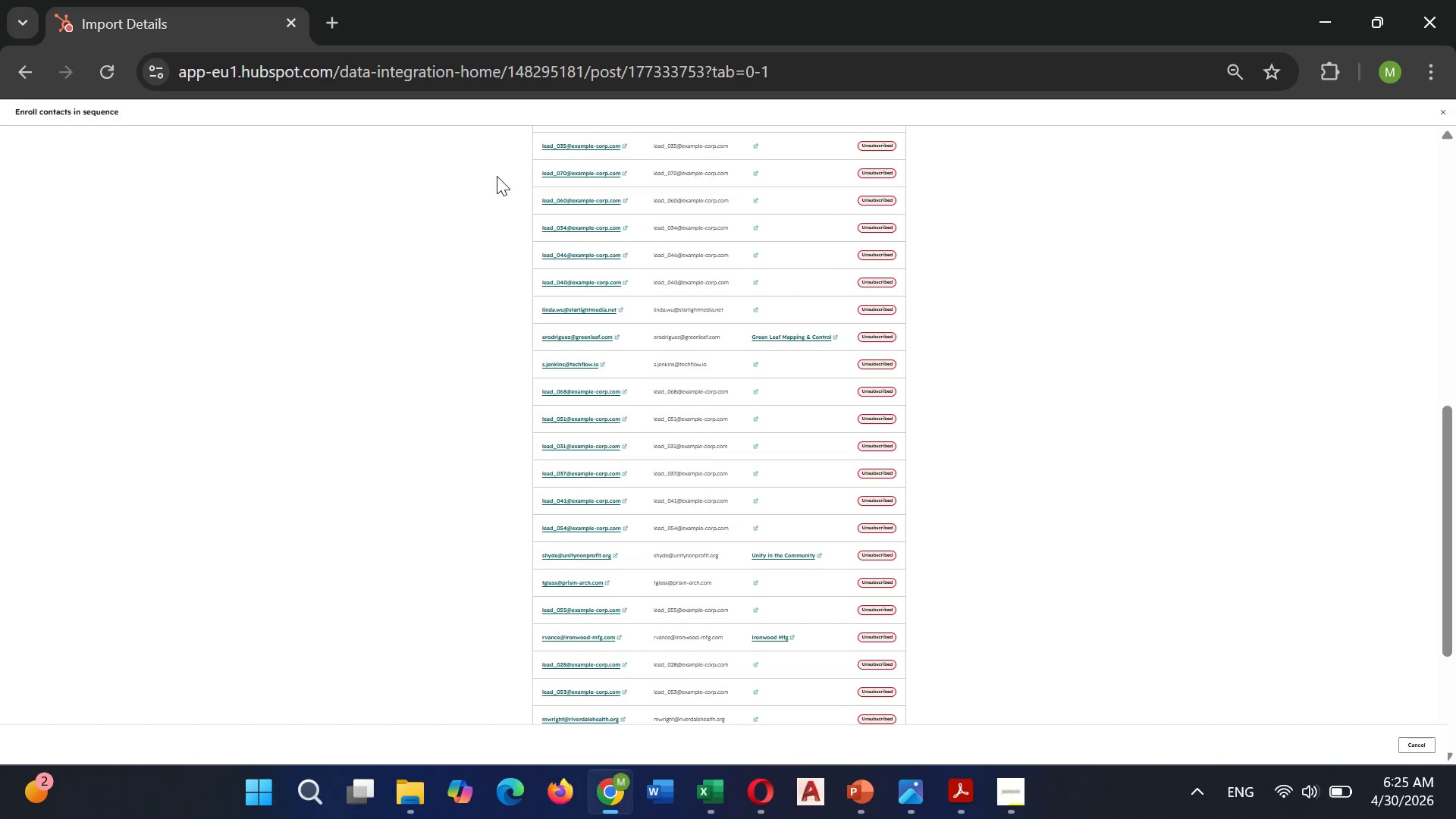 
key(Control+Minus)
 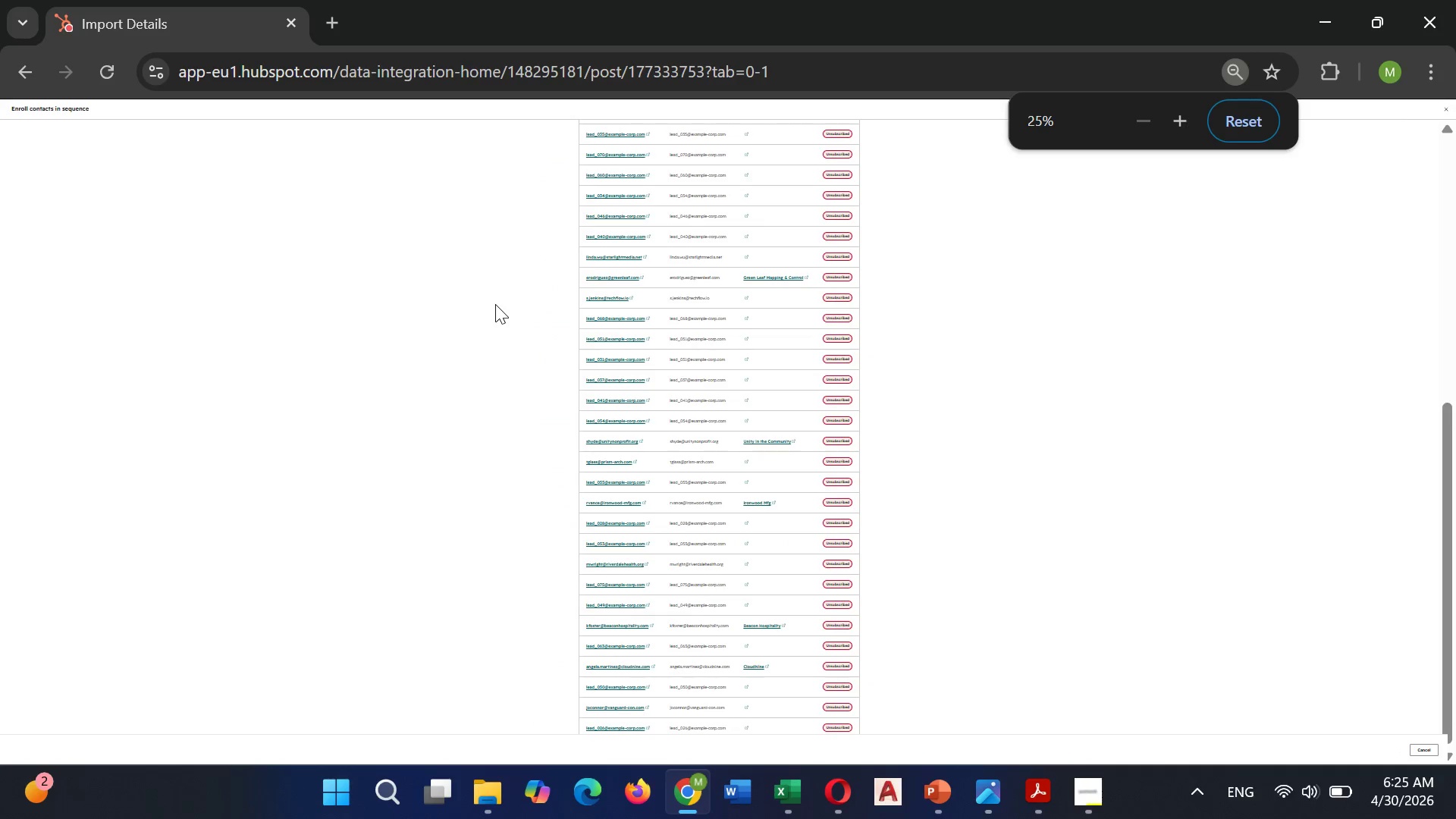 
key(Control+Equal)
 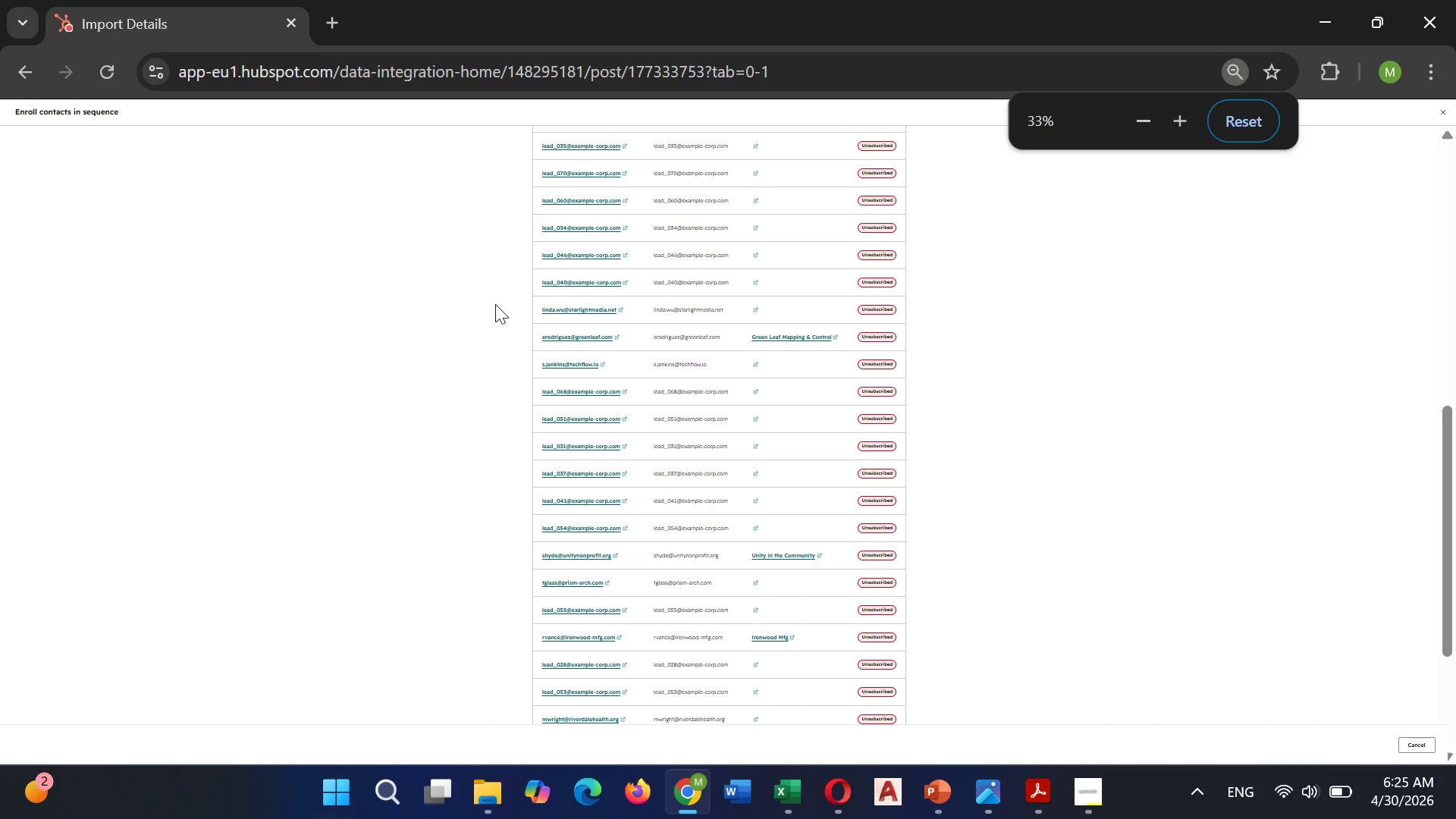 
key(Control+Equal)
 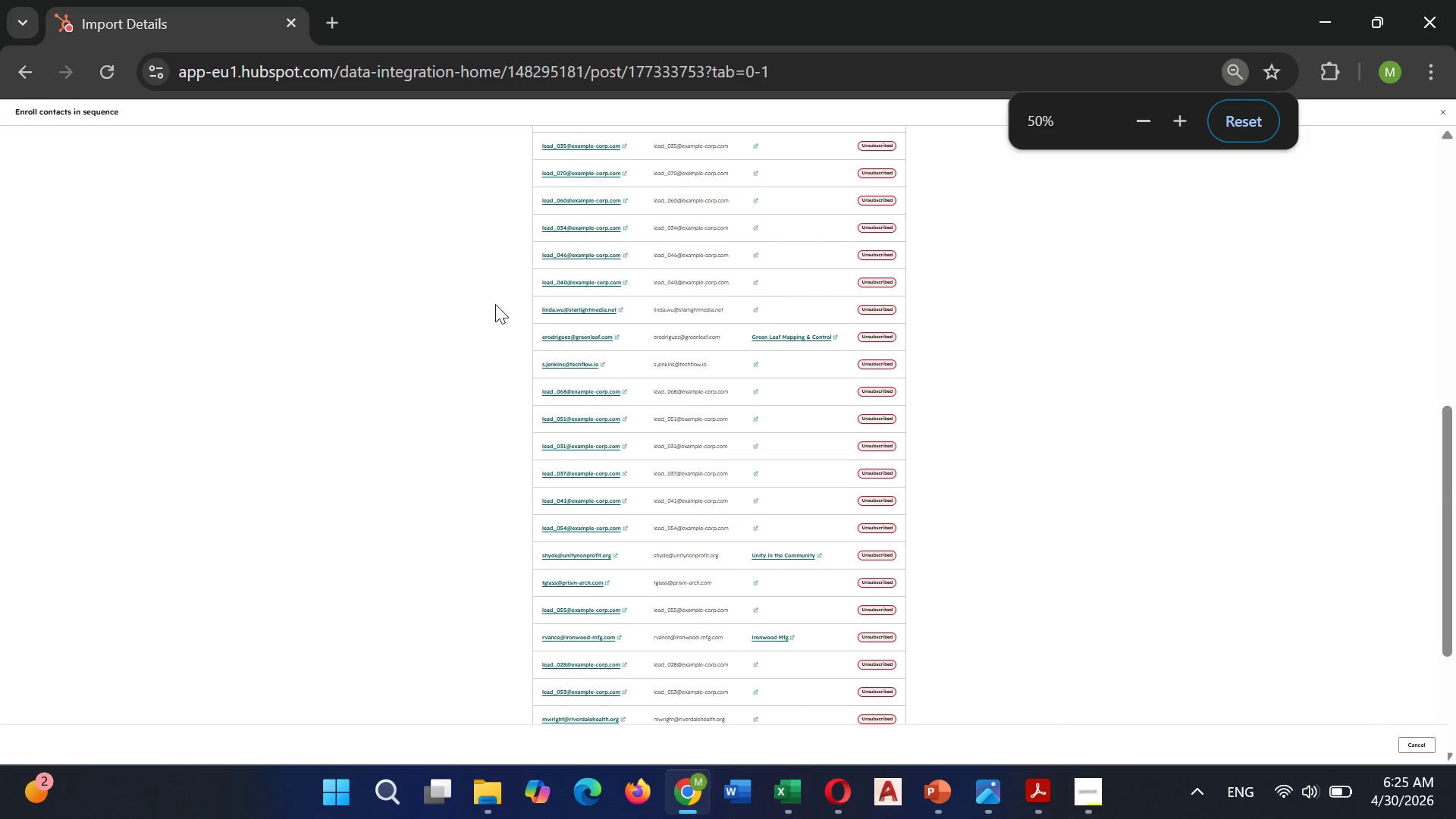 
key(Control+Equal)
 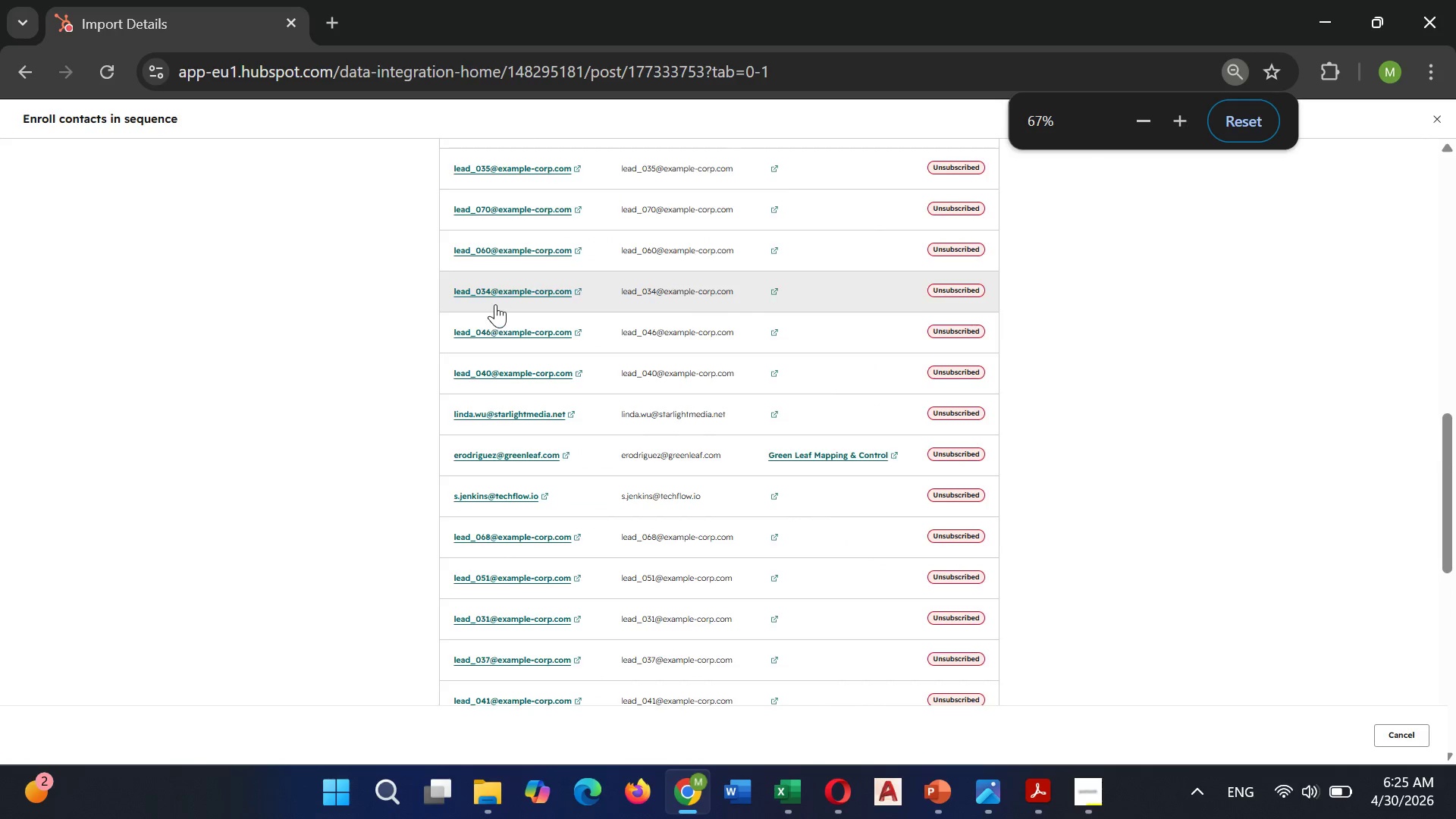 
key(Control+Equal)
 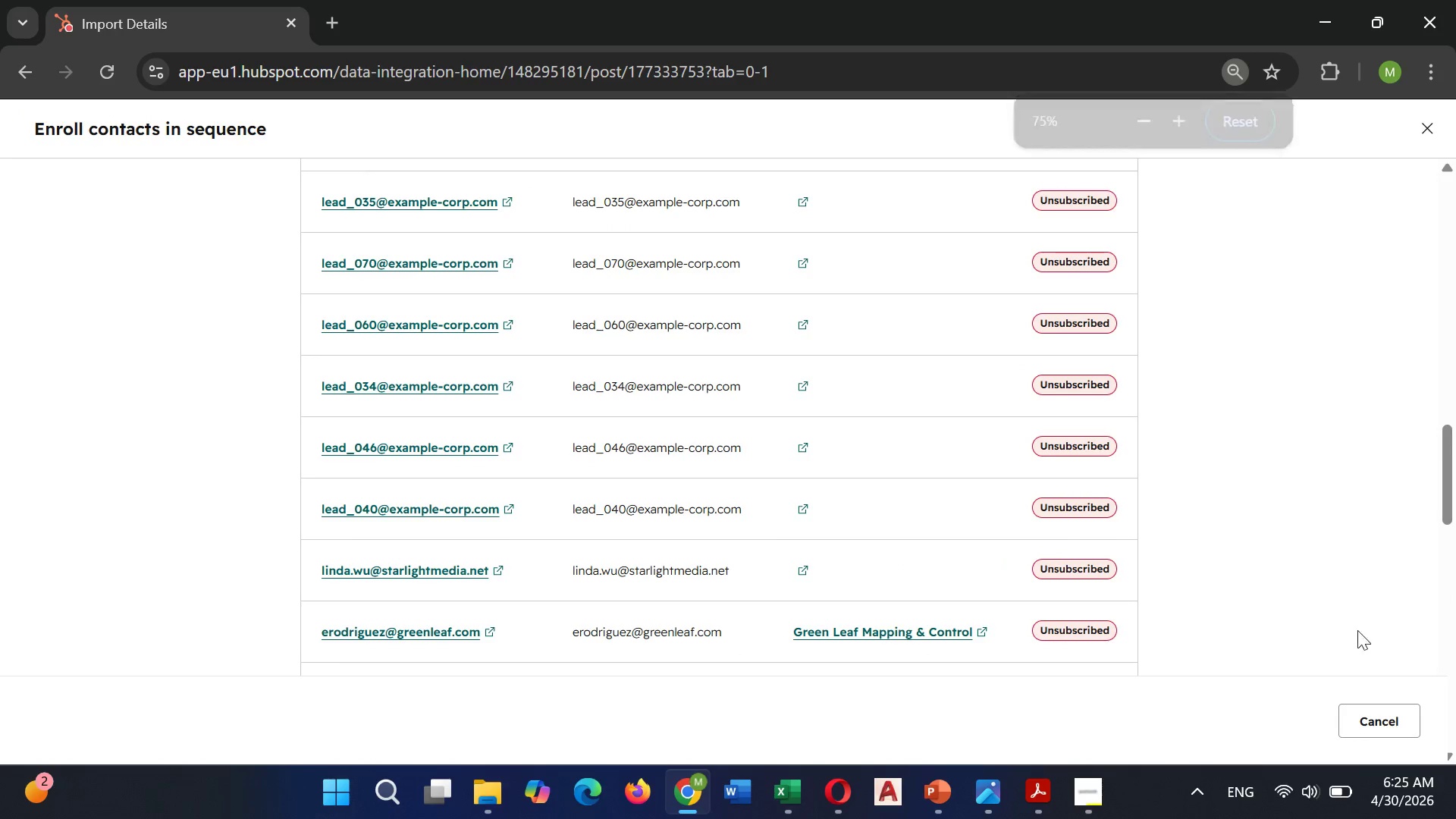 
left_click([1370, 725])
 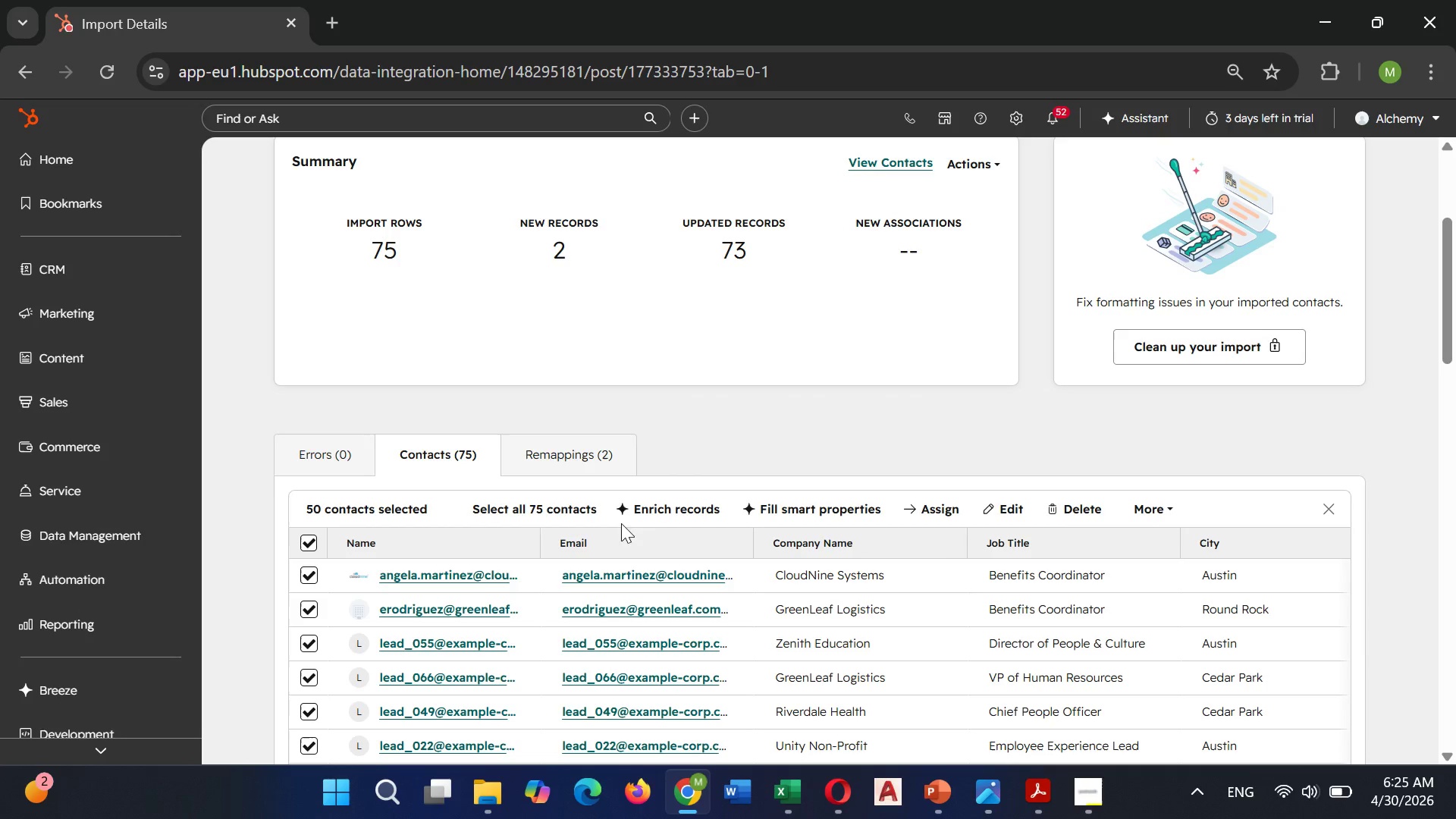 
scroll: coordinate [479, 519], scroll_direction: down, amount: 21.0
 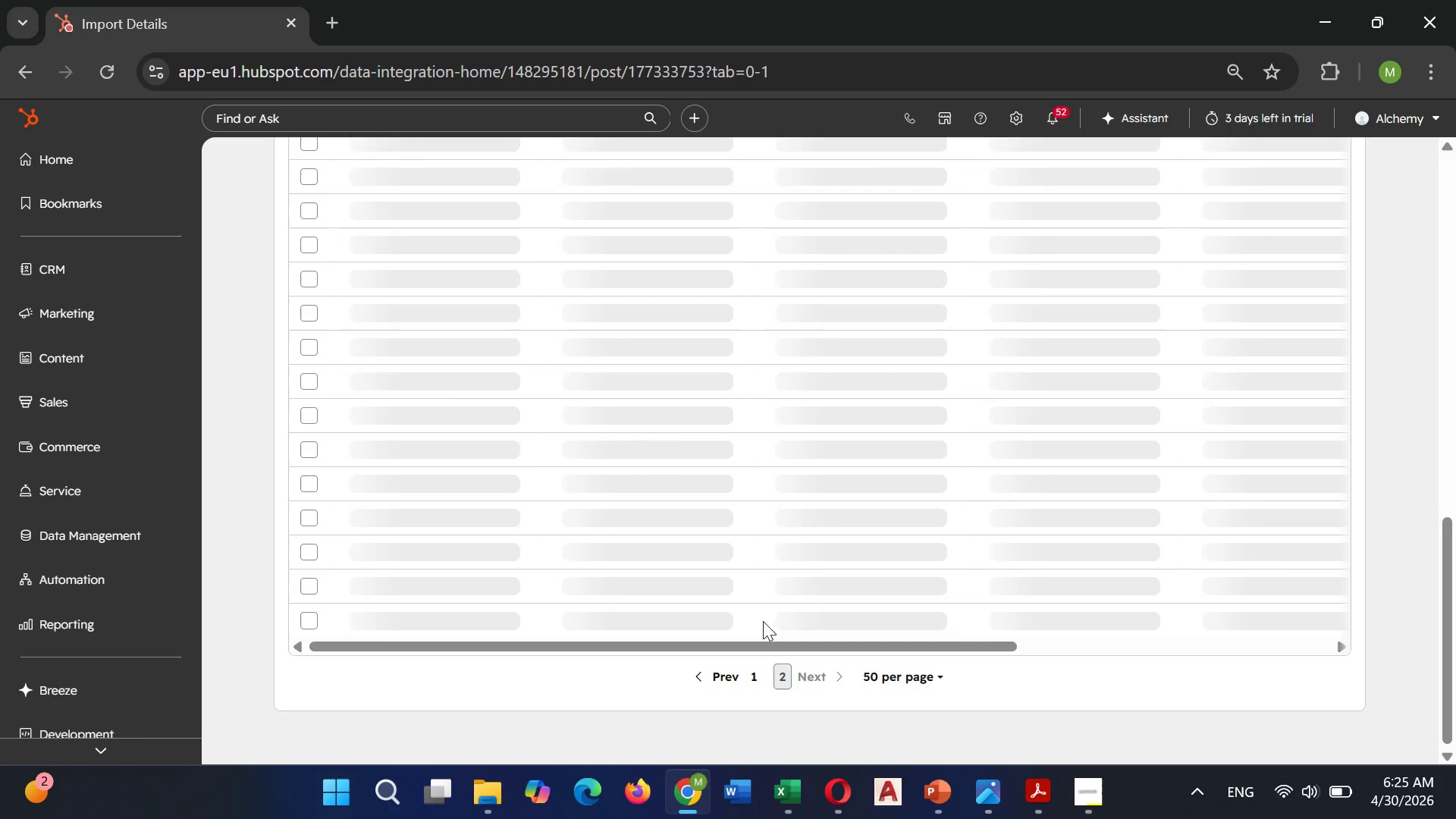 
scroll: coordinate [756, 525], scroll_direction: up, amount: 6.0
 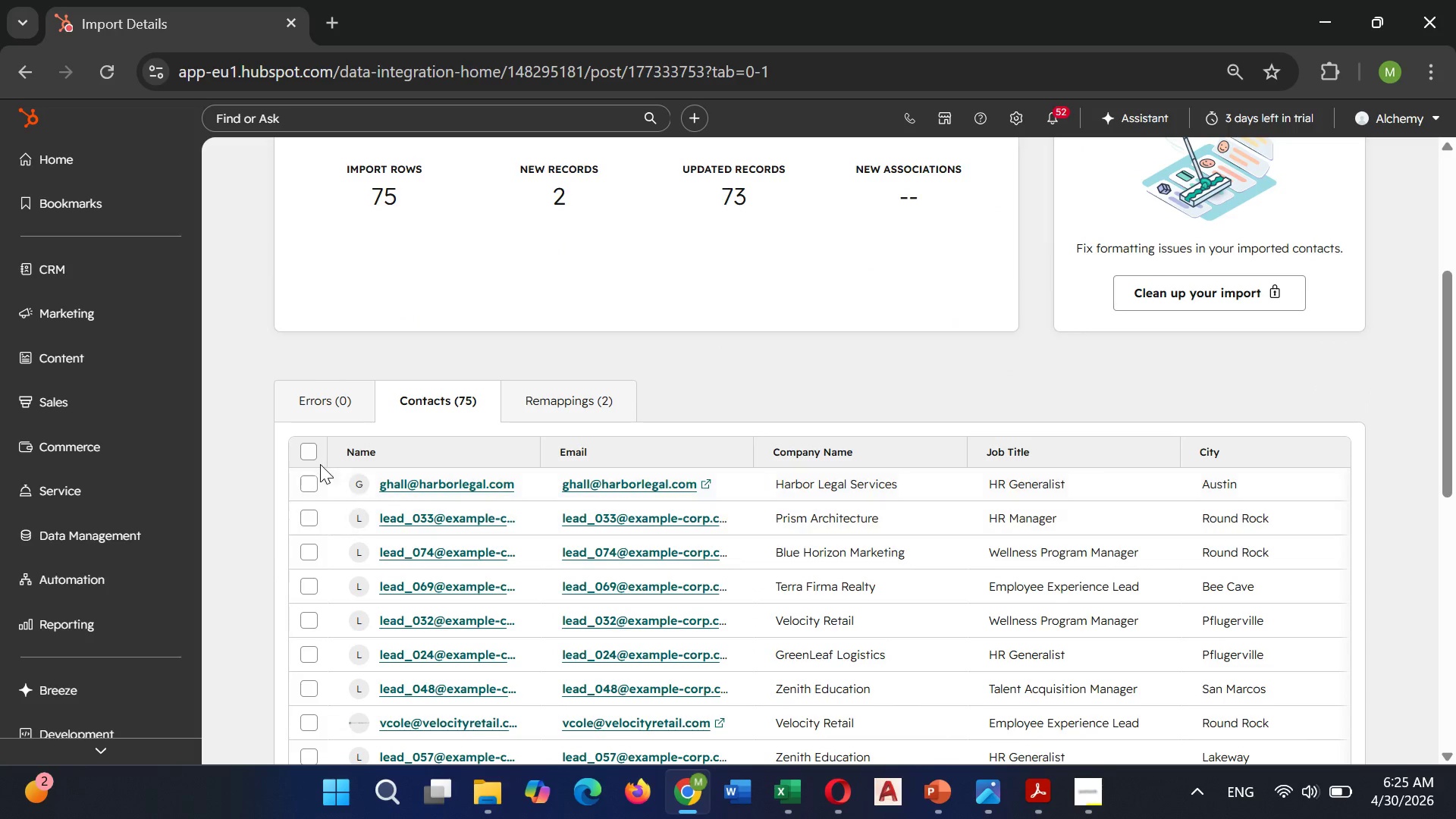 
left_click([300, 457])
 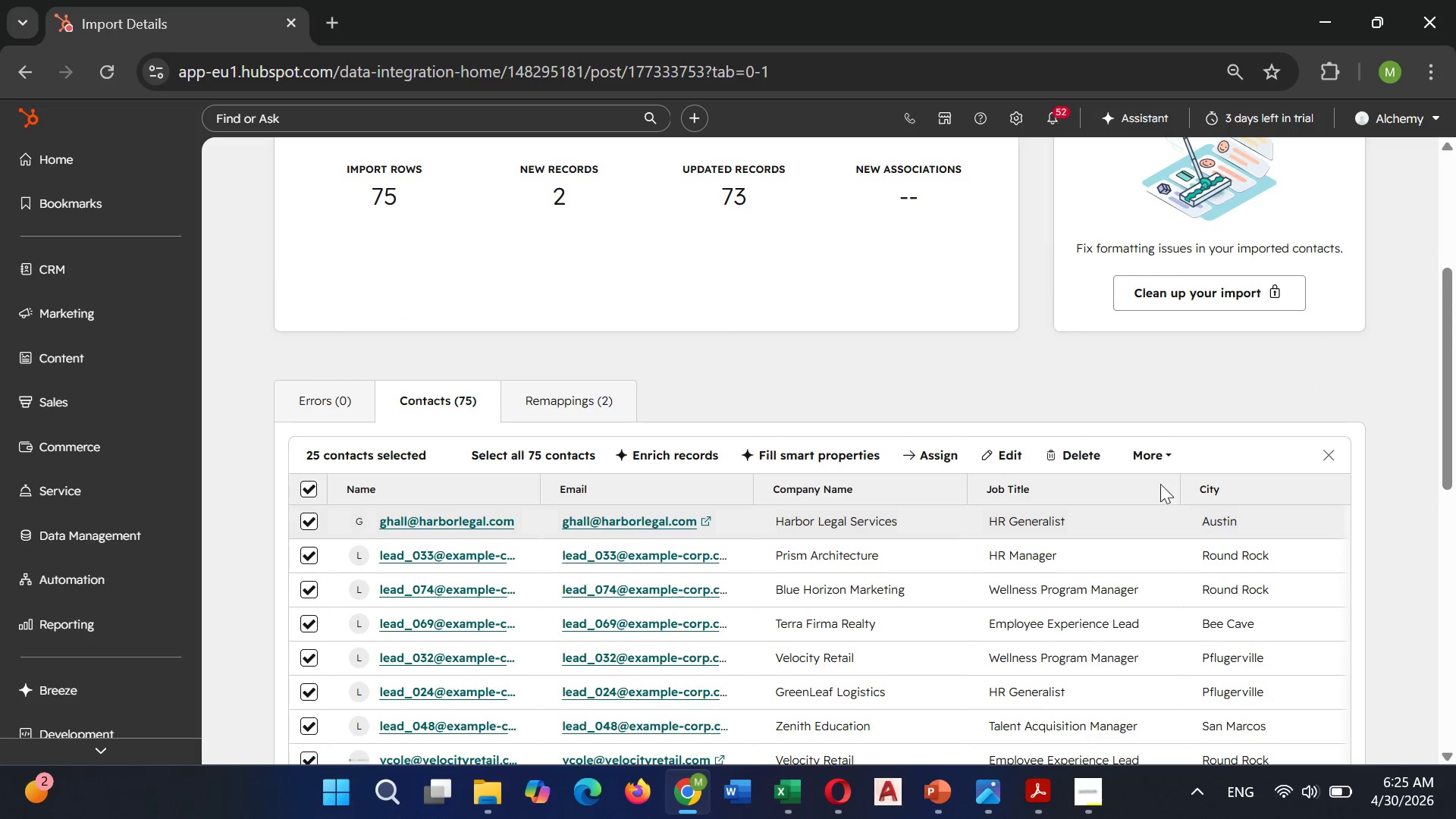 
left_click([1154, 453])
 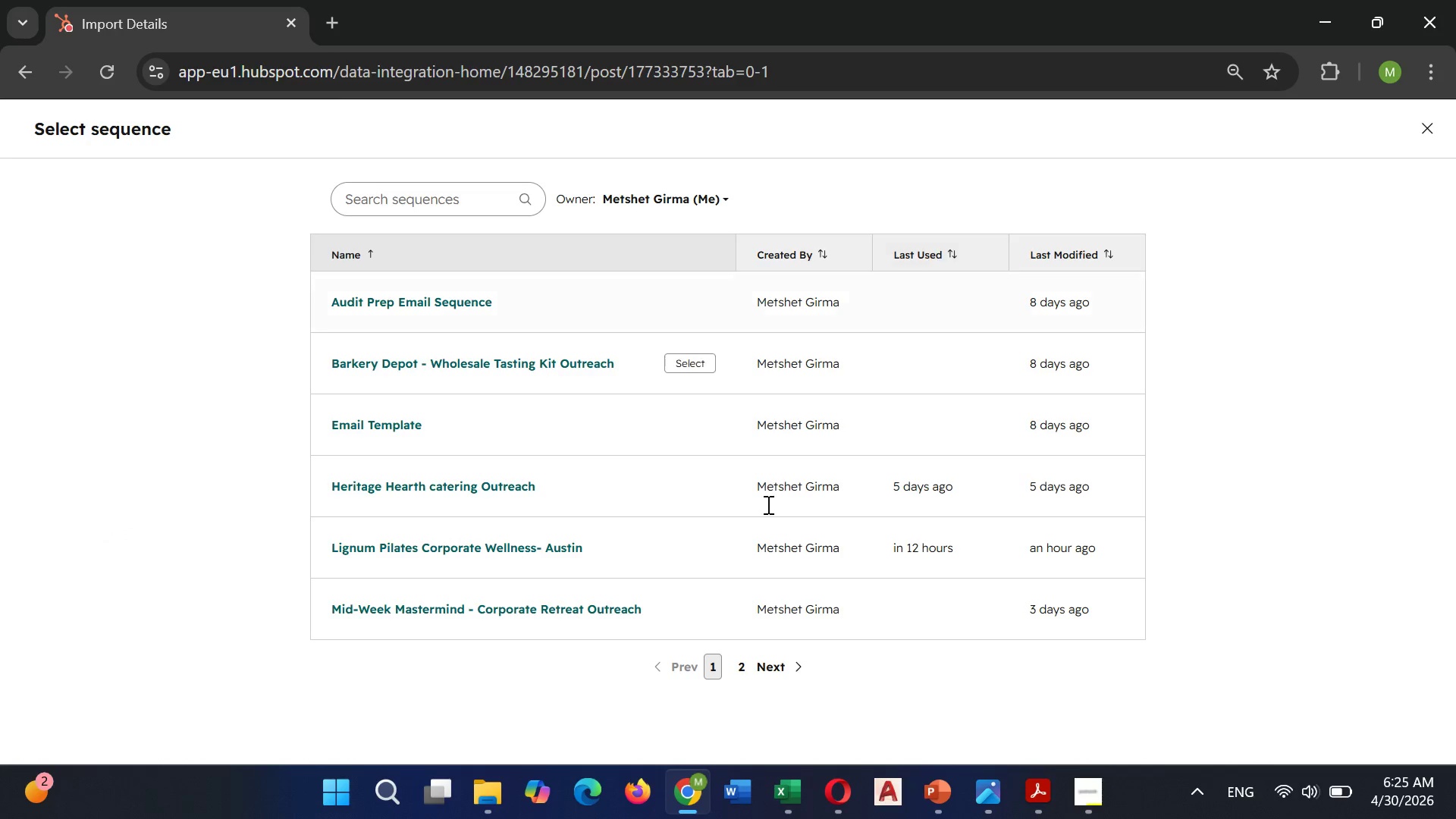 
wait(5.92)
 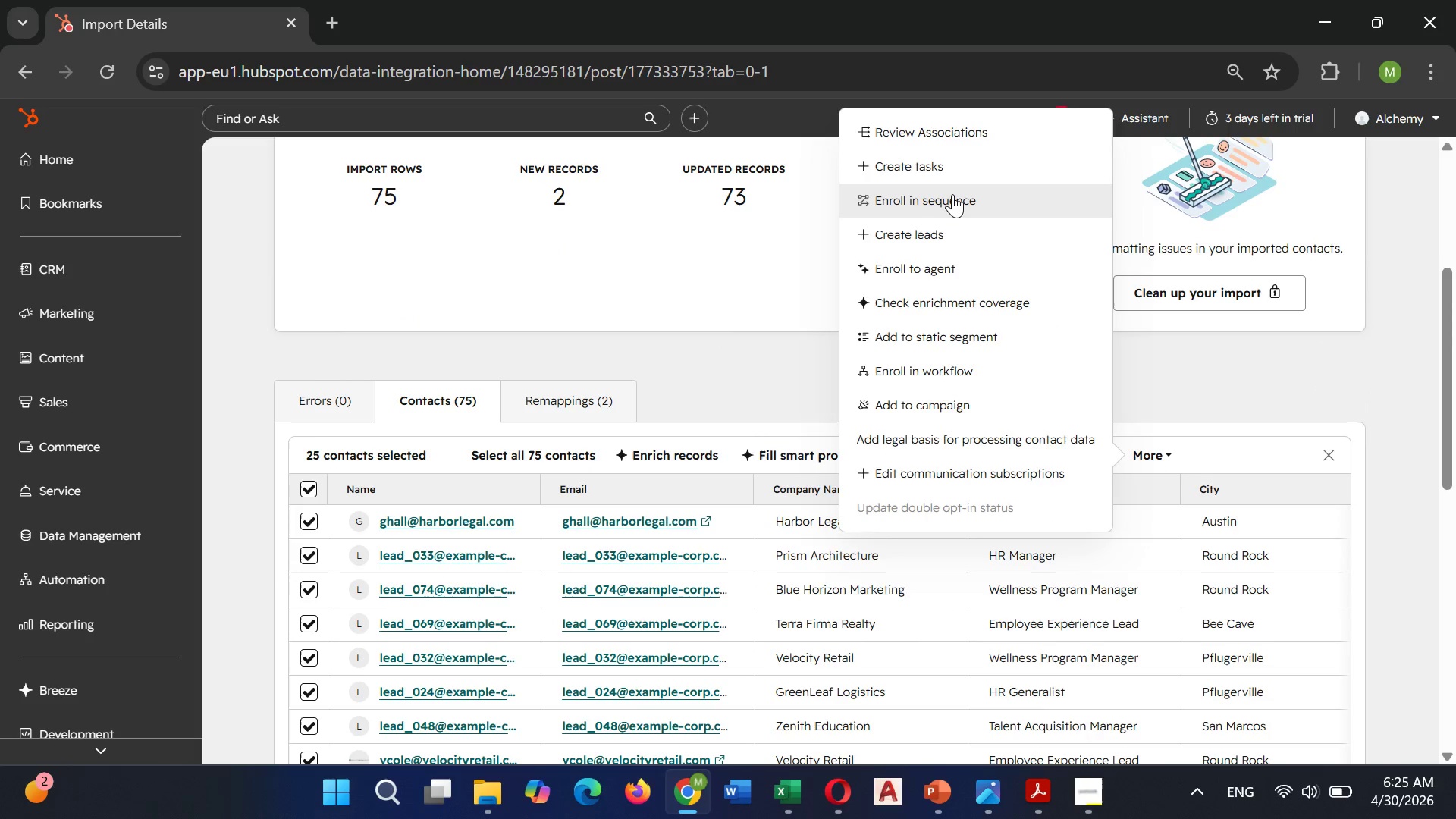 
left_click([525, 557])
 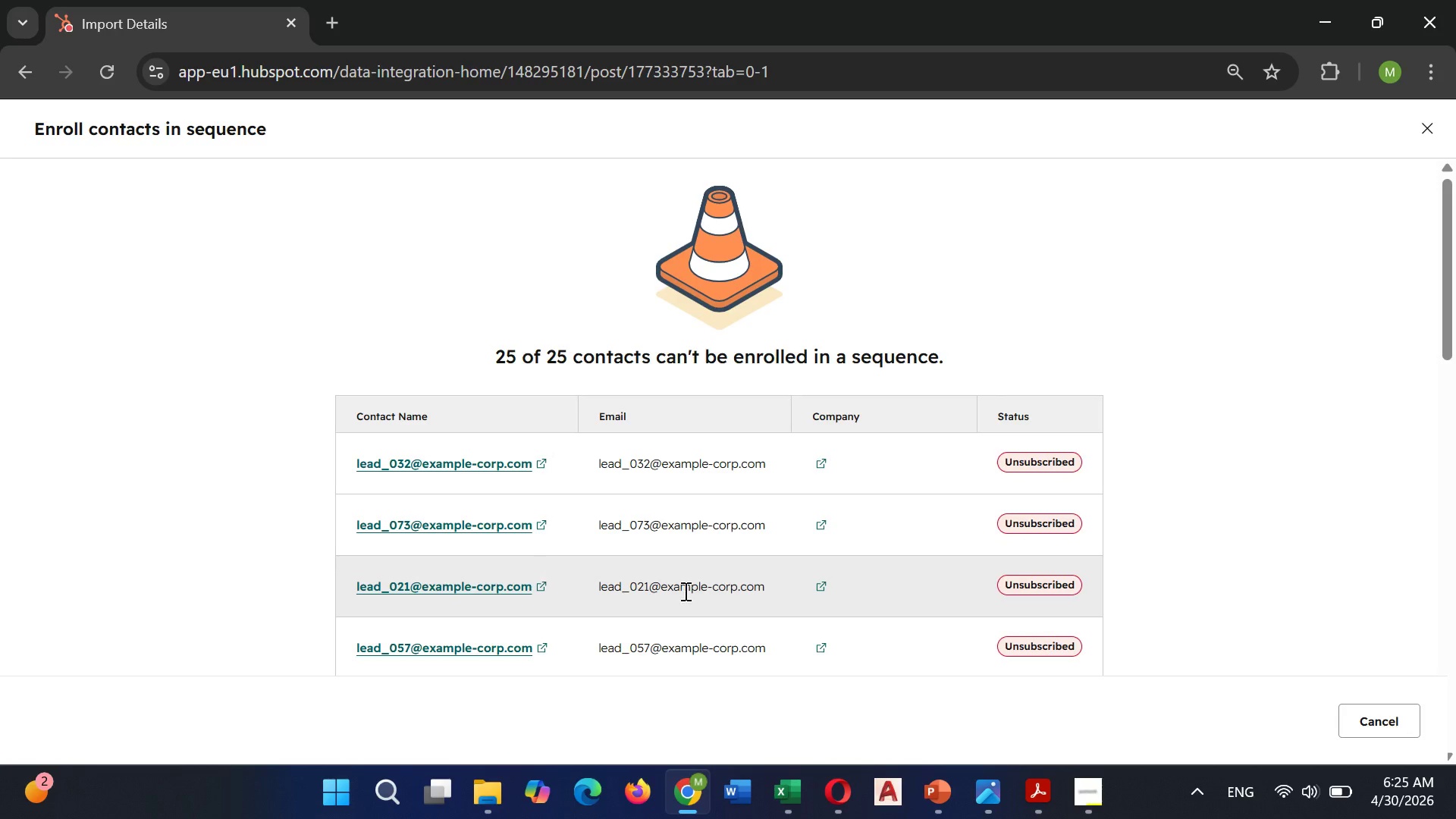 
scroll: coordinate [1002, 654], scroll_direction: down, amount: 3.0
 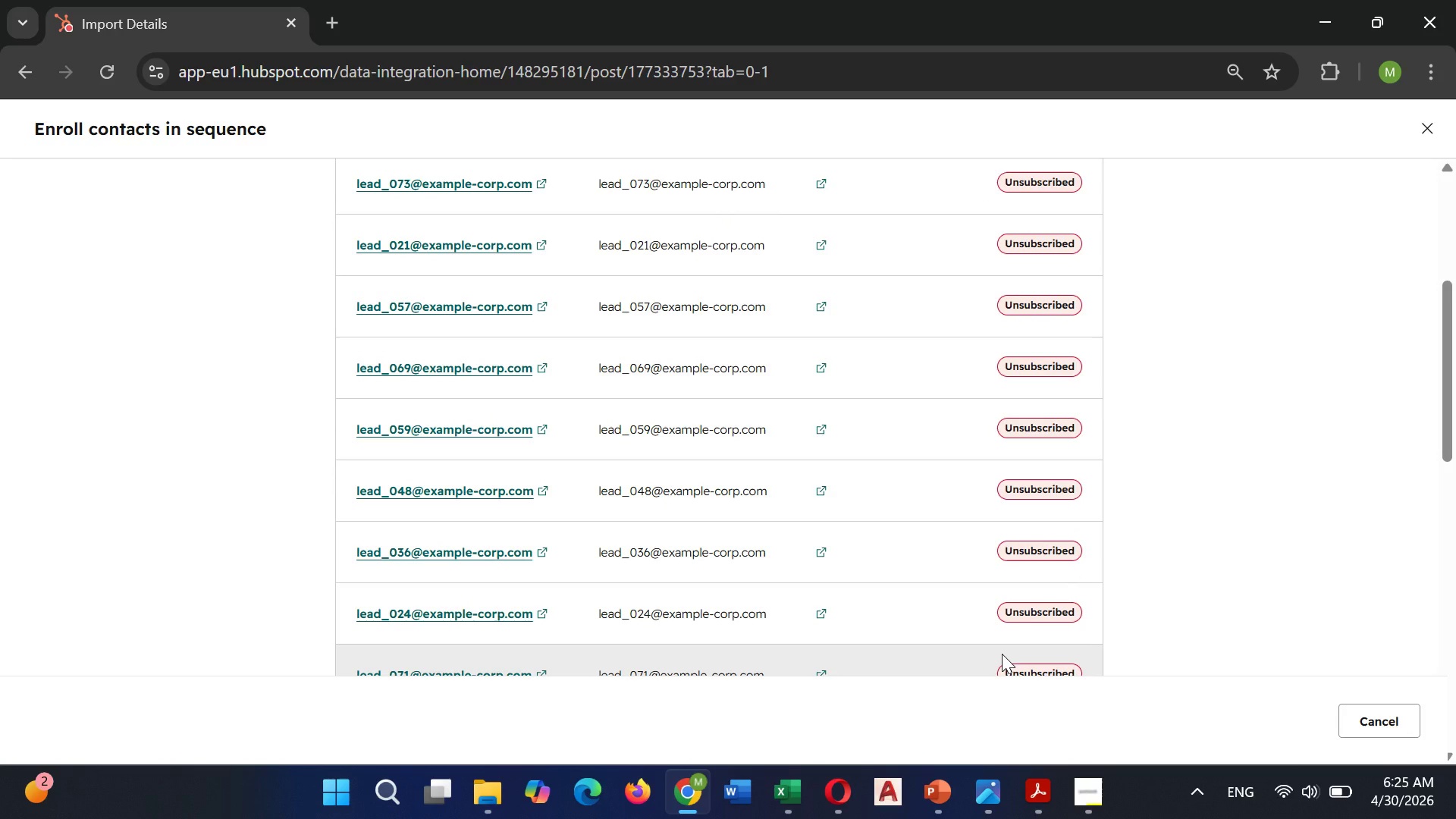 
key(Control+Minus)
 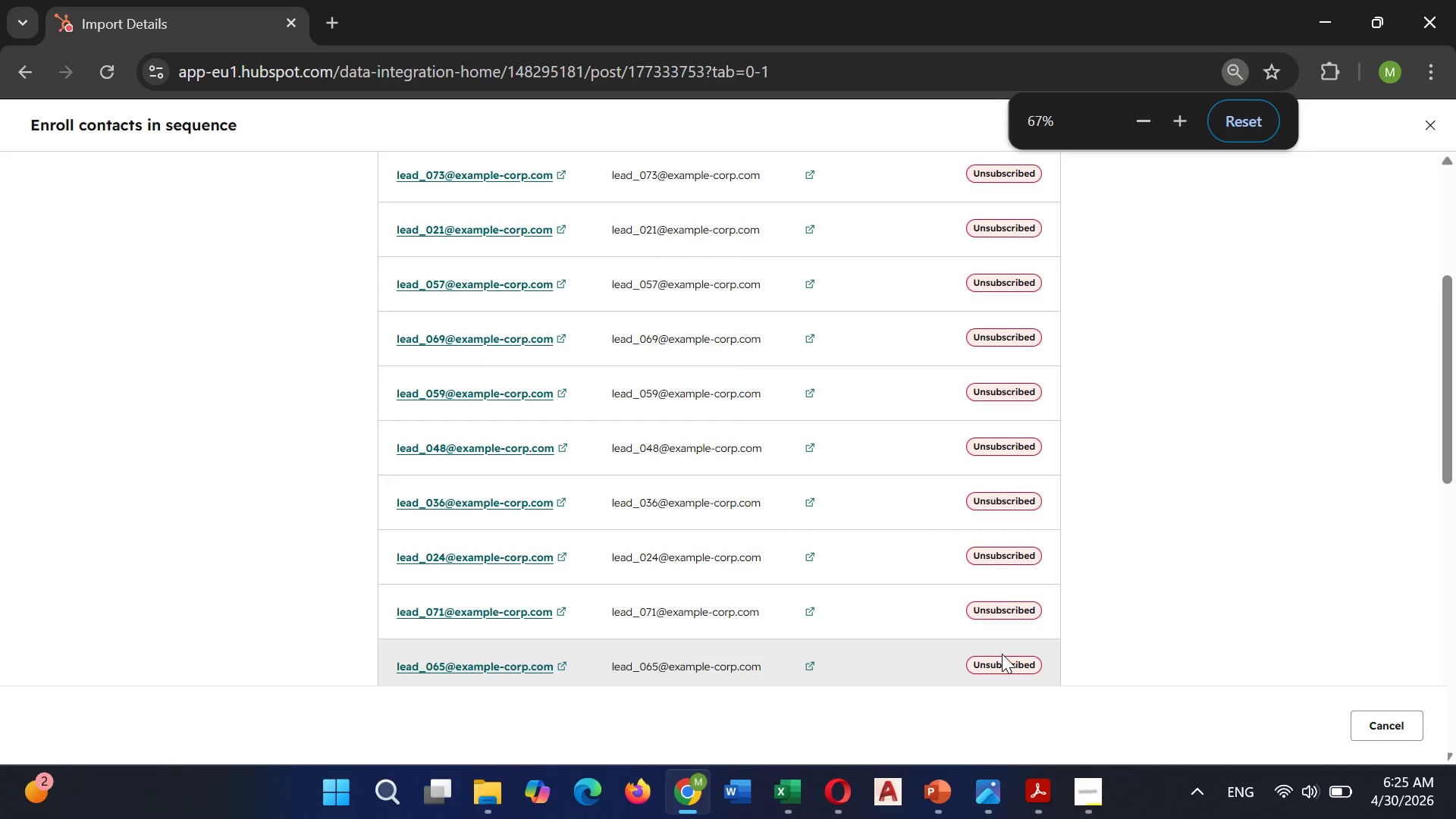 
key(Control+Minus)
 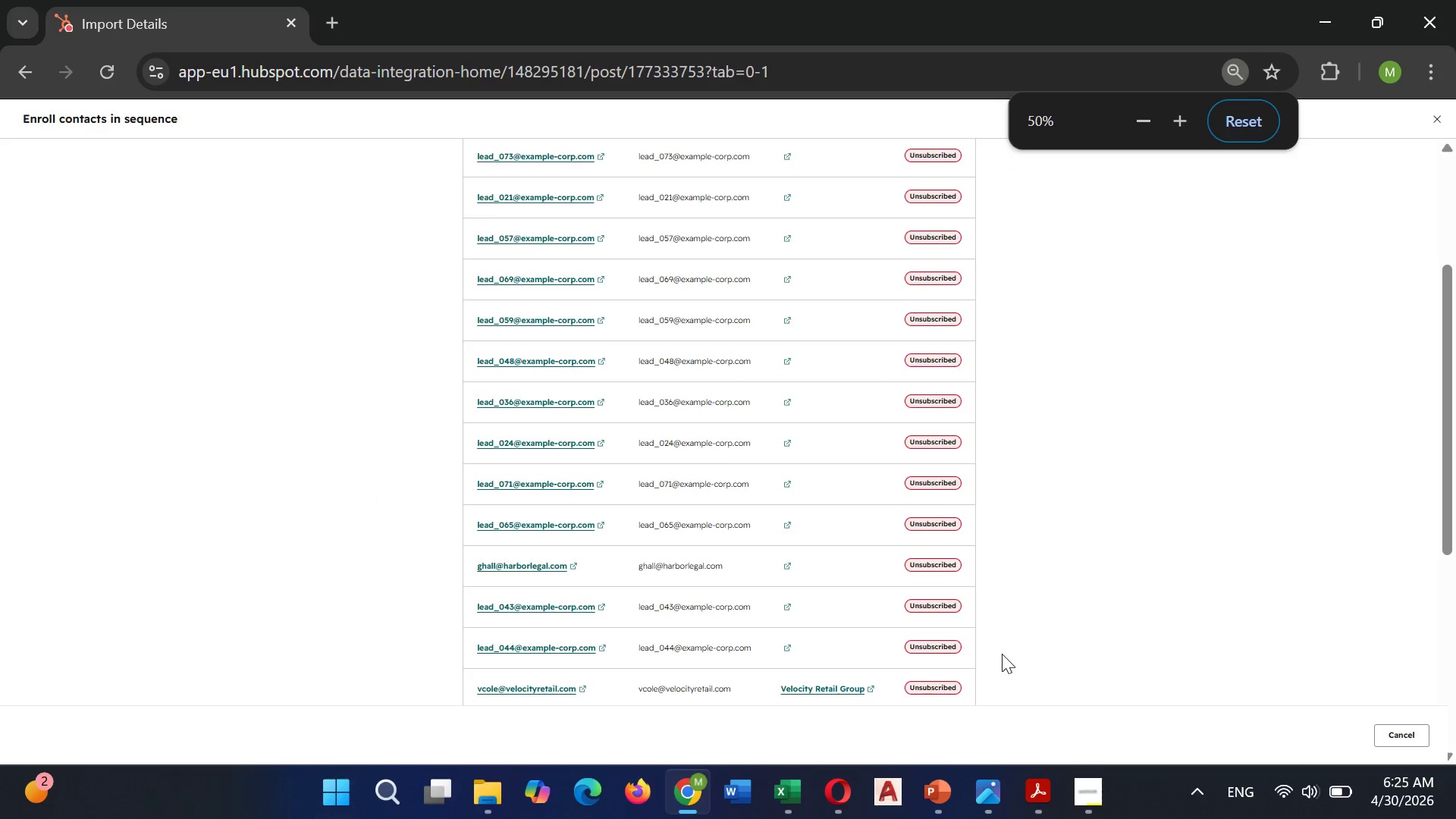 
key(Control+Minus)
 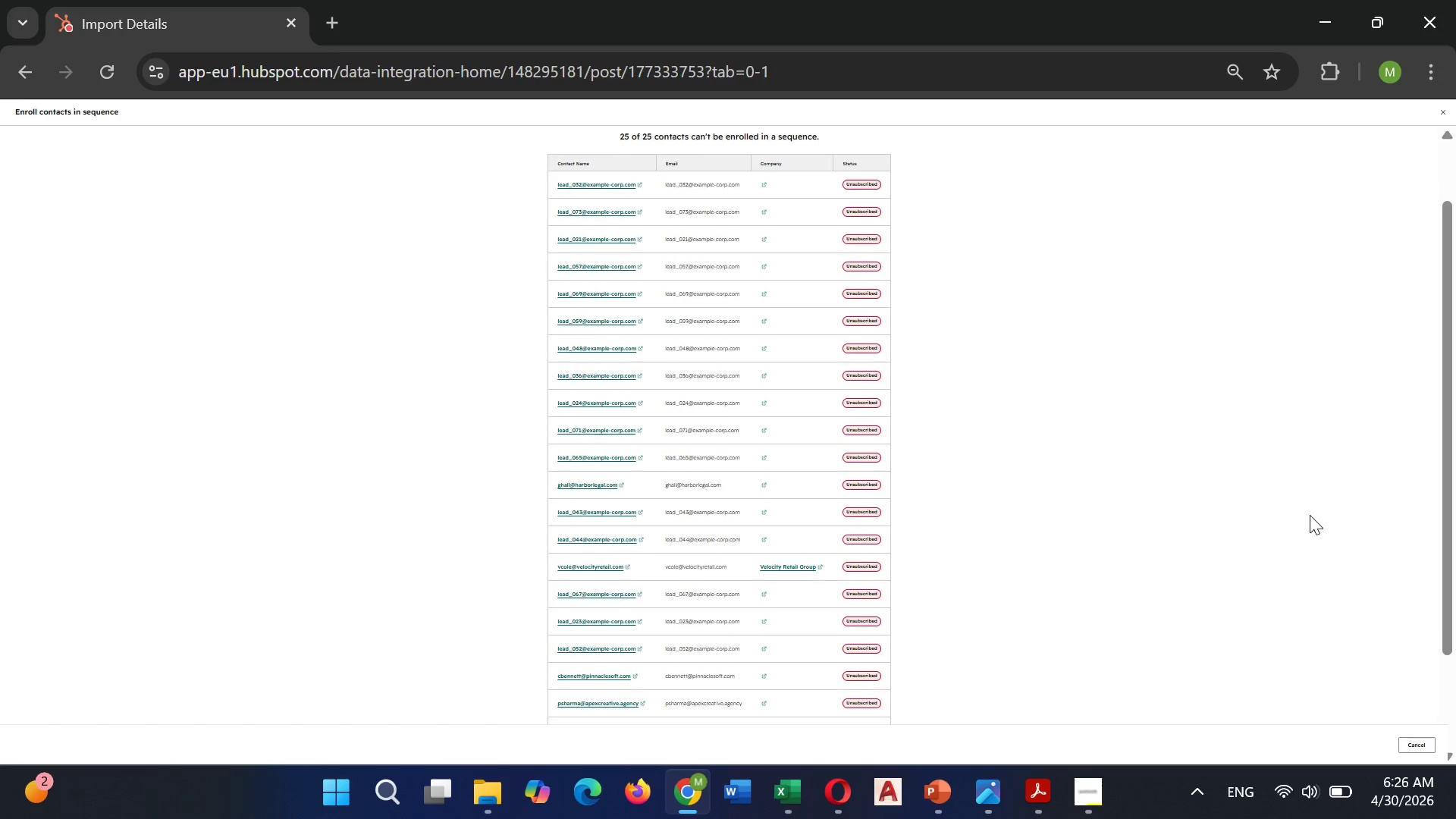 
wait(6.67)
 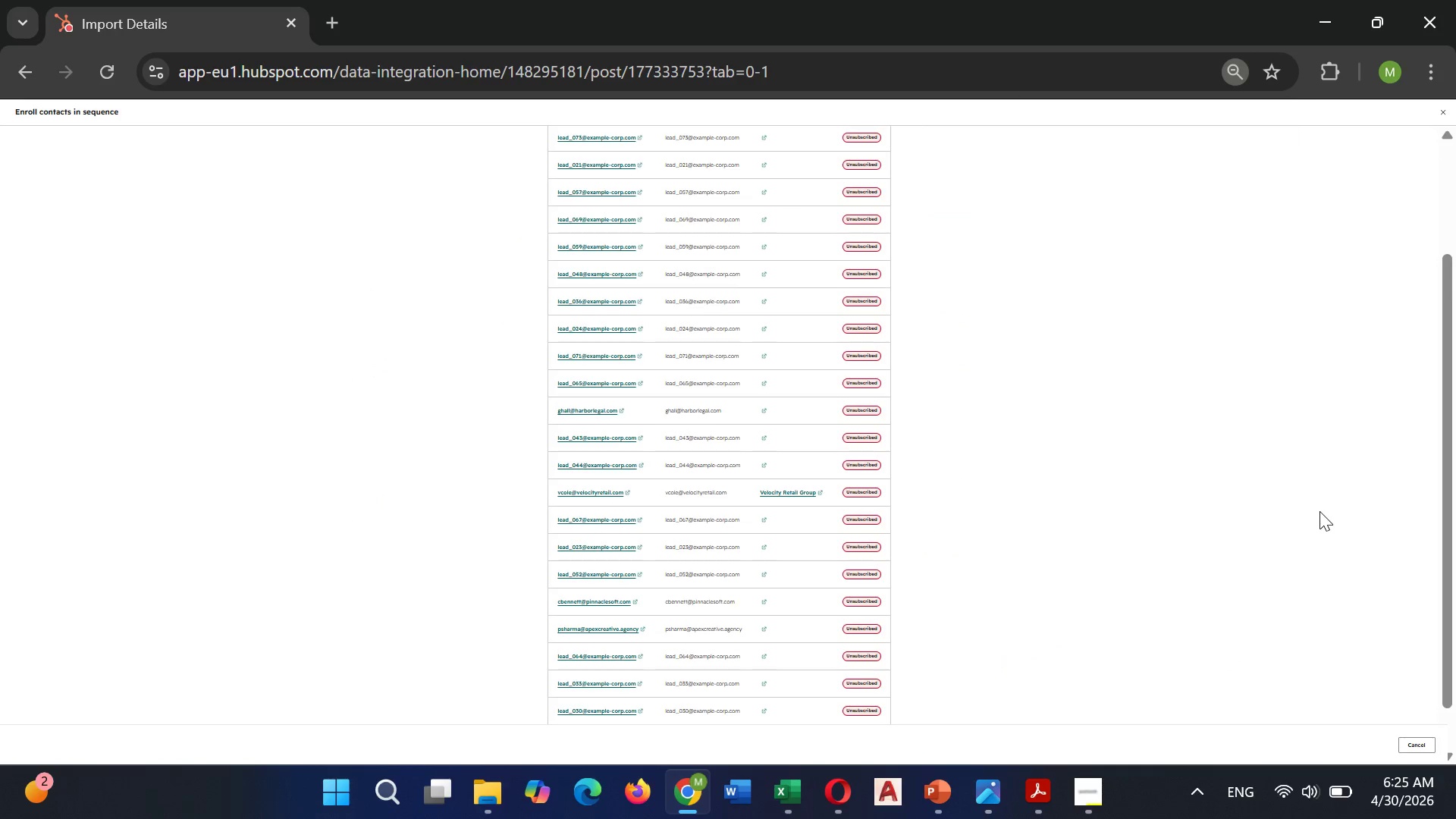 
key(PrintScreen)
 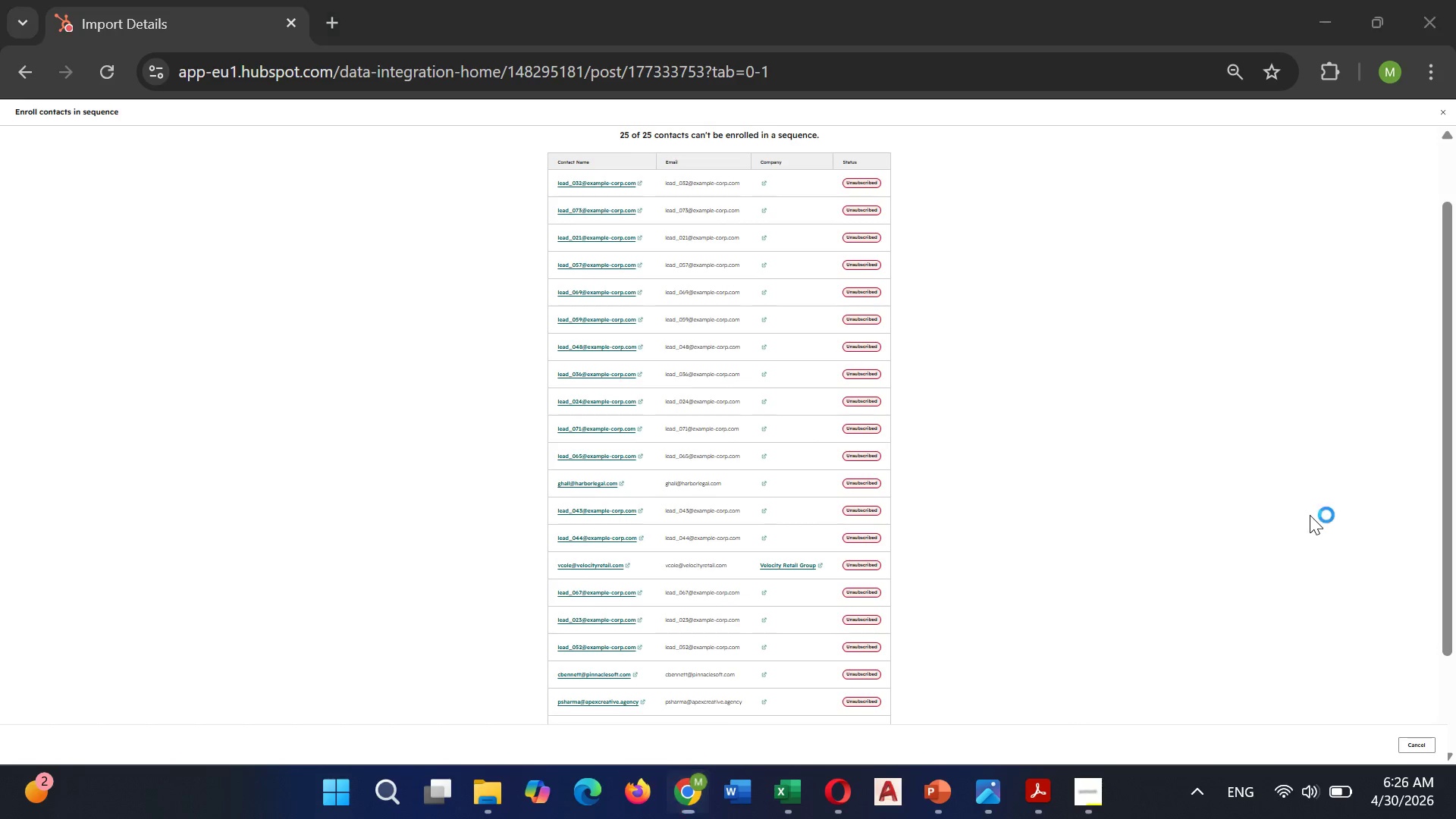 
scroll: coordinate [1310, 515], scroll_direction: up, amount: 1.0
 